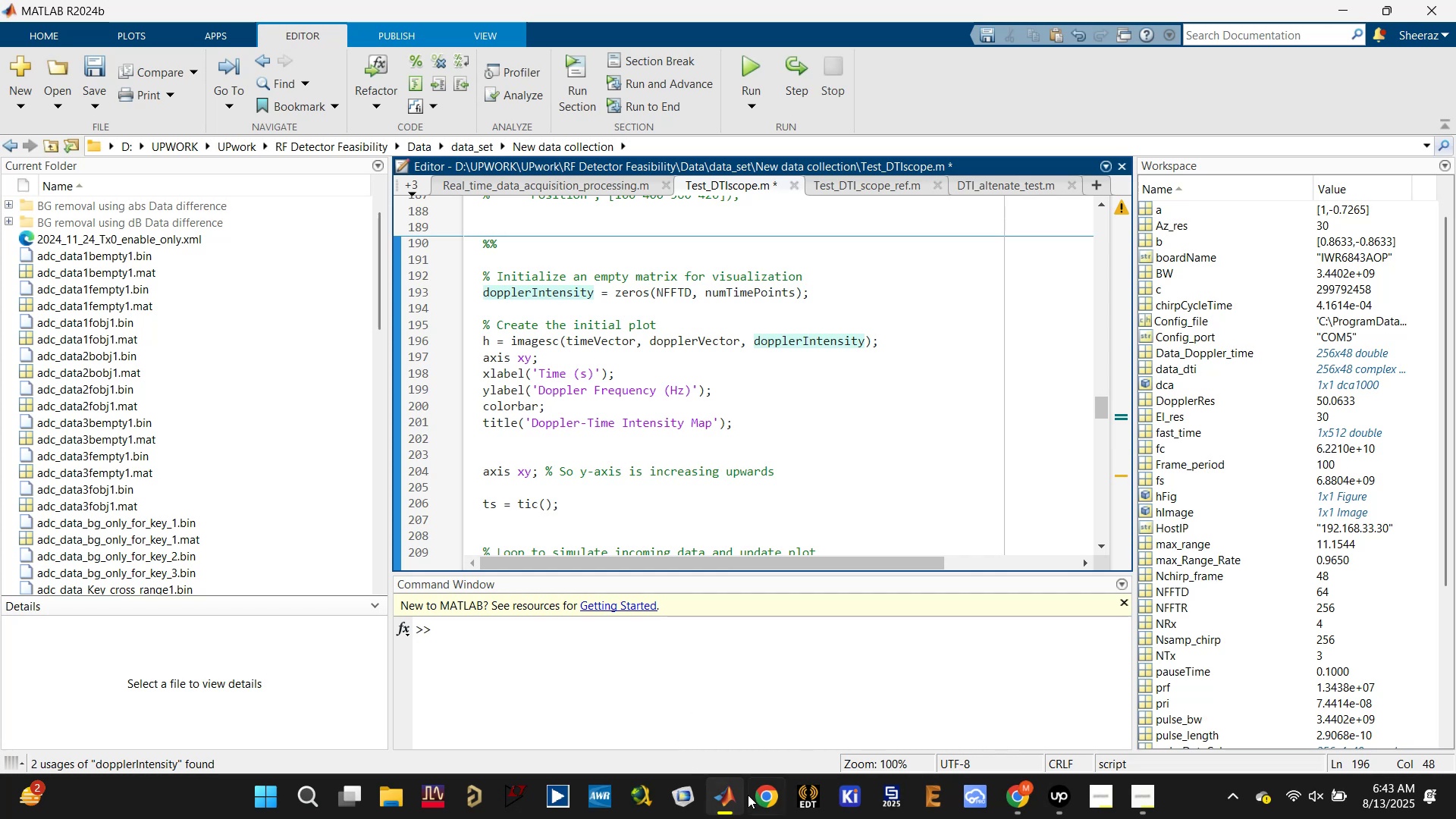 
wait(5.93)
 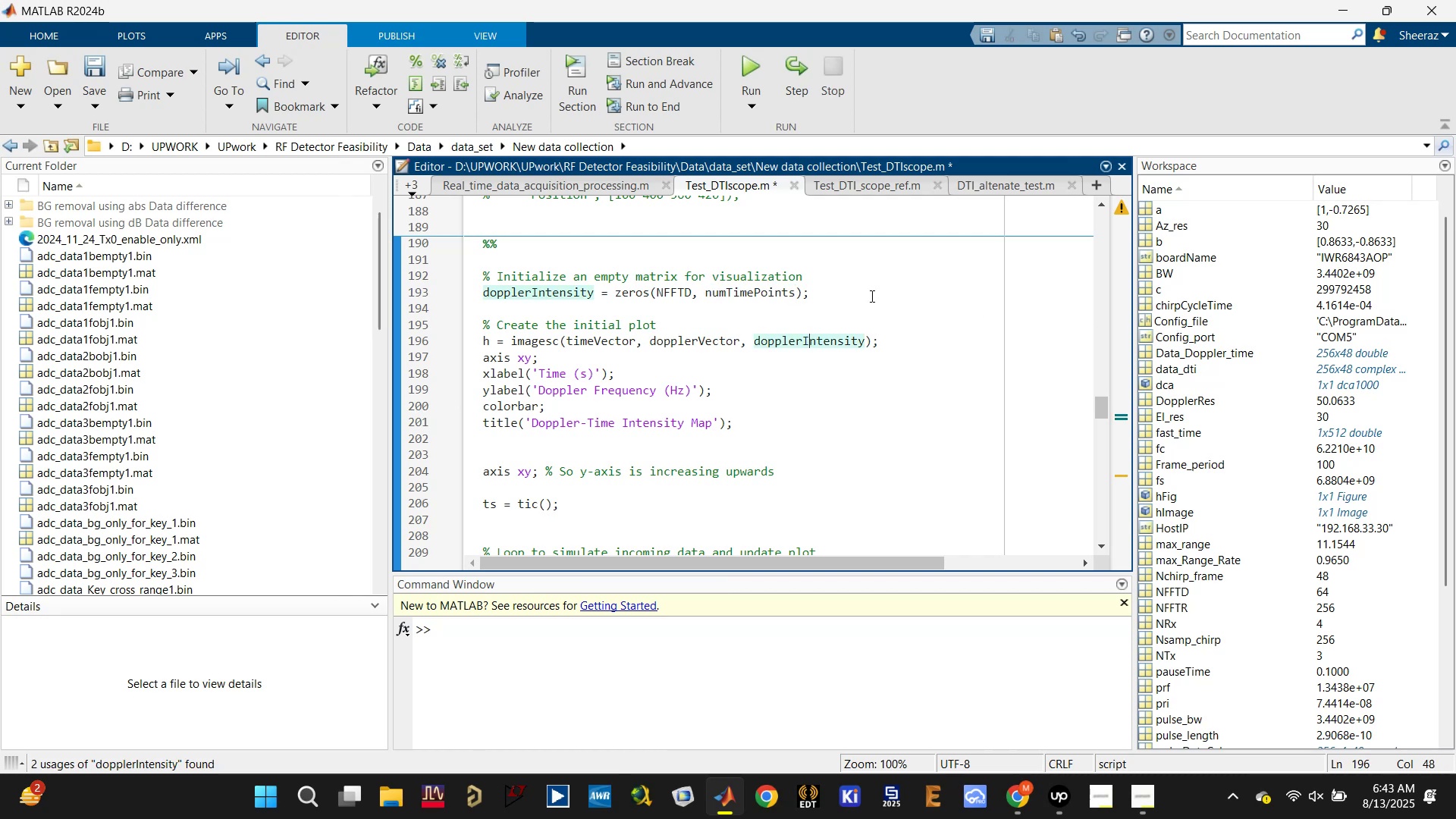 
left_click([896, 678])
 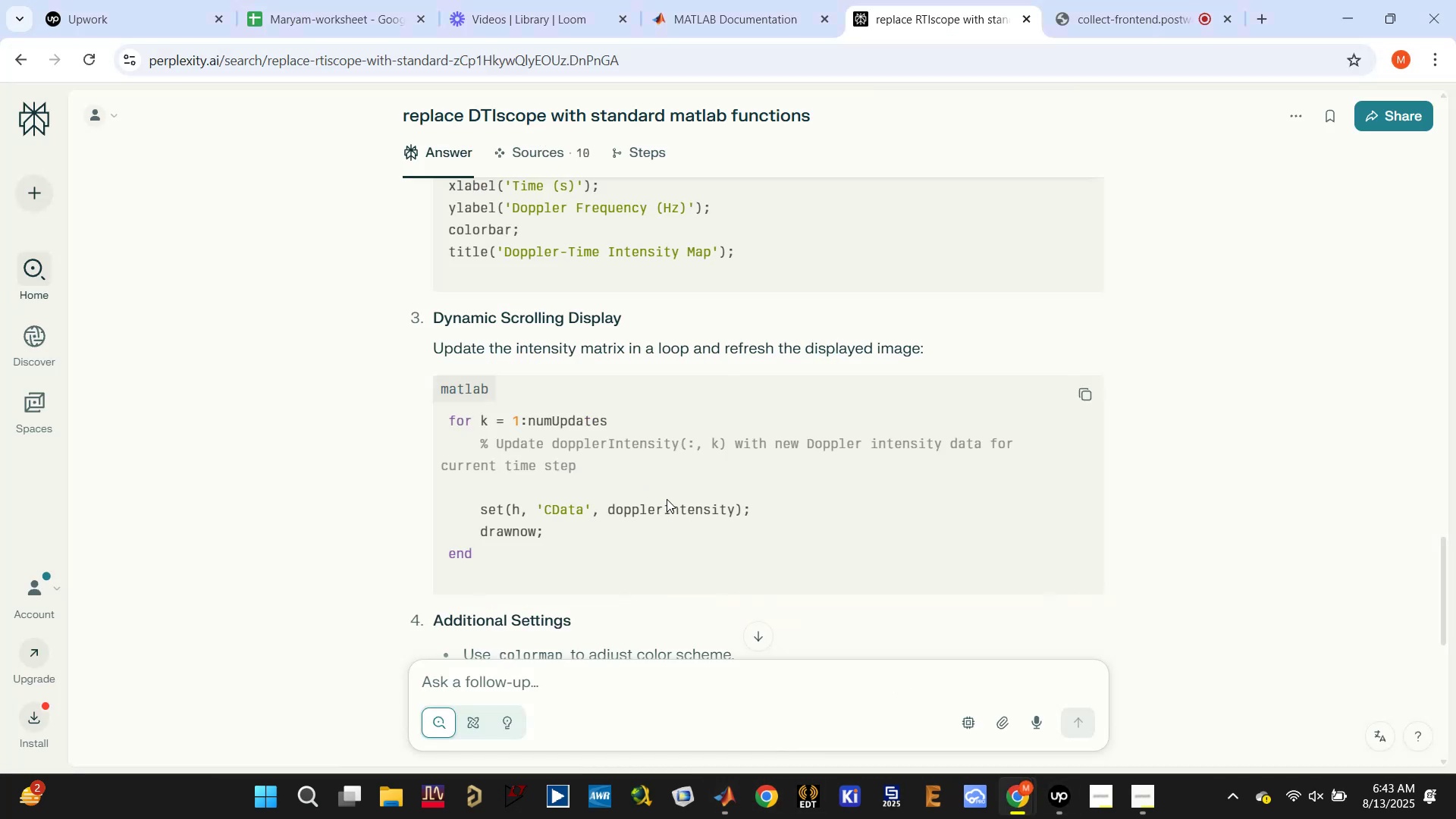 
double_click([667, 500])
 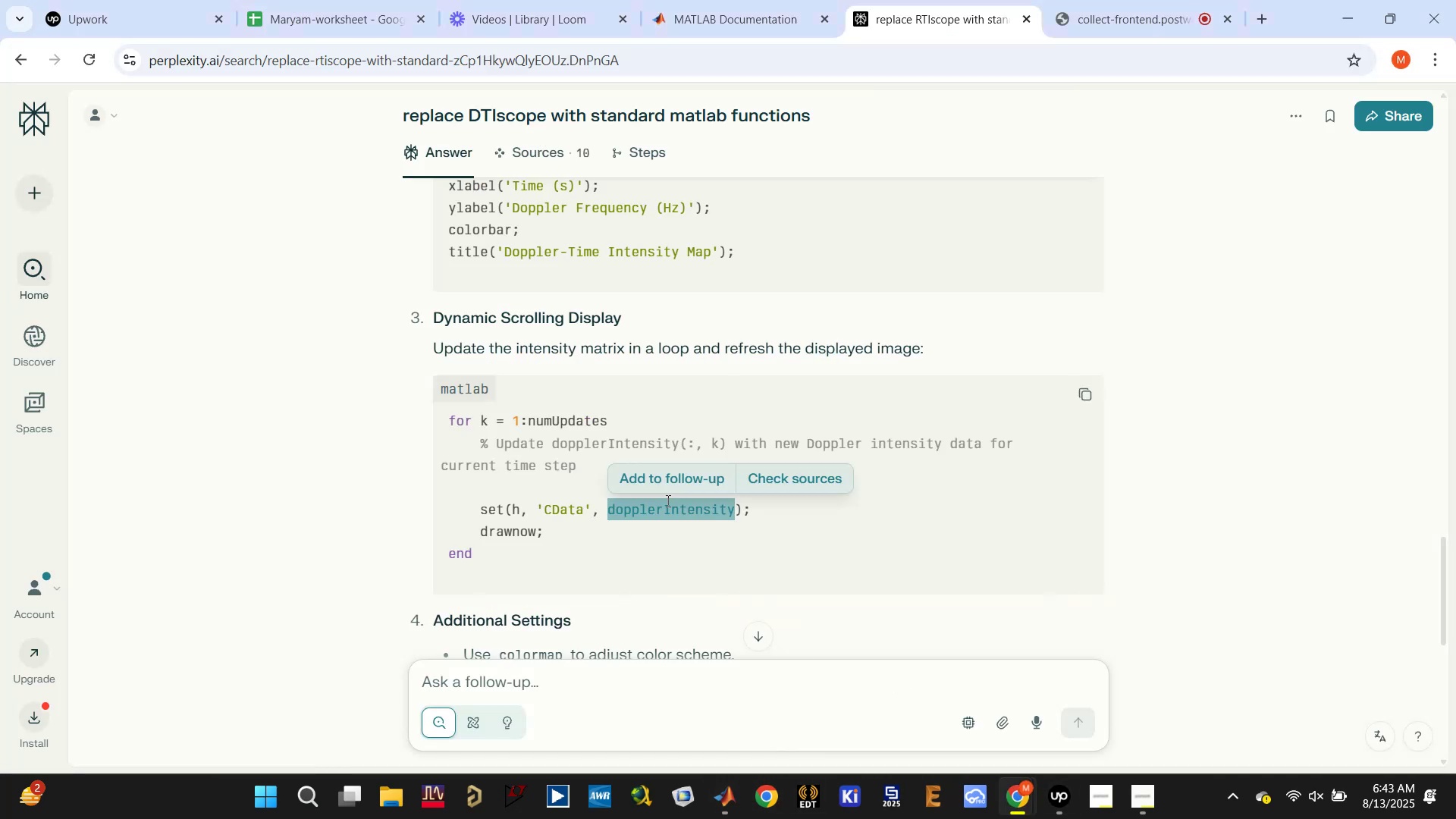 
scroll: coordinate [603, 416], scroll_direction: up, amount: 9.0
 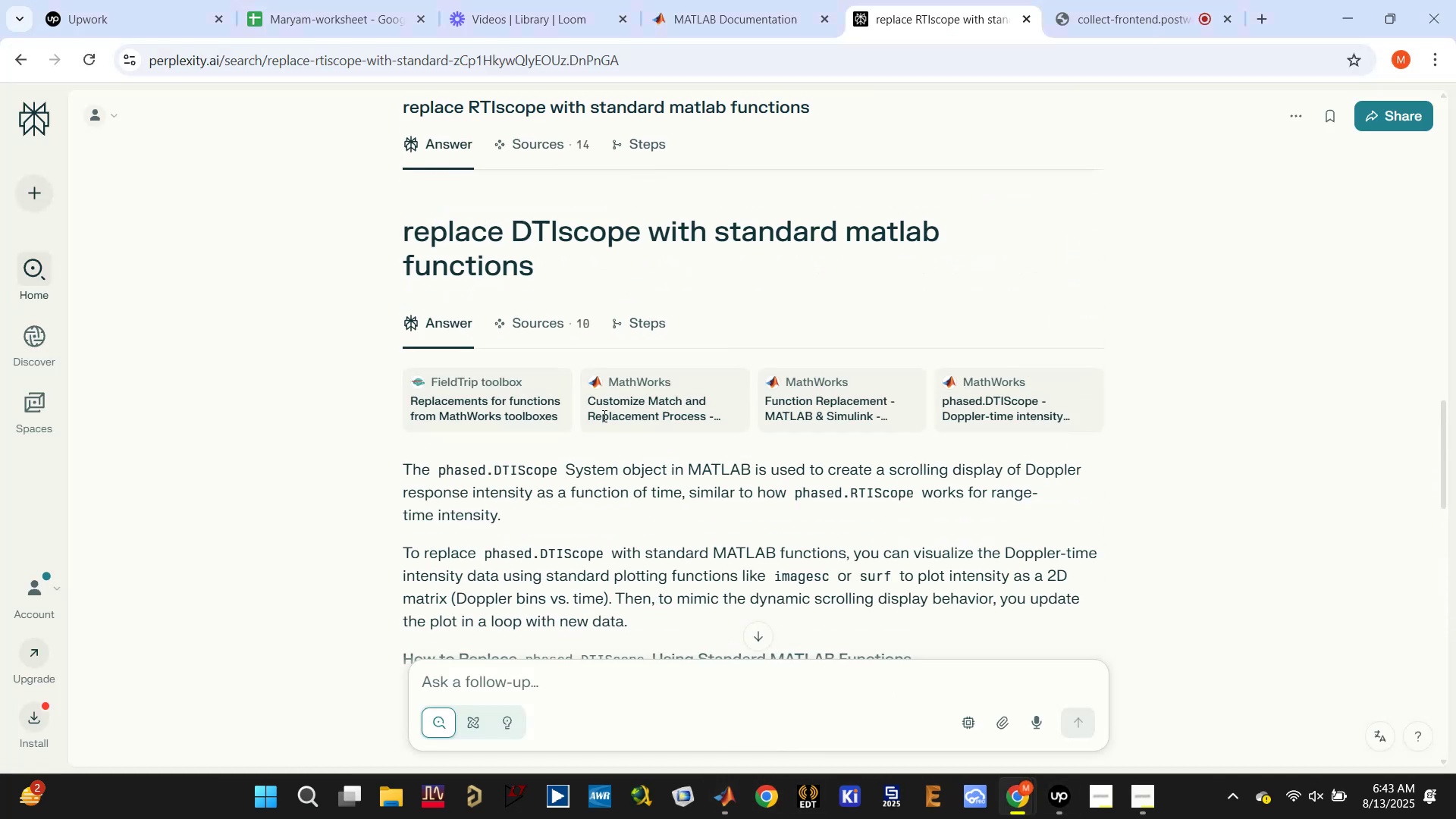 
scroll: coordinate [603, 416], scroll_direction: down, amount: 4.0
 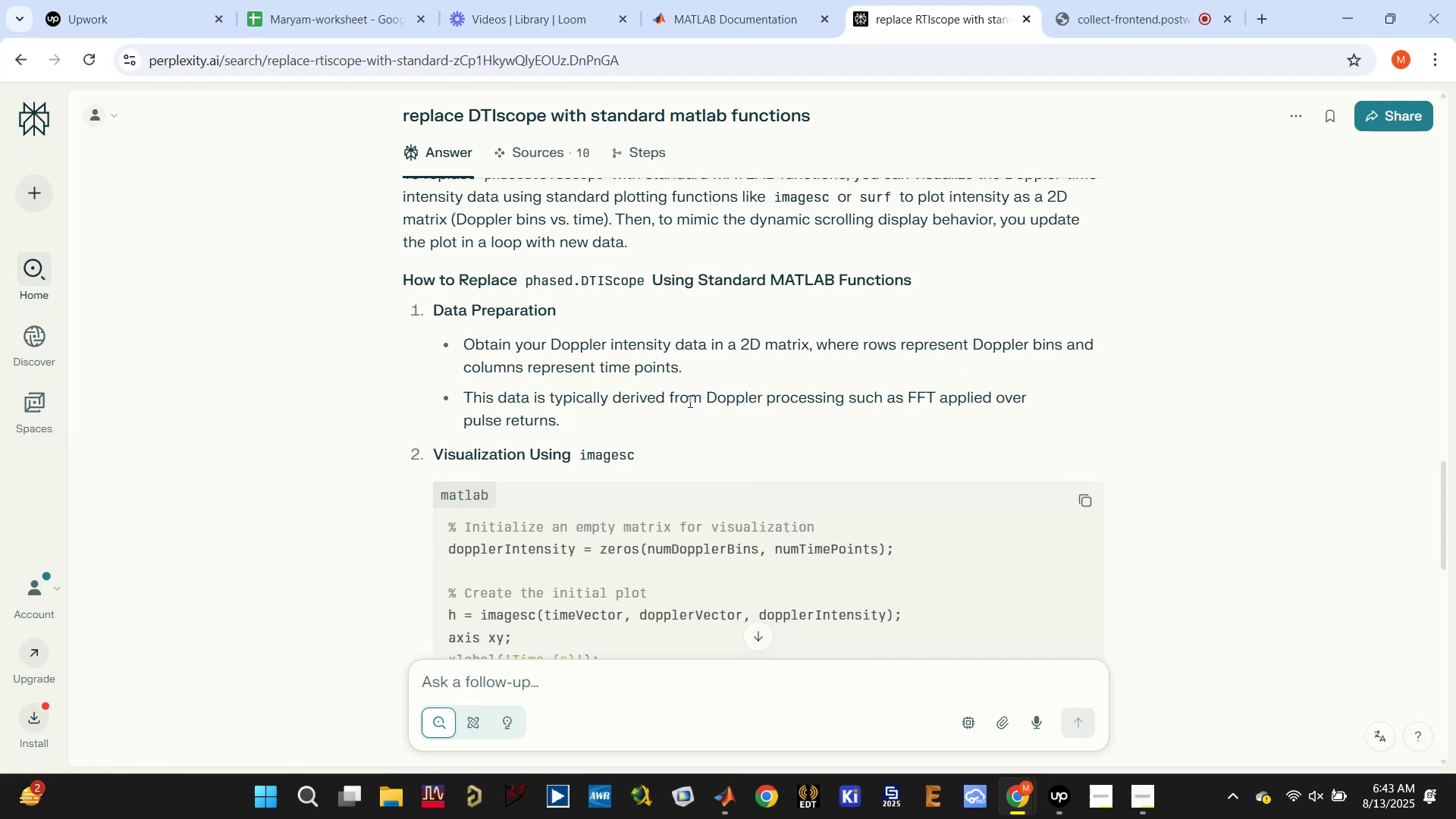 
left_click_drag(start_coordinate=[848, 340], to_coordinate=[1073, 344])
 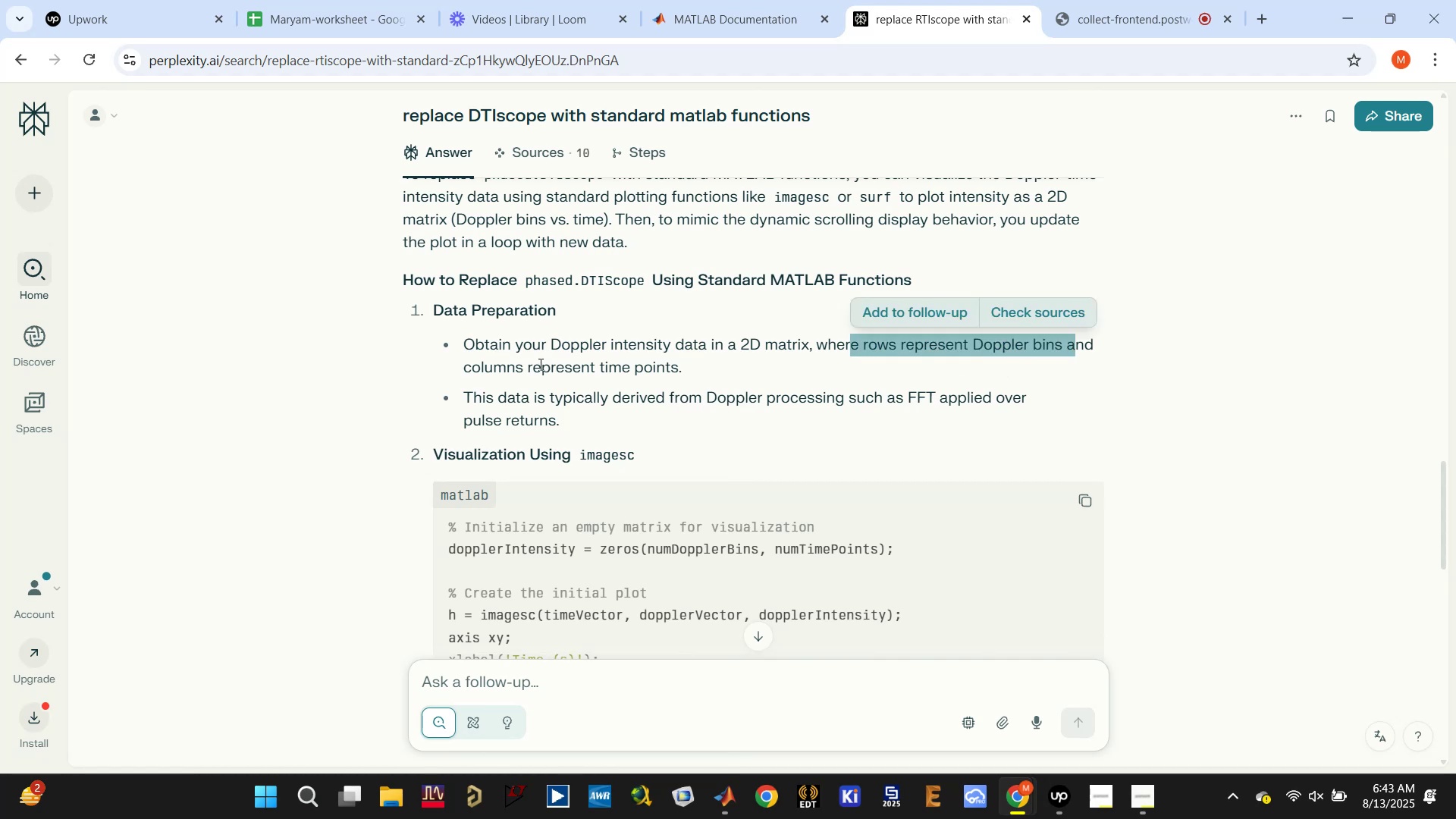 
left_click_drag(start_coordinate=[498, 366], to_coordinate=[656, 362])
 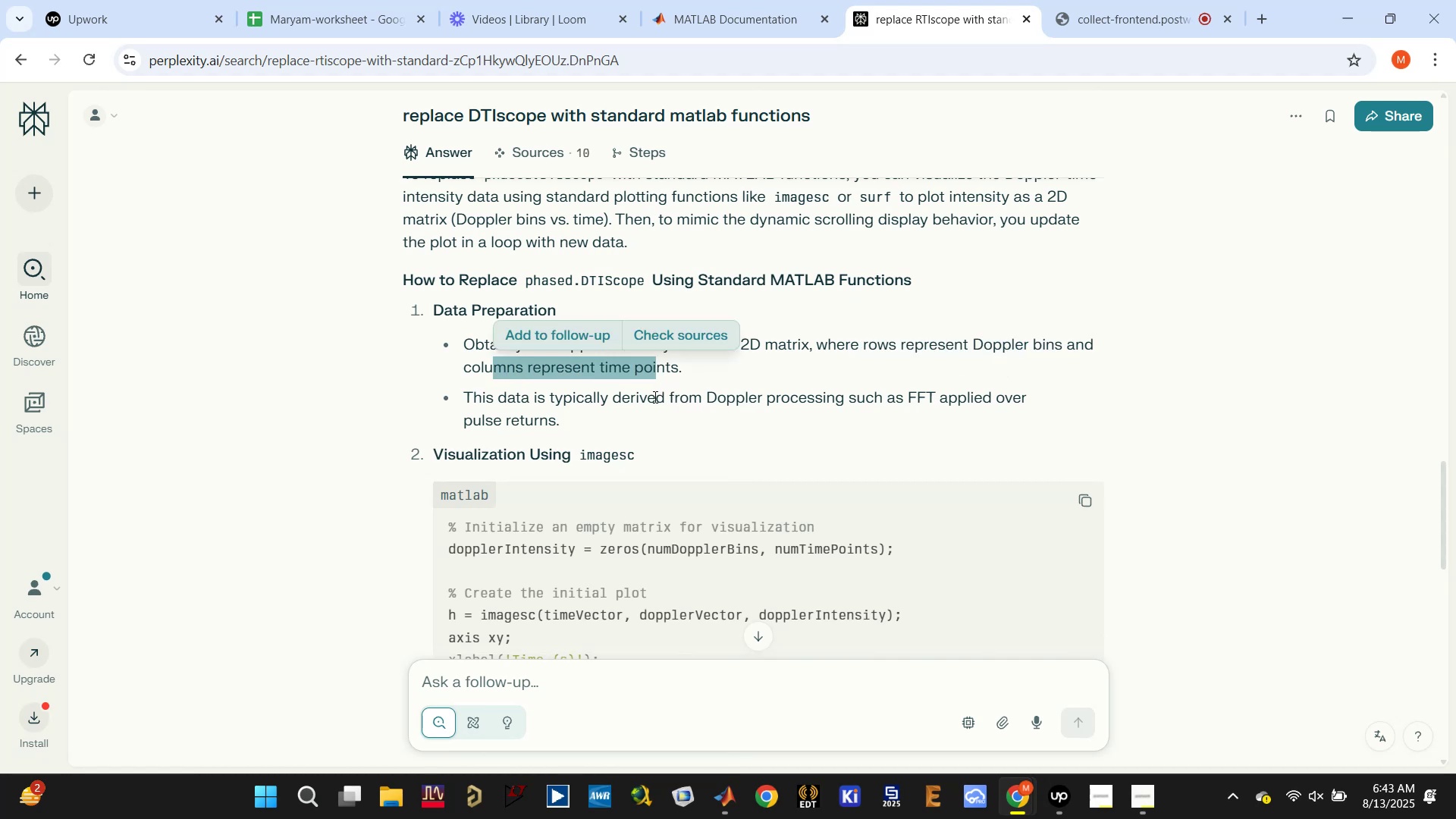 
left_click([651, 398])
 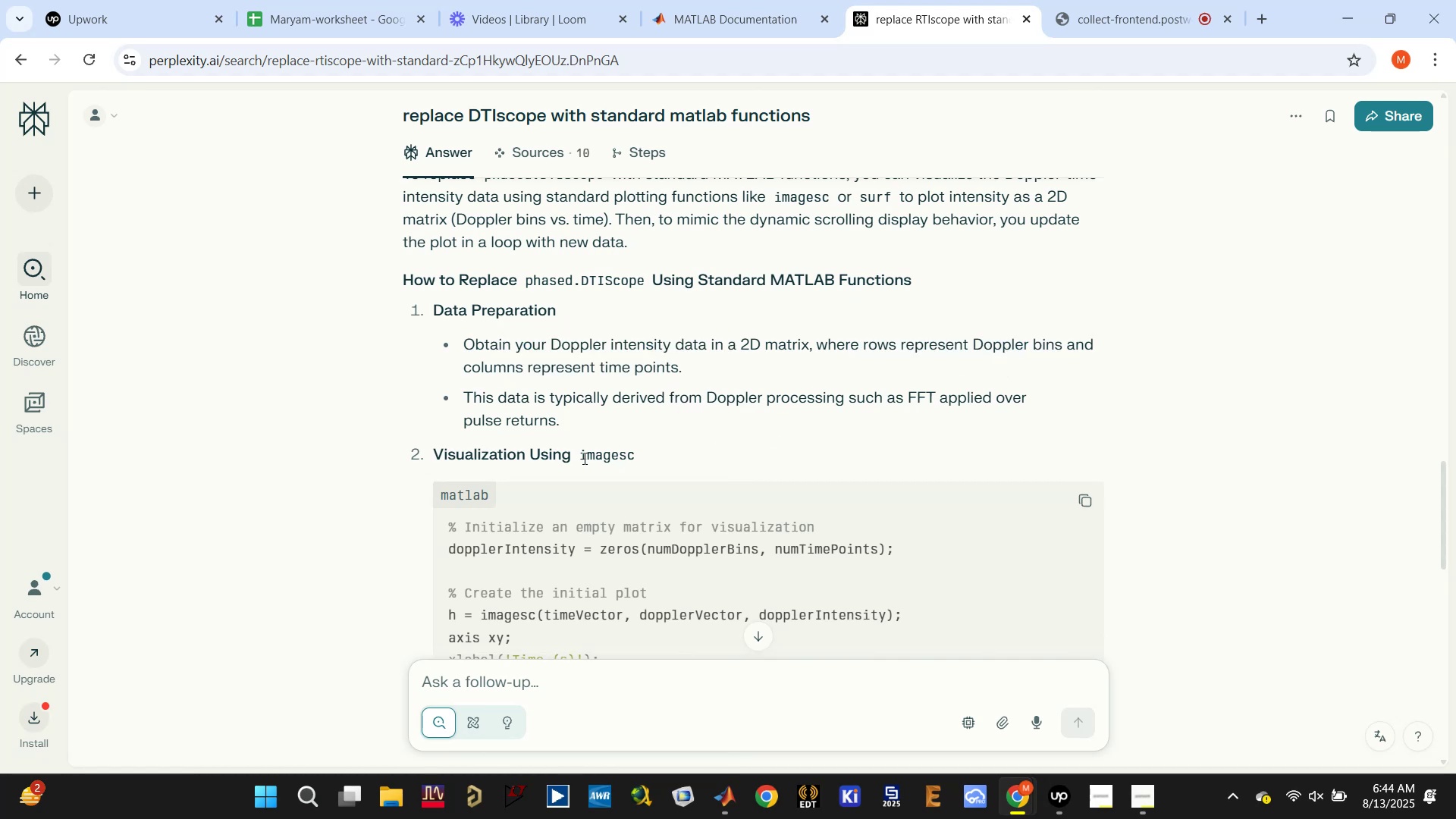 
scroll: coordinate [707, 453], scroll_direction: down, amount: 1.0
 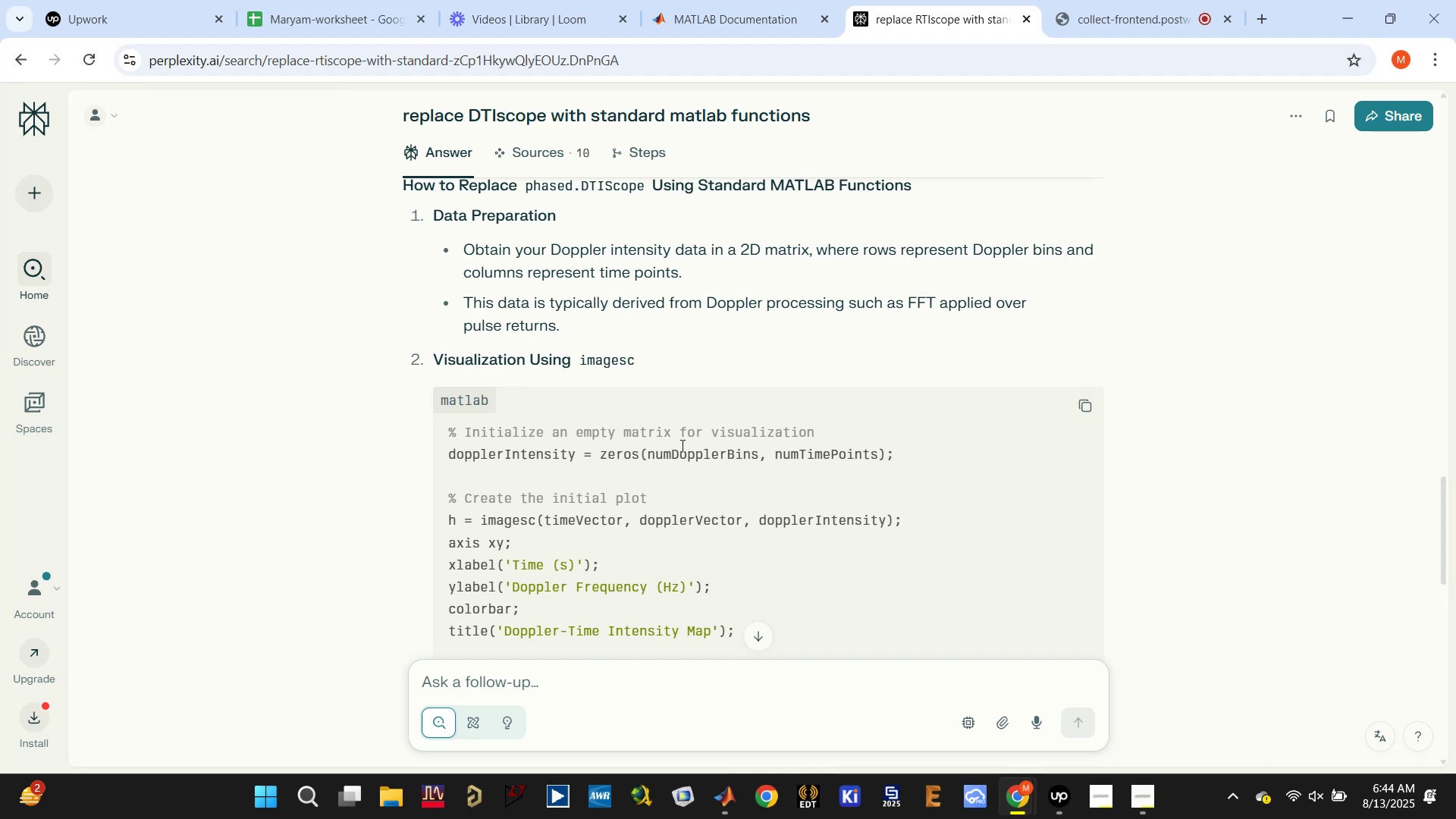 
double_click([678, 448])
 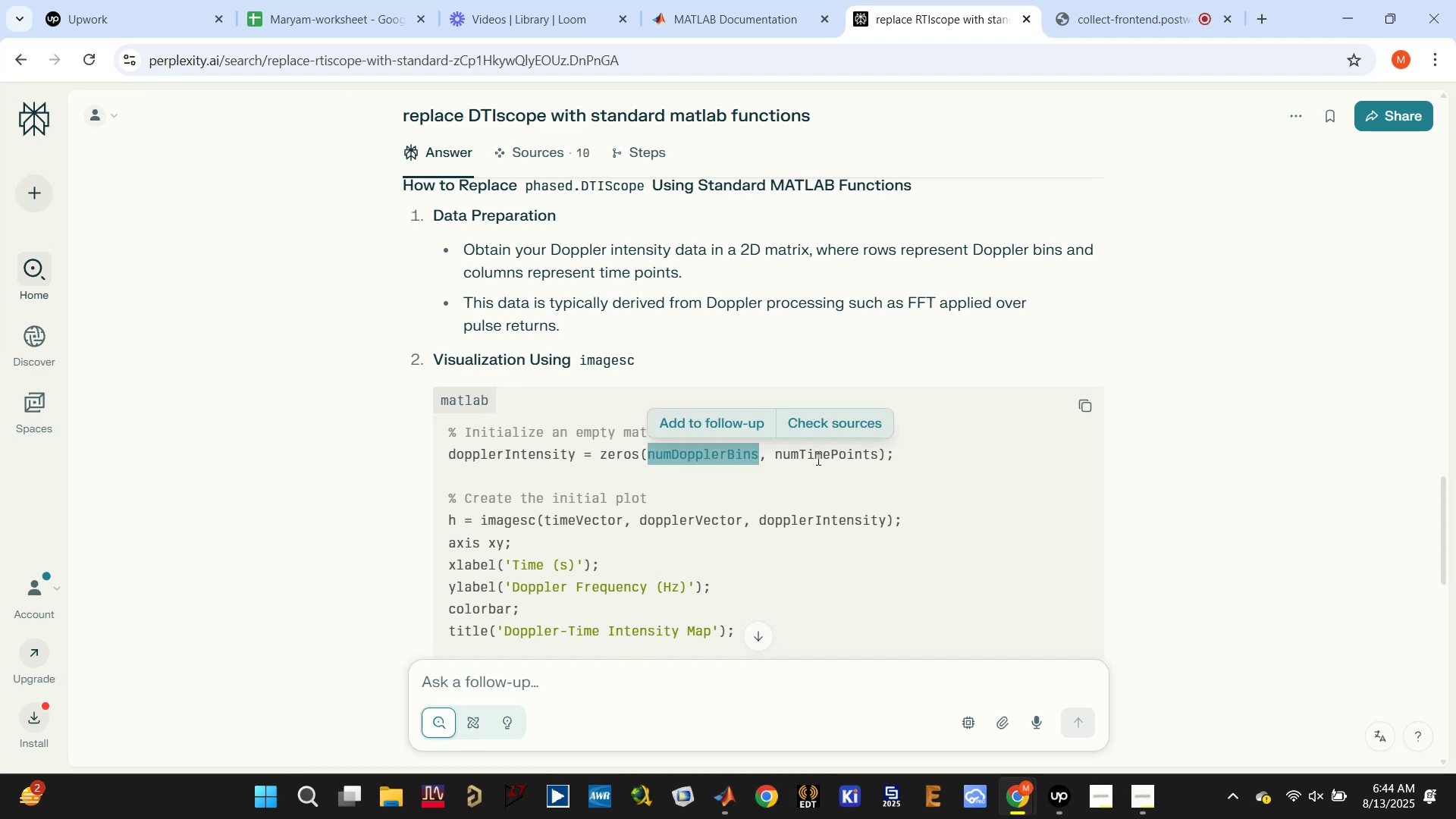 
double_click([817, 459])
 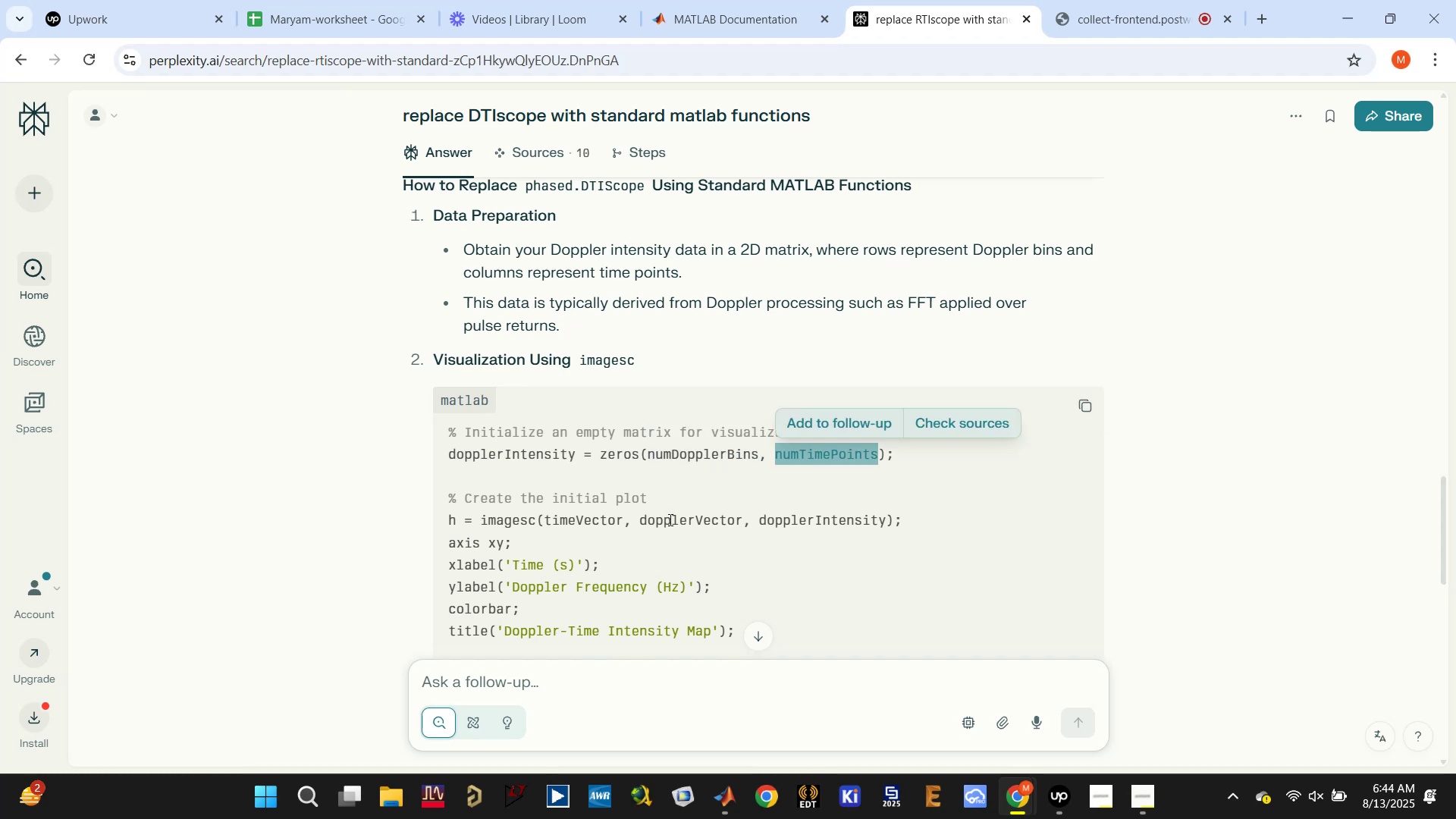 
double_click([581, 521])
 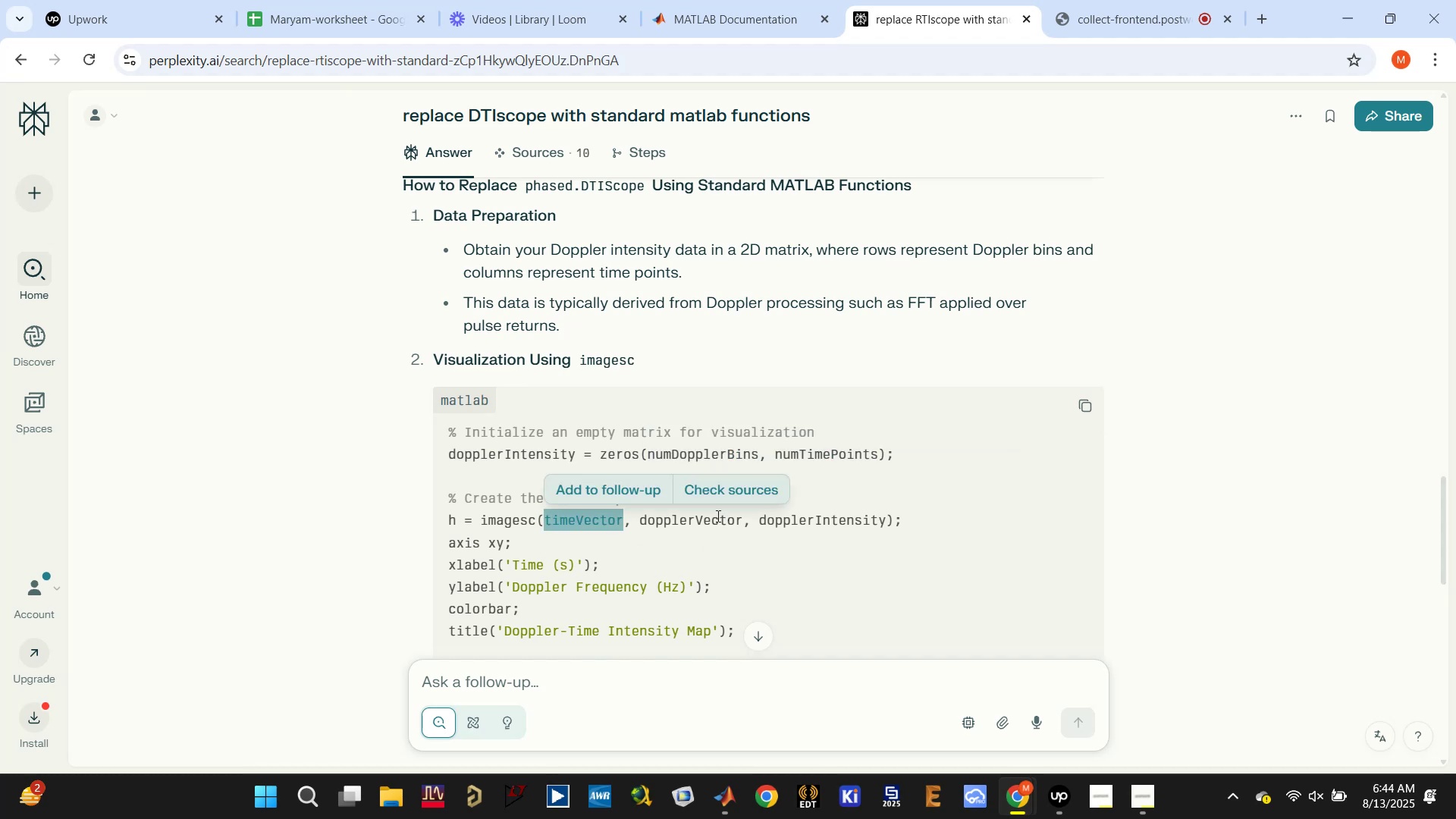 
double_click([710, 520])
 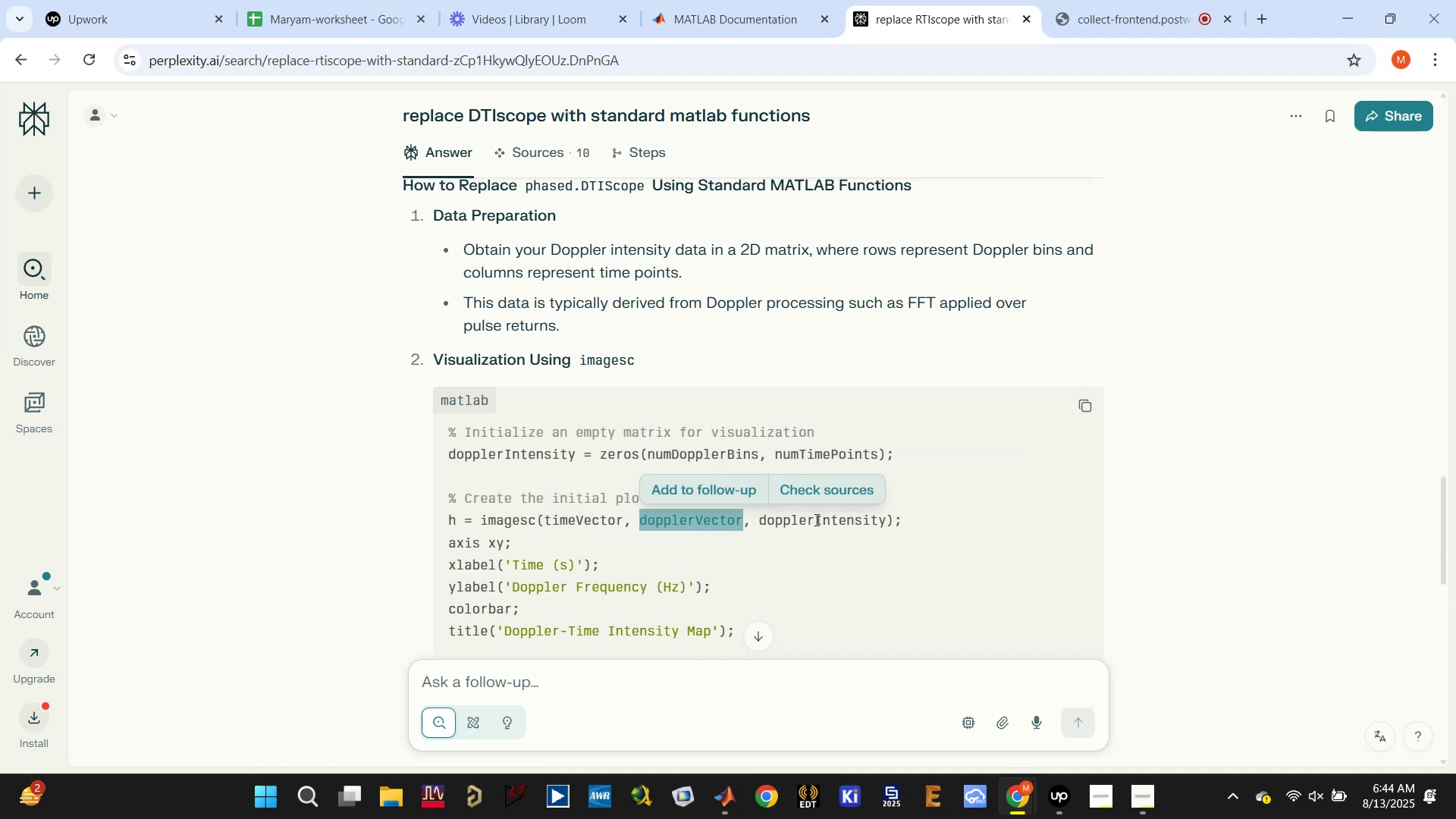 
wait(8.65)
 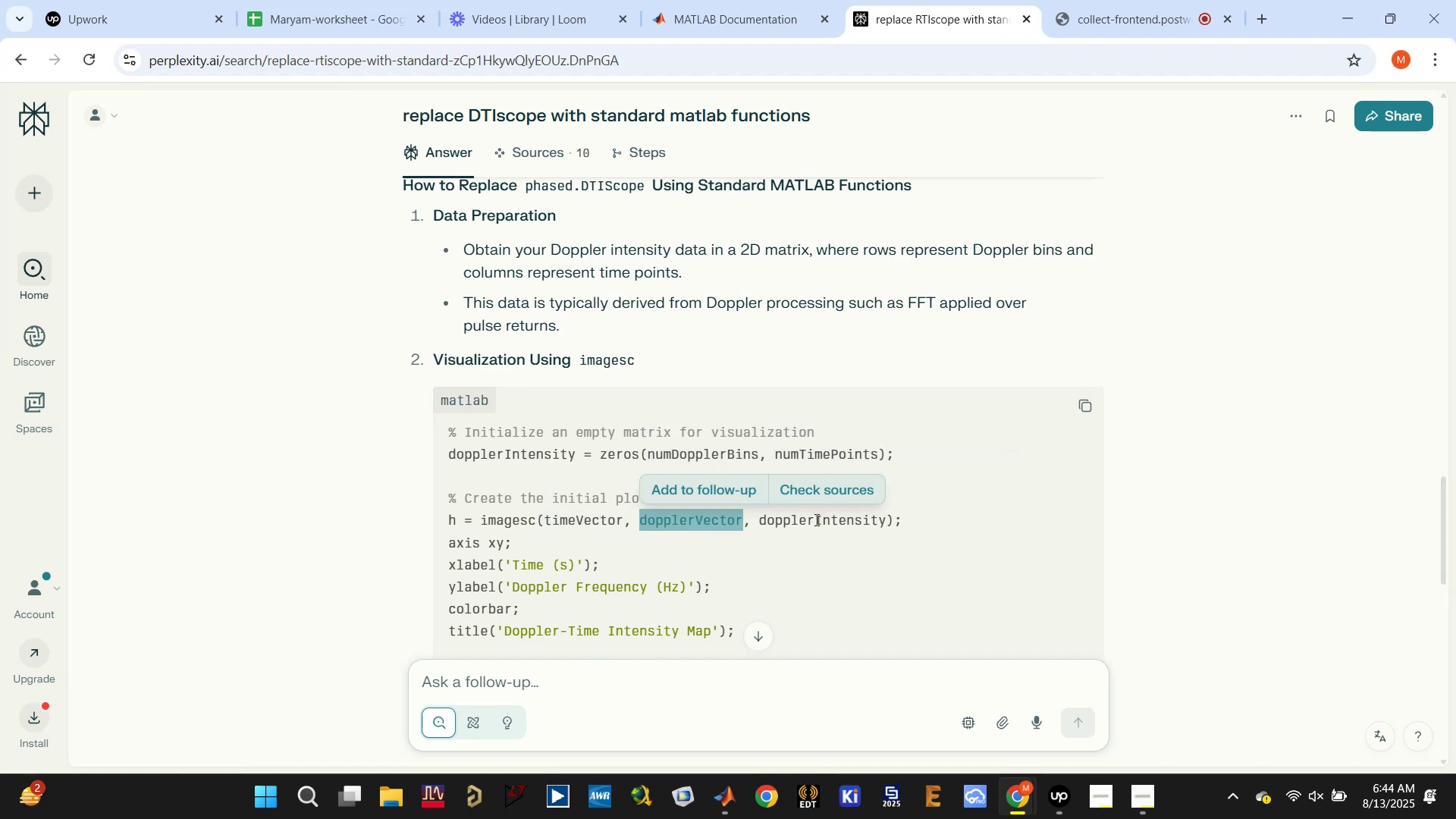 
left_click([726, 798])
 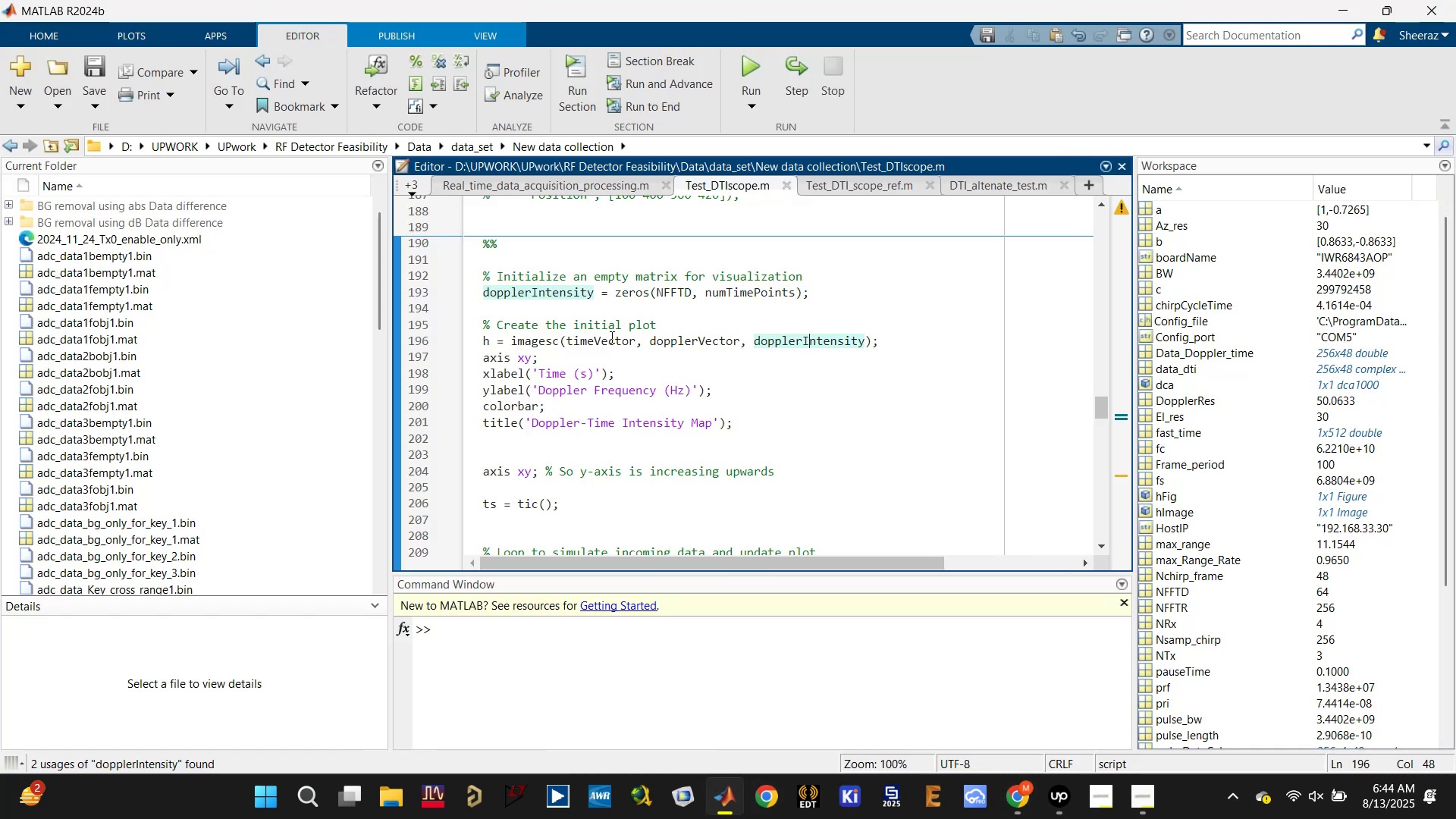 
double_click([608, 337])
 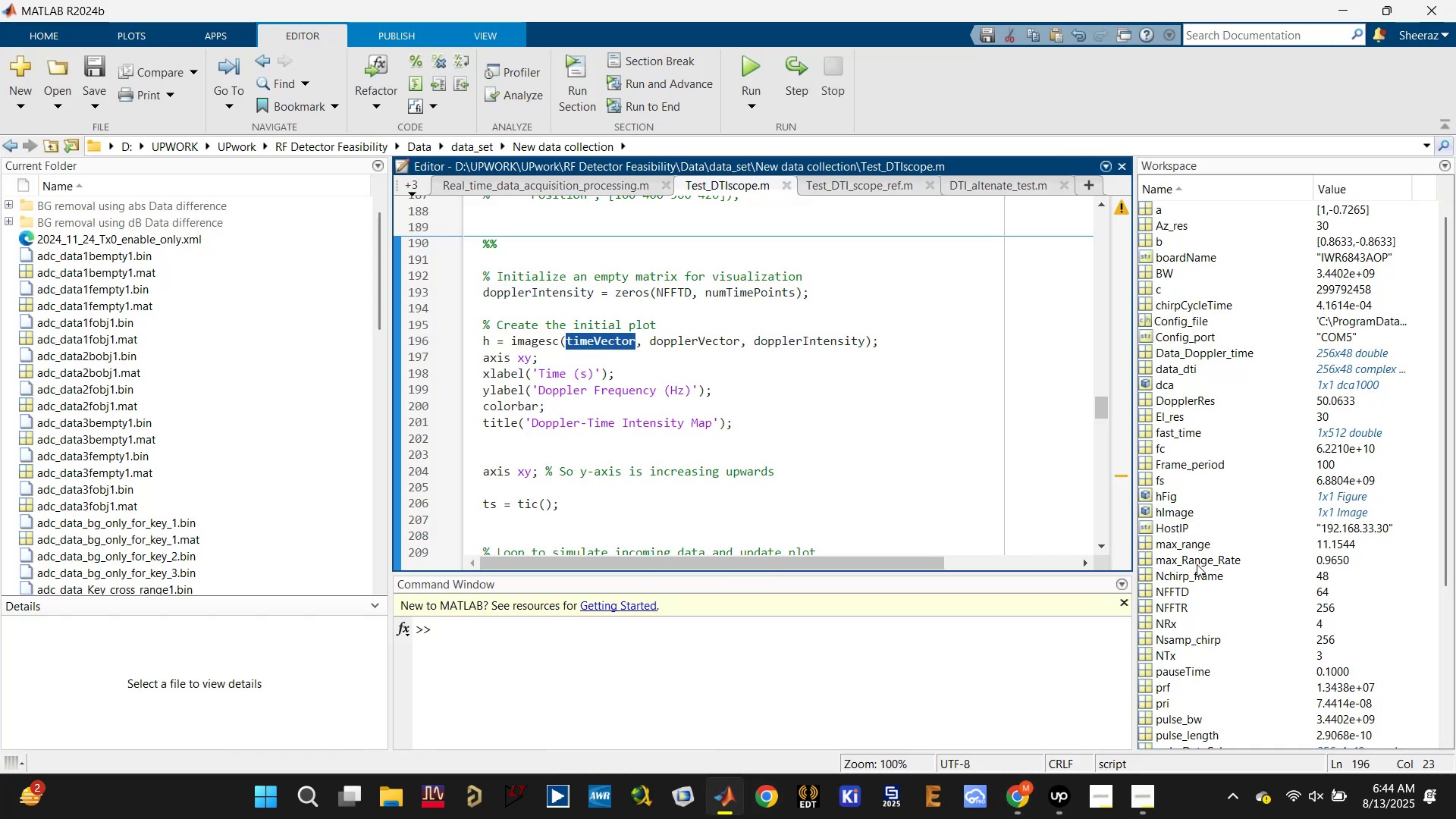 
scroll: coordinate [1203, 385], scroll_direction: down, amount: 6.0
 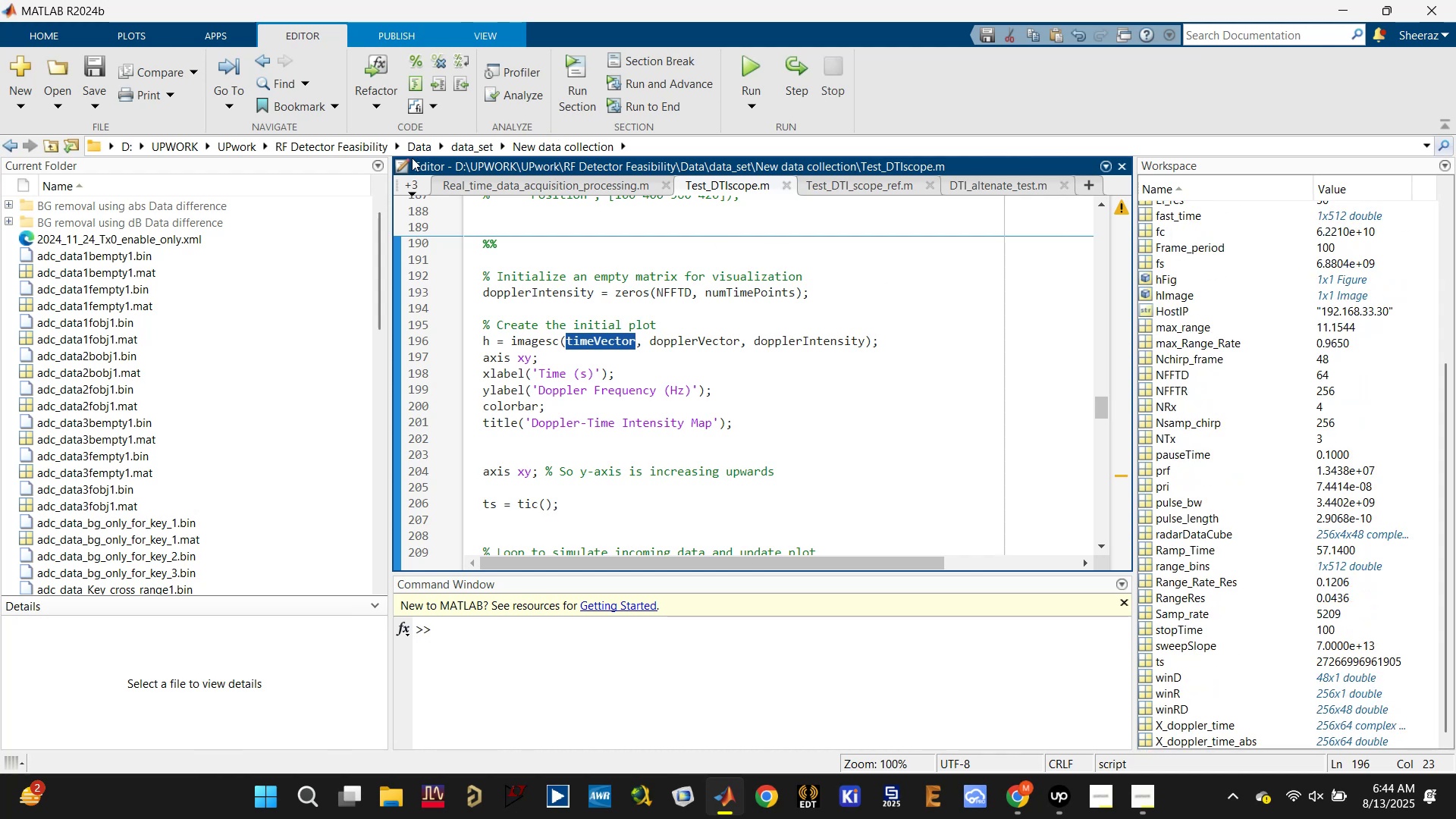 
left_click([414, 181])
 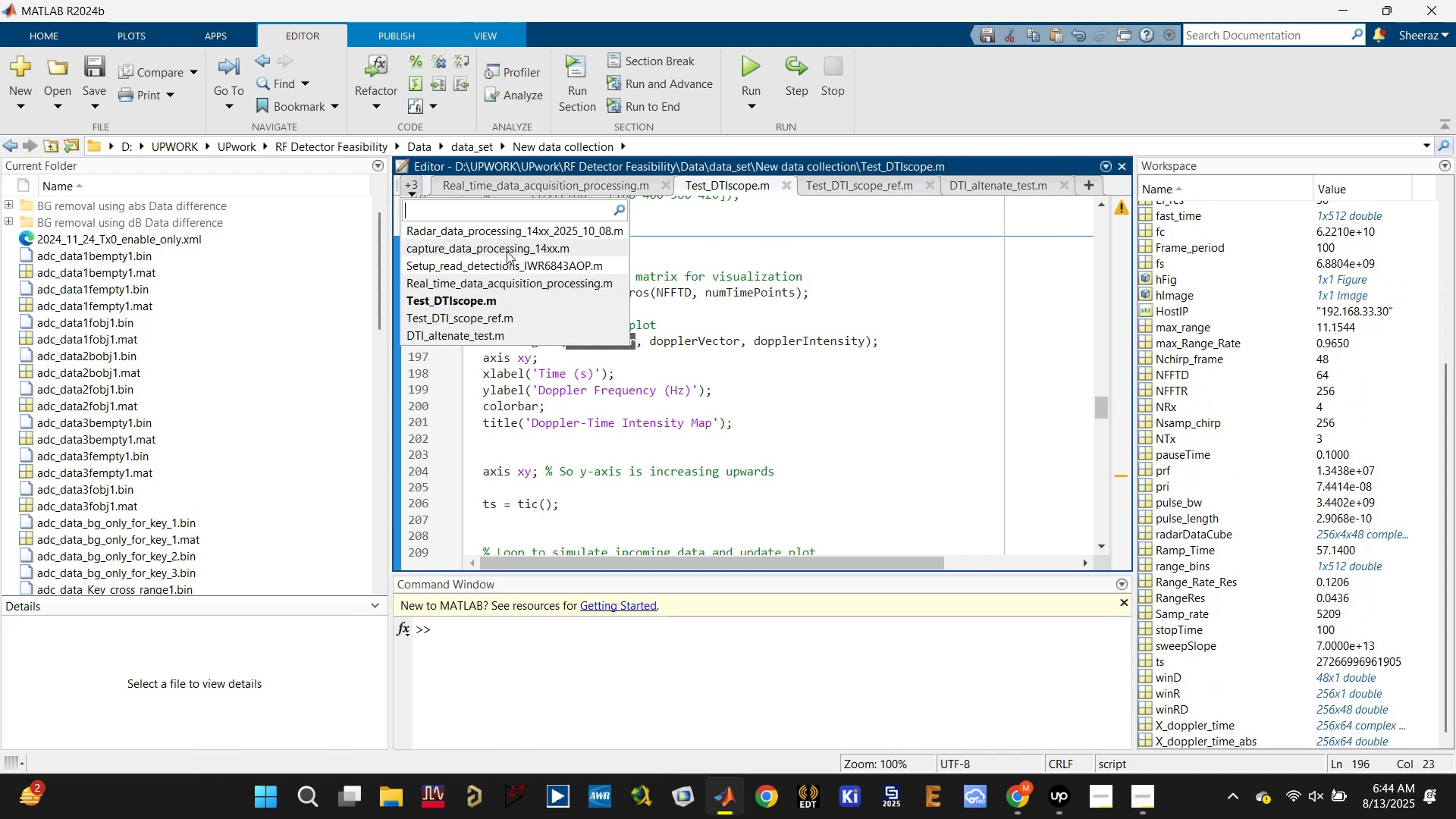 
left_click([510, 234])
 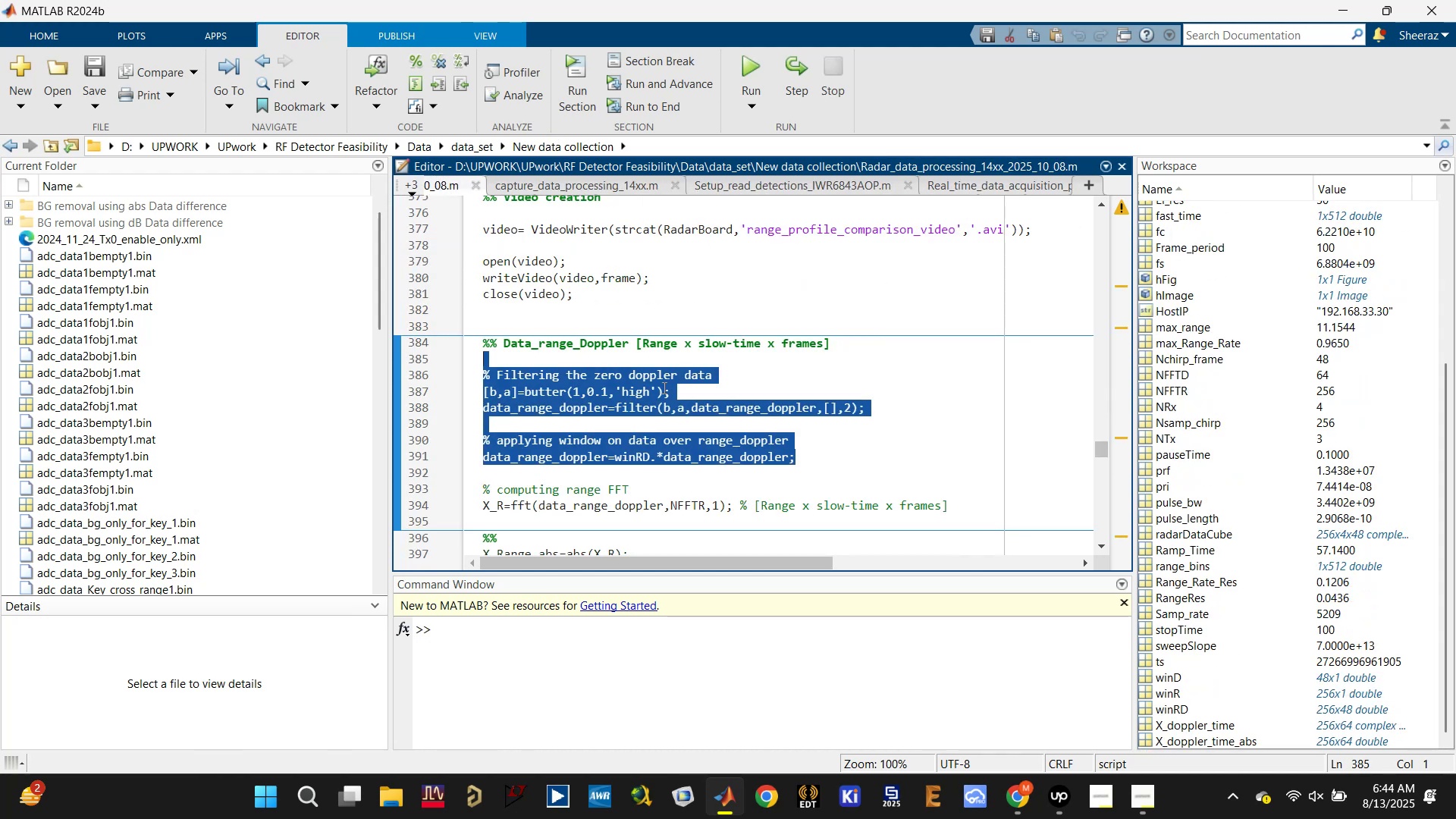 
left_click([751, 378])
 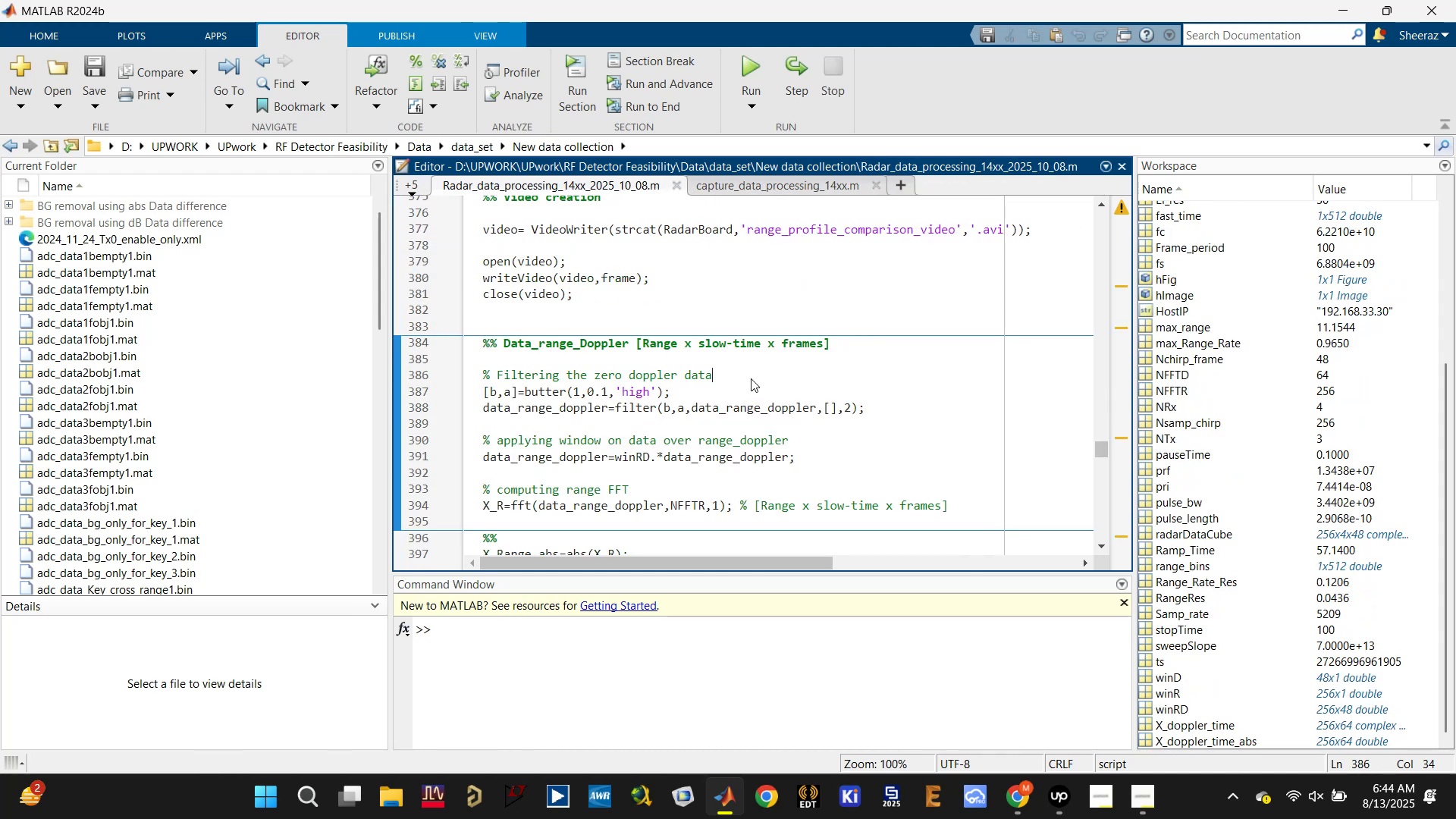 
scroll: coordinate [631, 370], scroll_direction: down, amount: 5.0
 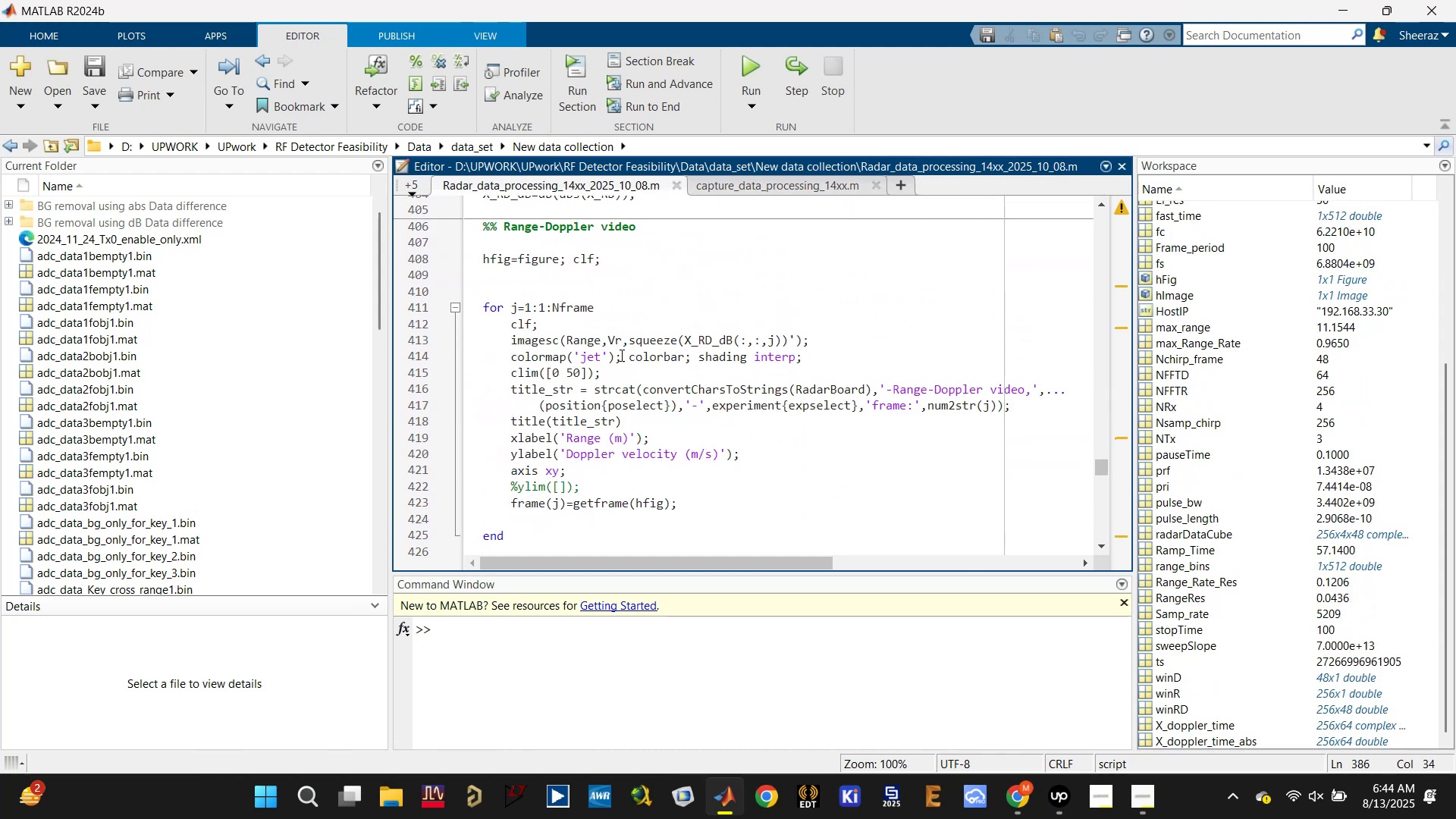 
left_click([609, 337])
 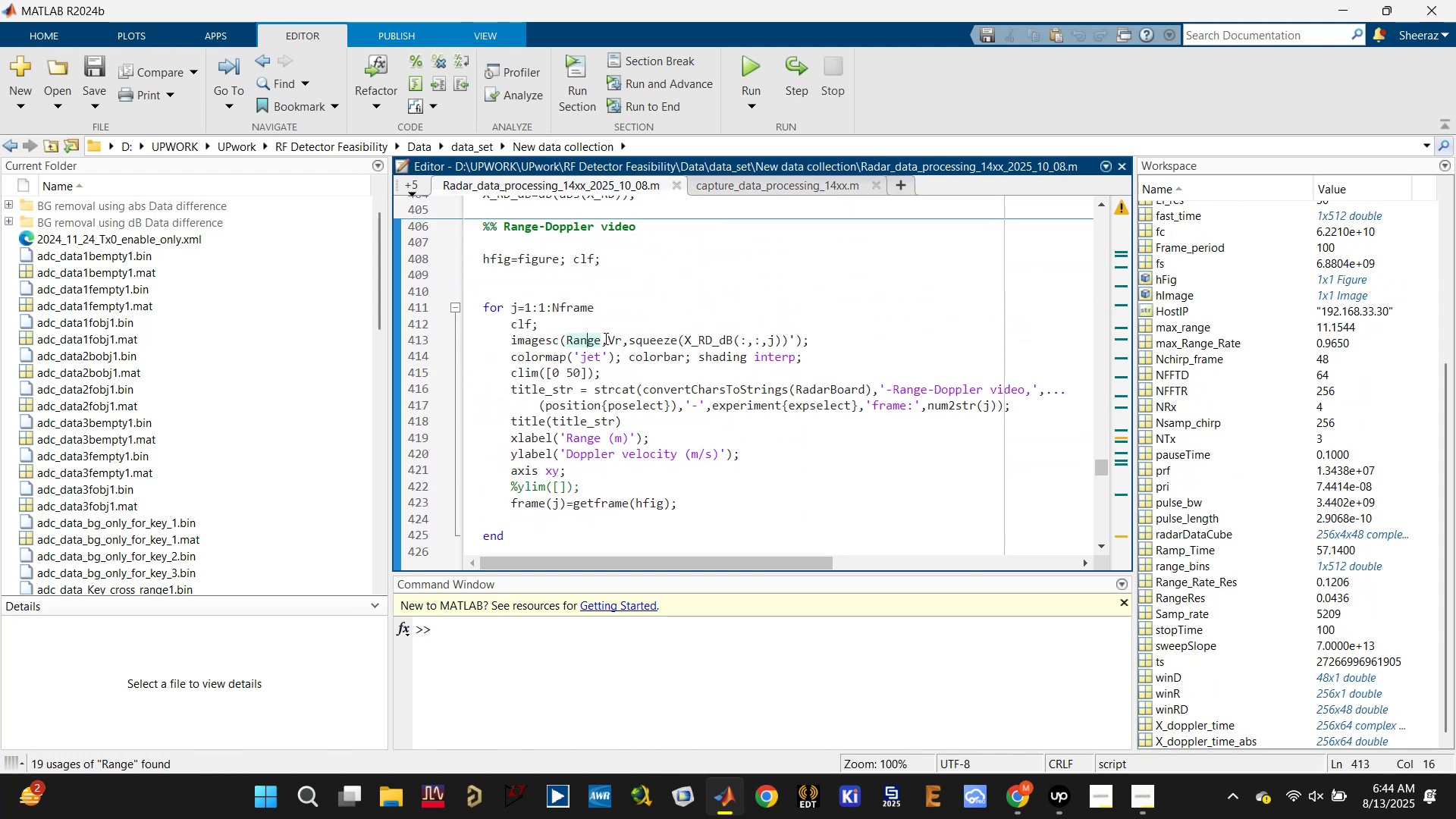 
left_click([612, 338])
 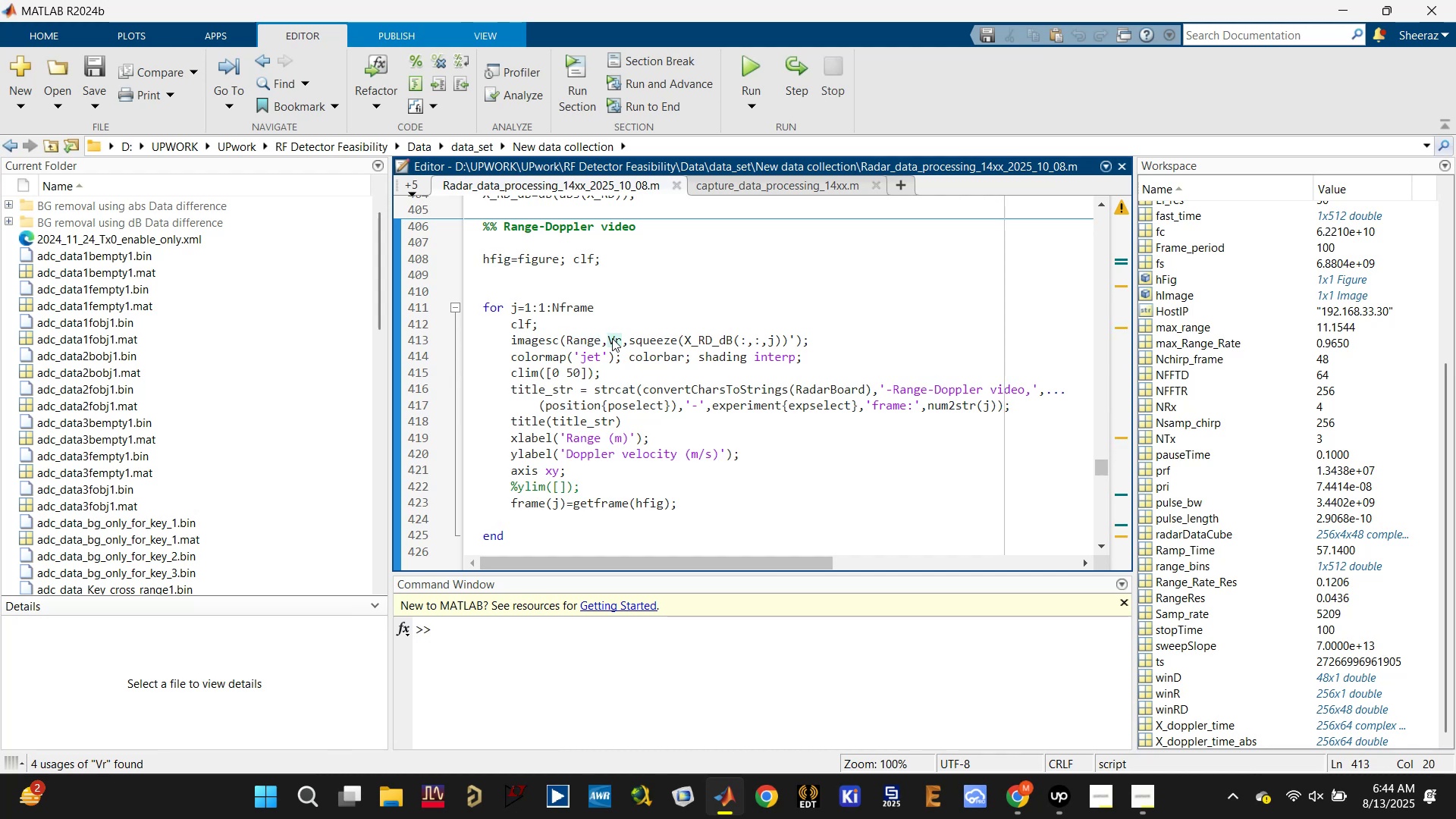 
key(Control+F)
 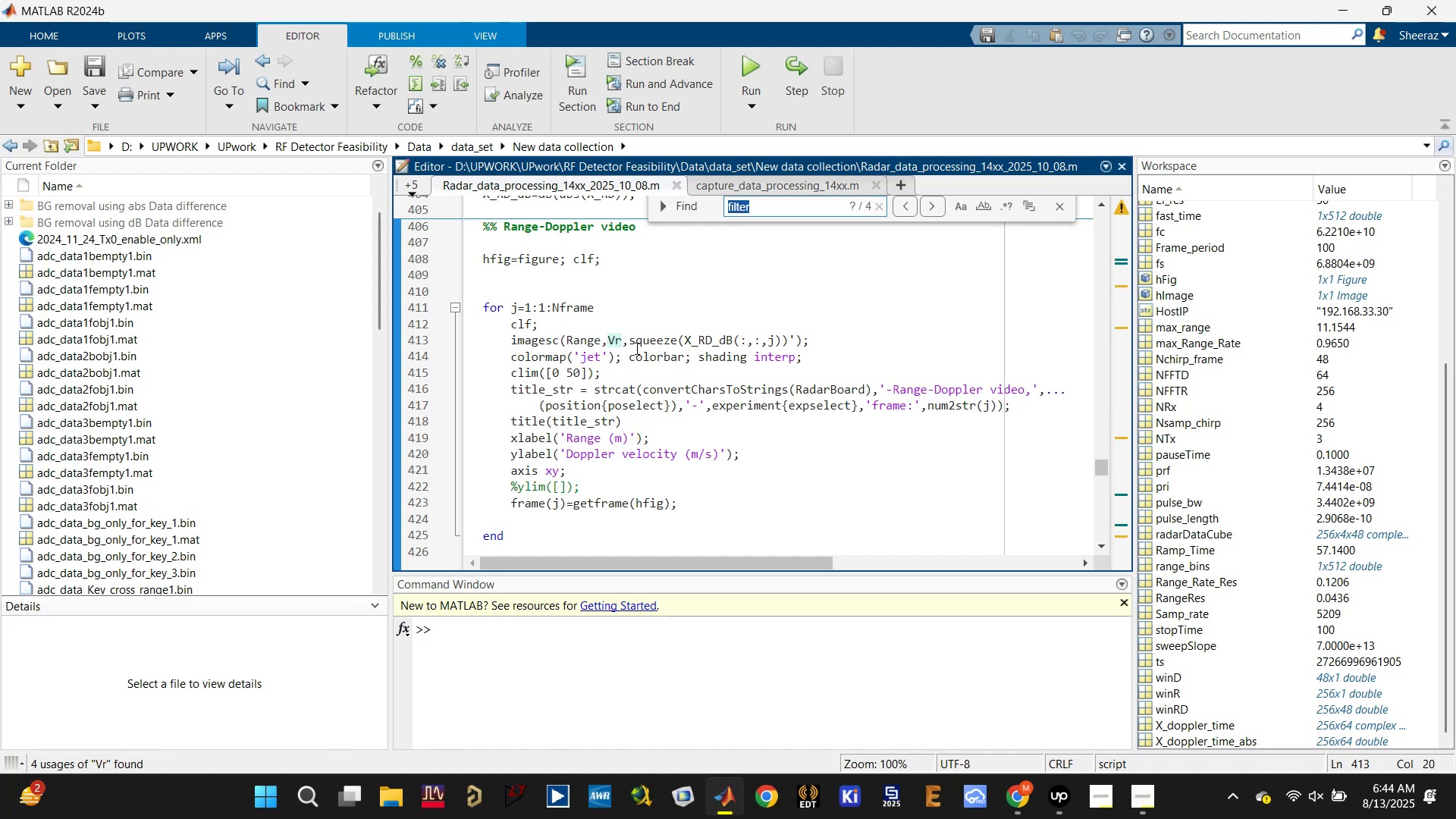 
type(Vr)
 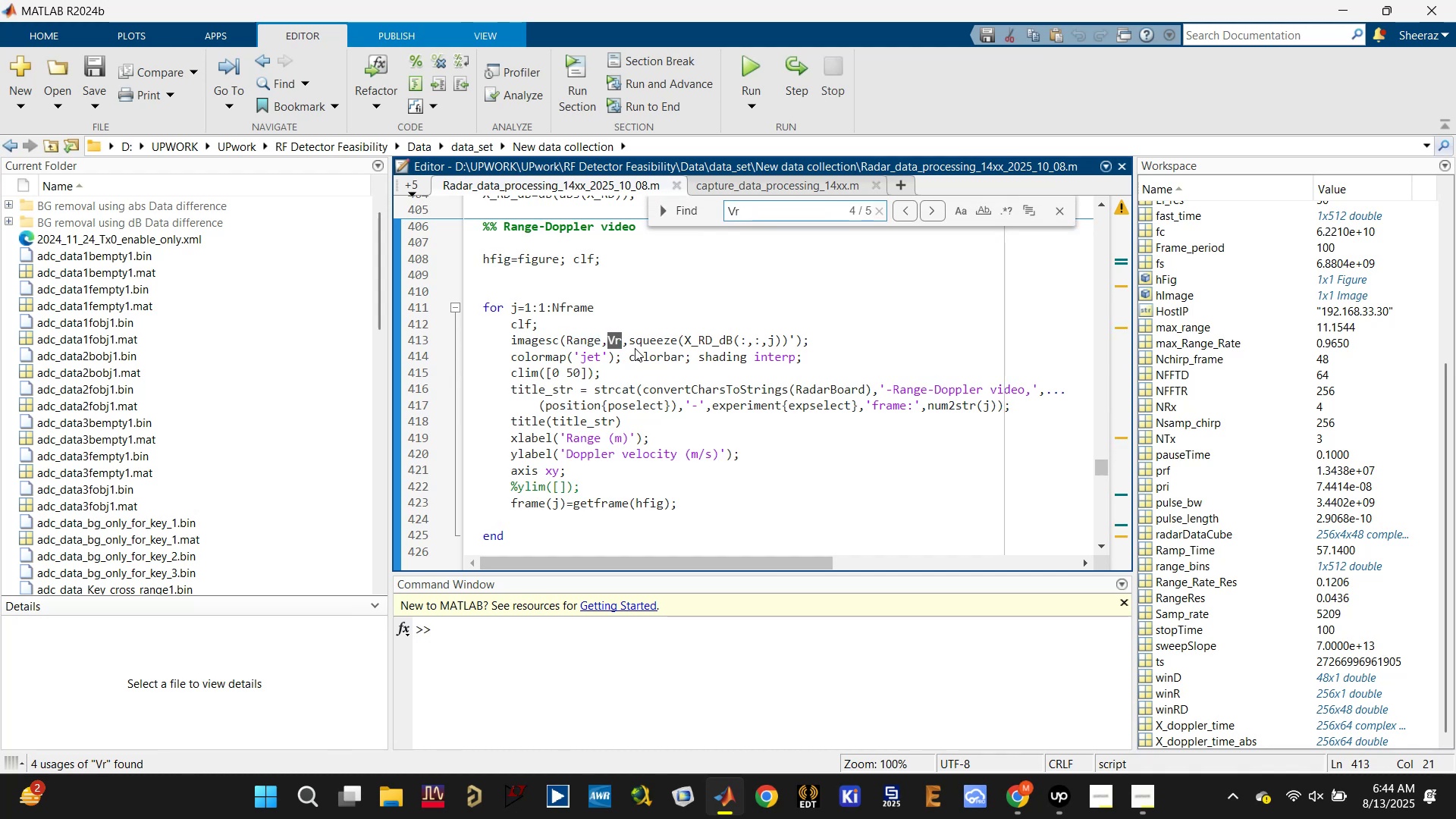 
key(Enter)
 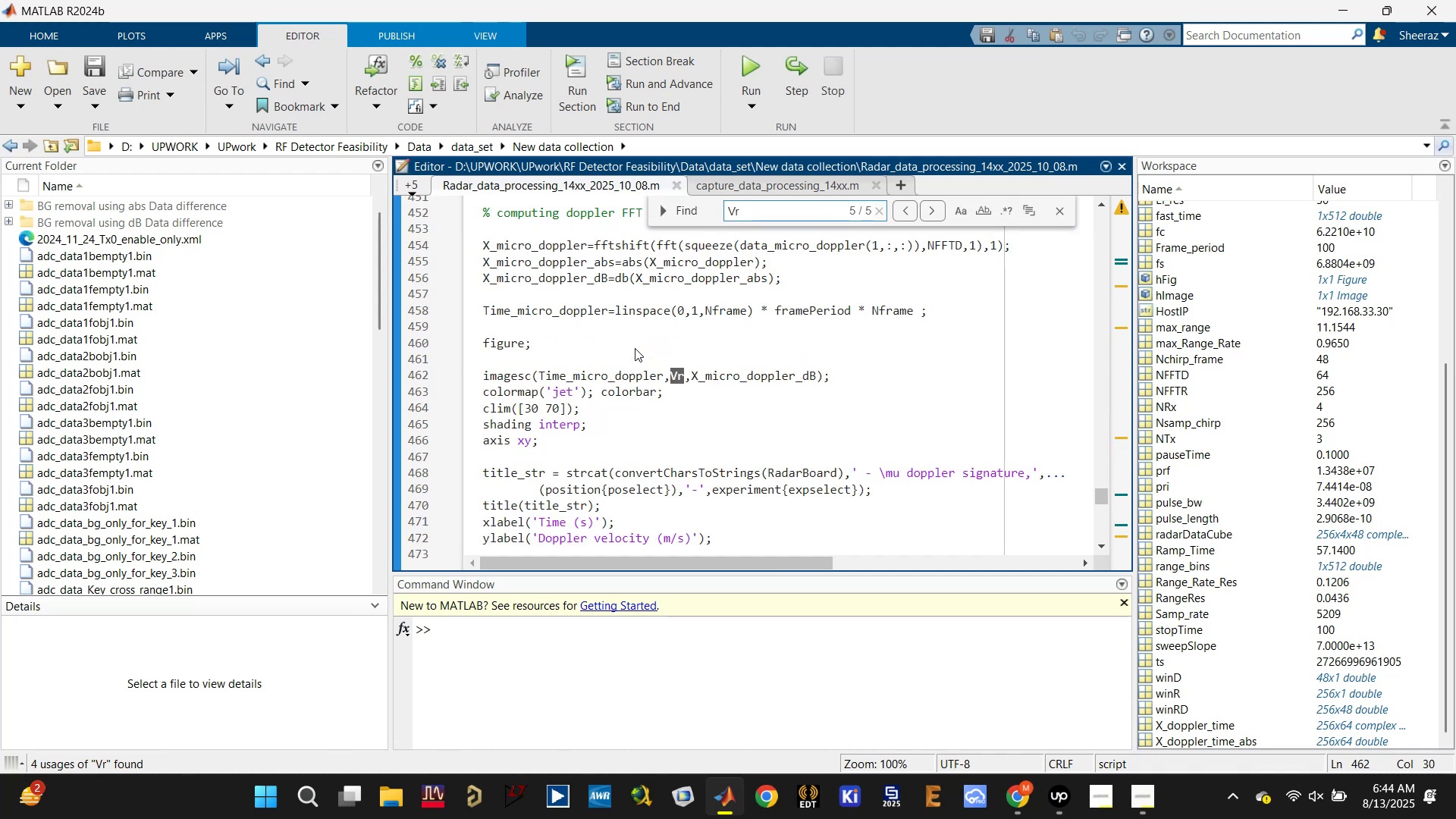 
key(Enter)
 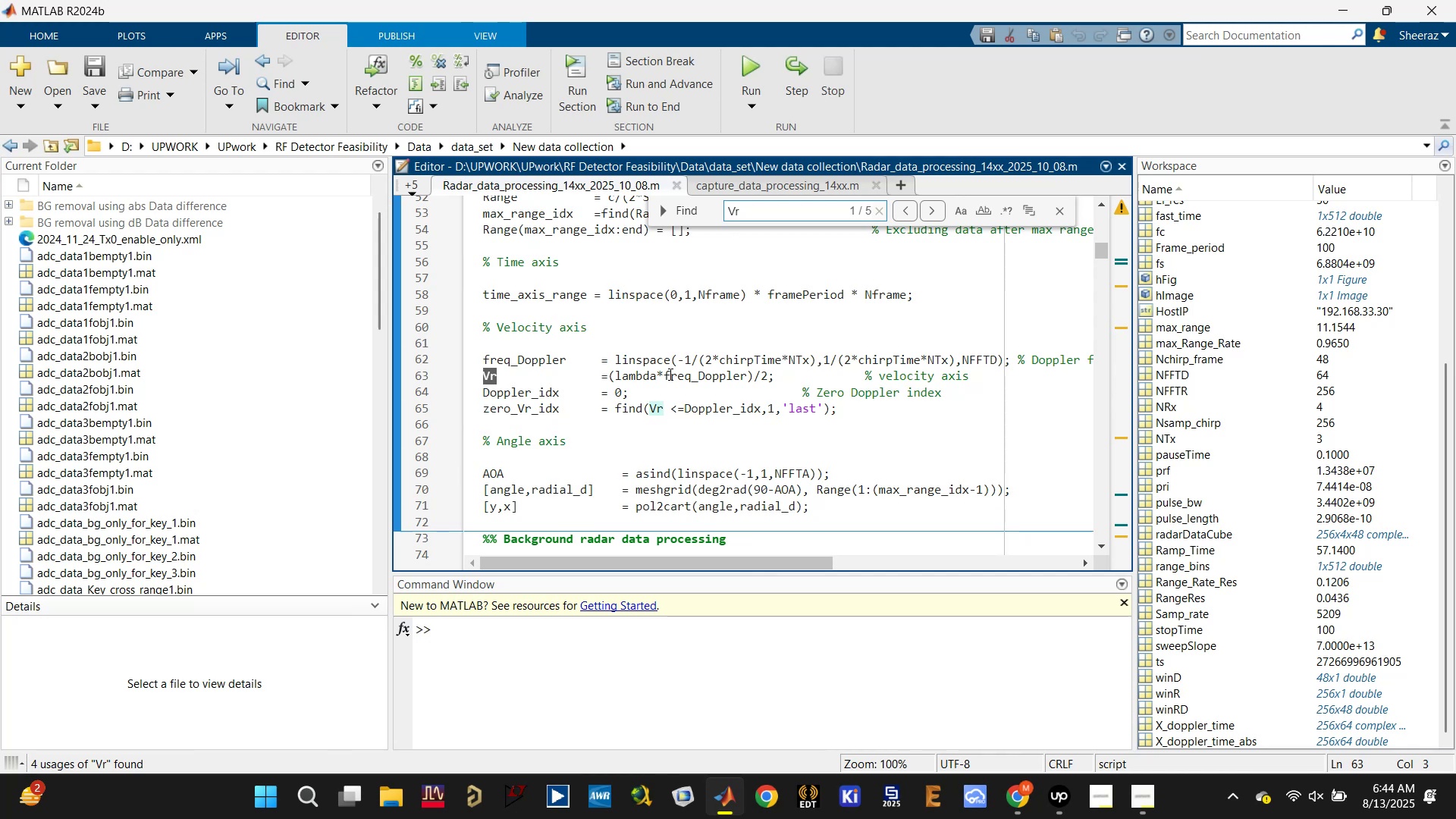 
wait(5.59)
 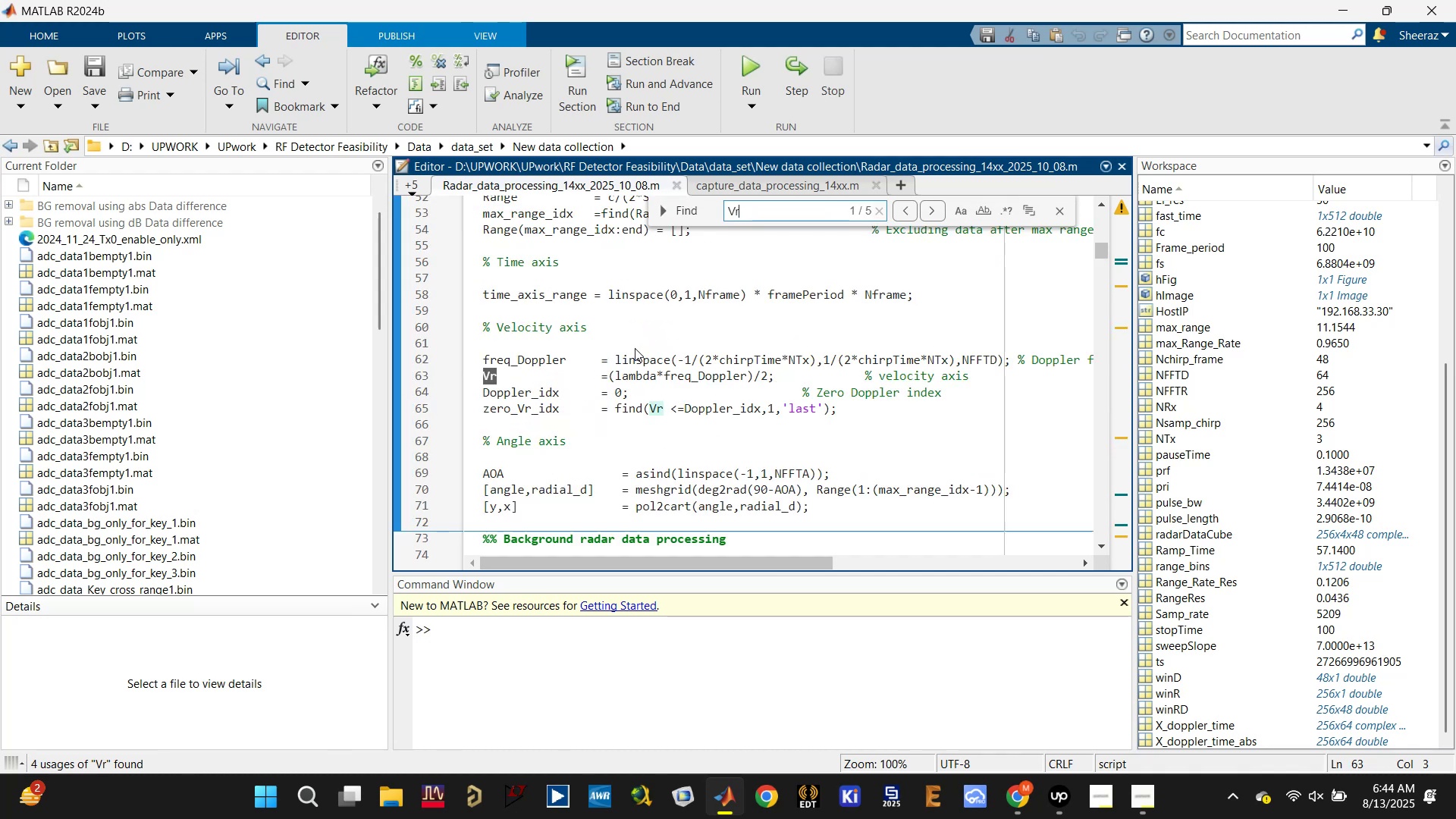 
double_click([536, 322])
 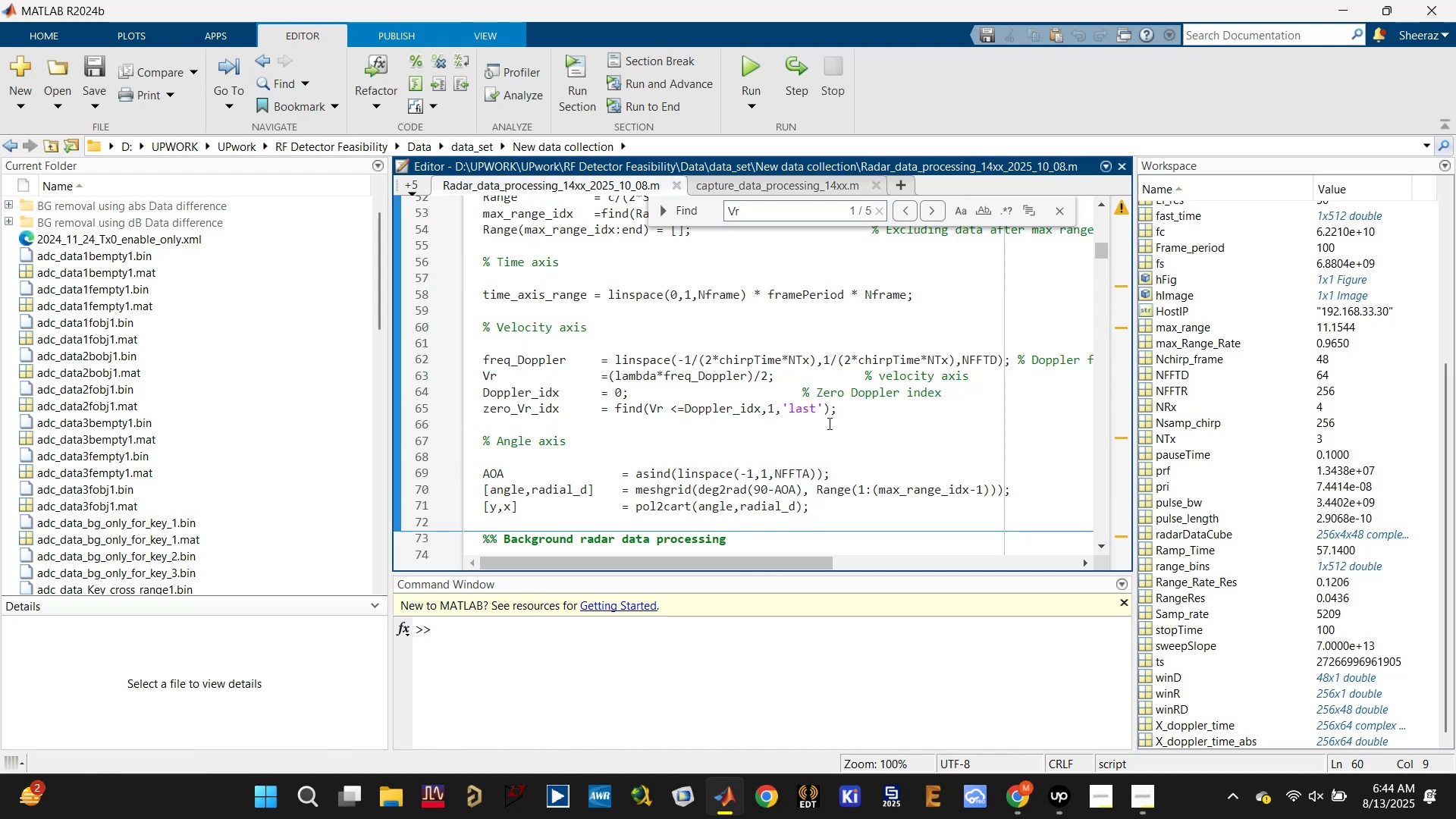 
left_click_drag(start_coordinate=[861, 410], to_coordinate=[472, 320])
 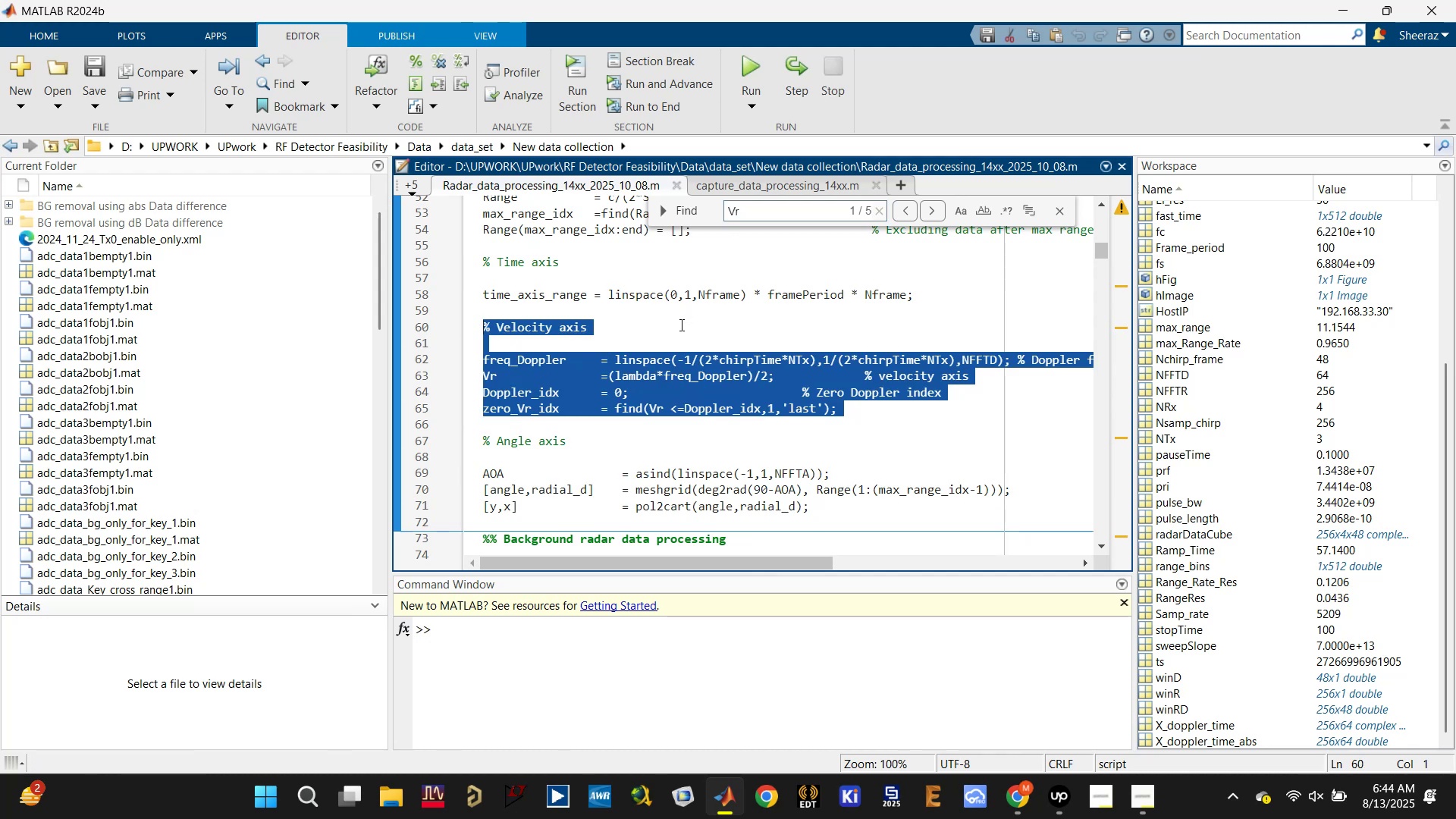 
key(Control+ControlLeft)
 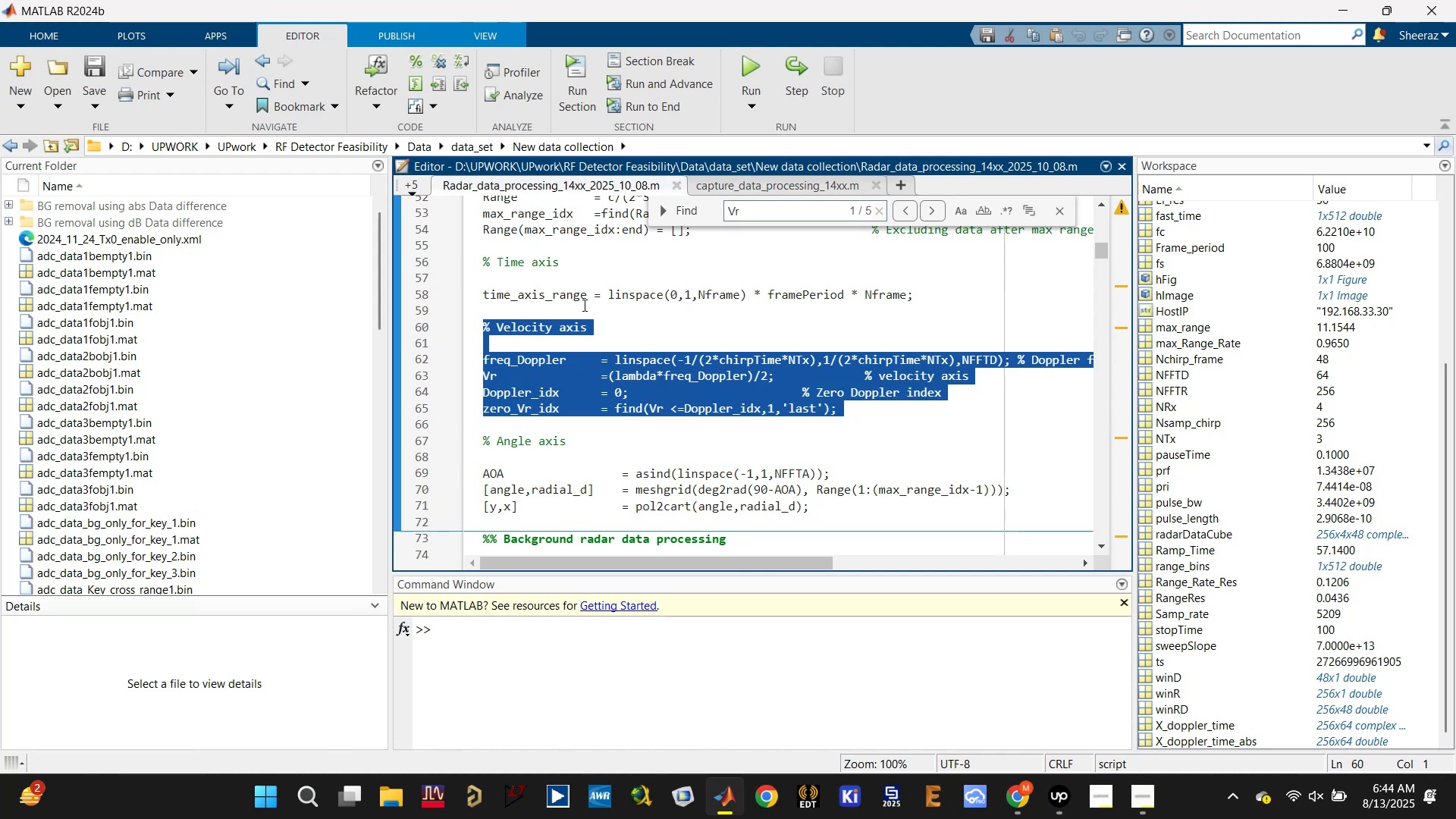 
double_click([568, 297])
 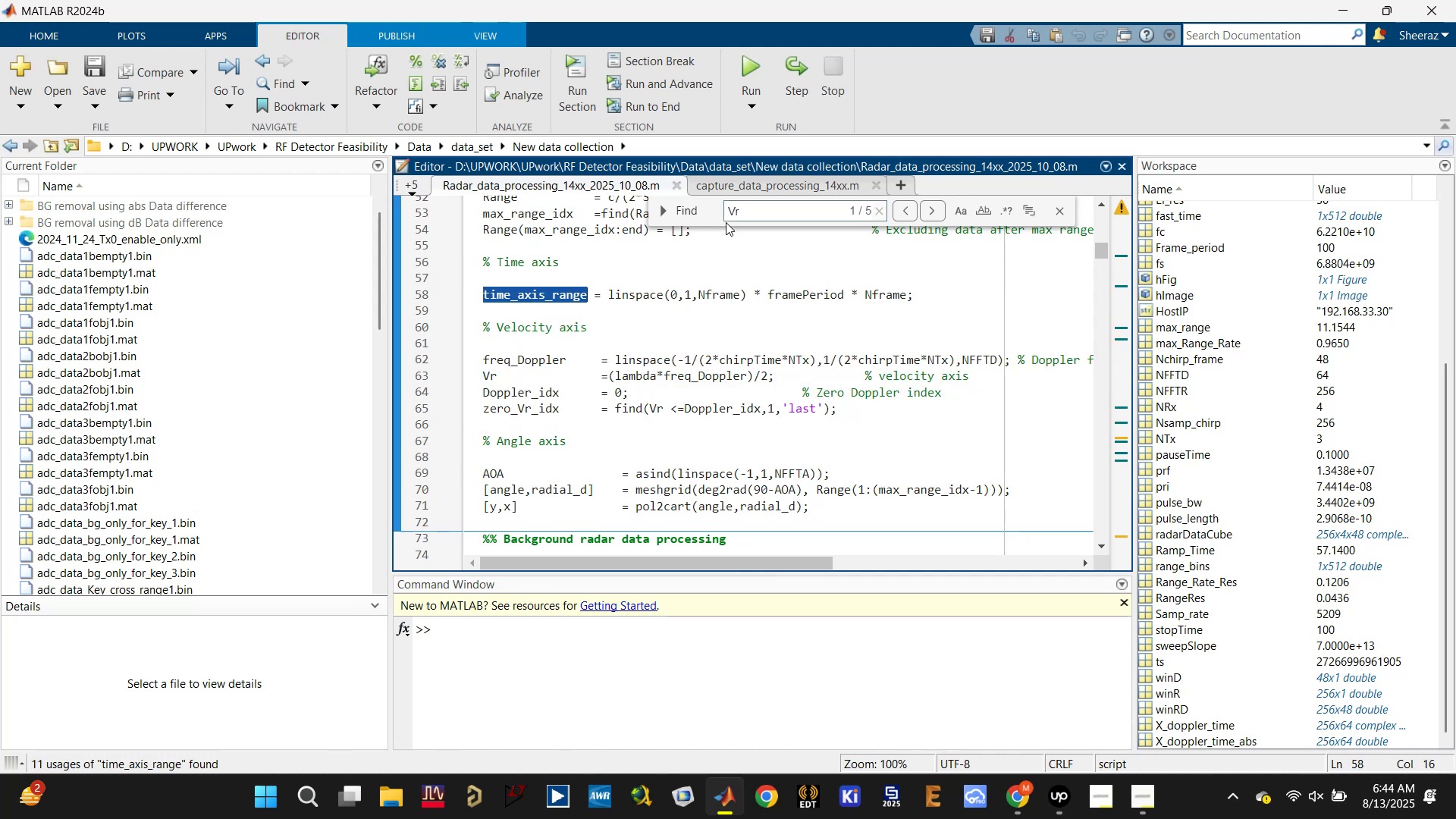 
left_click([765, 201])
 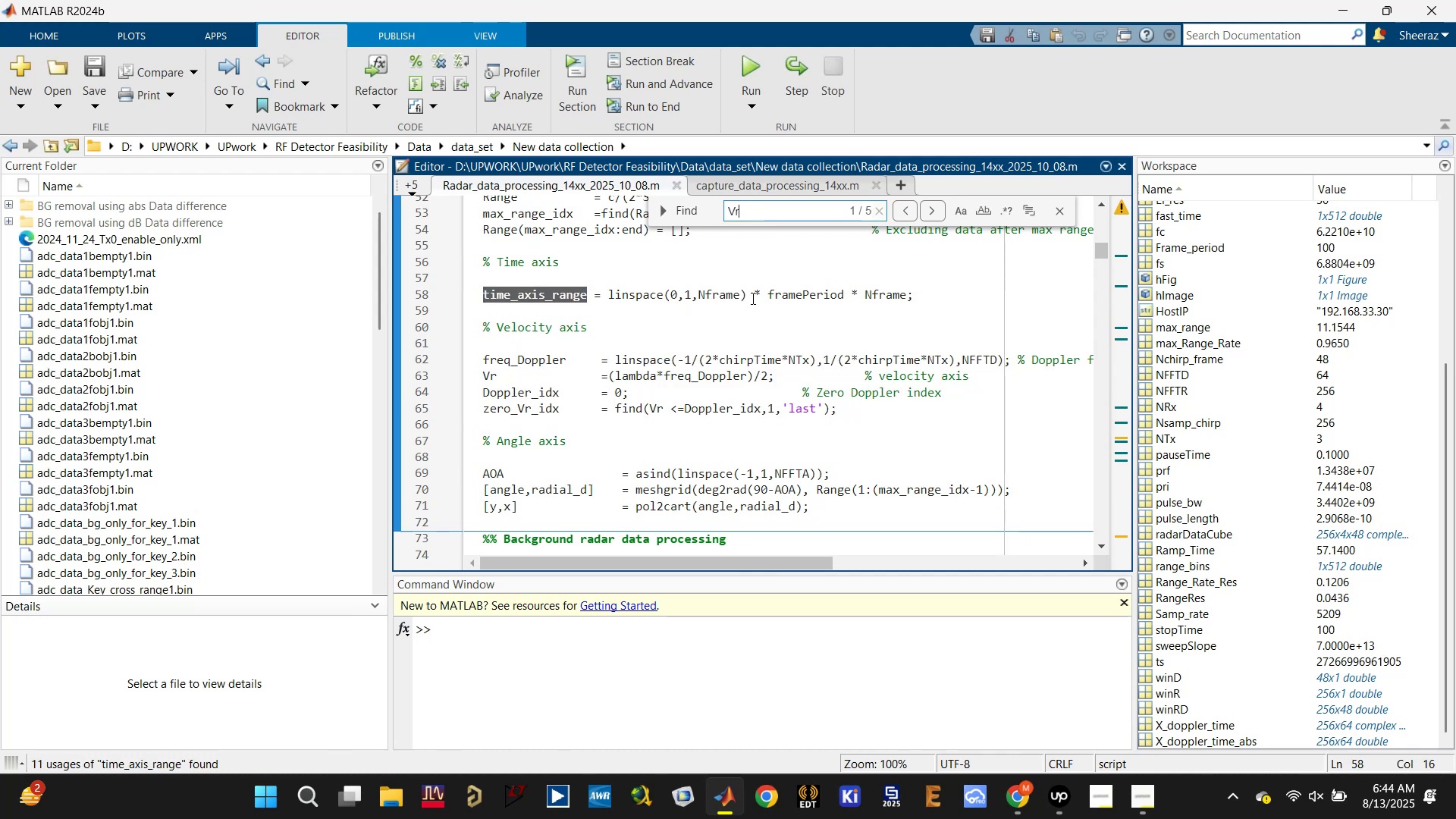 
left_click([701, 331])
 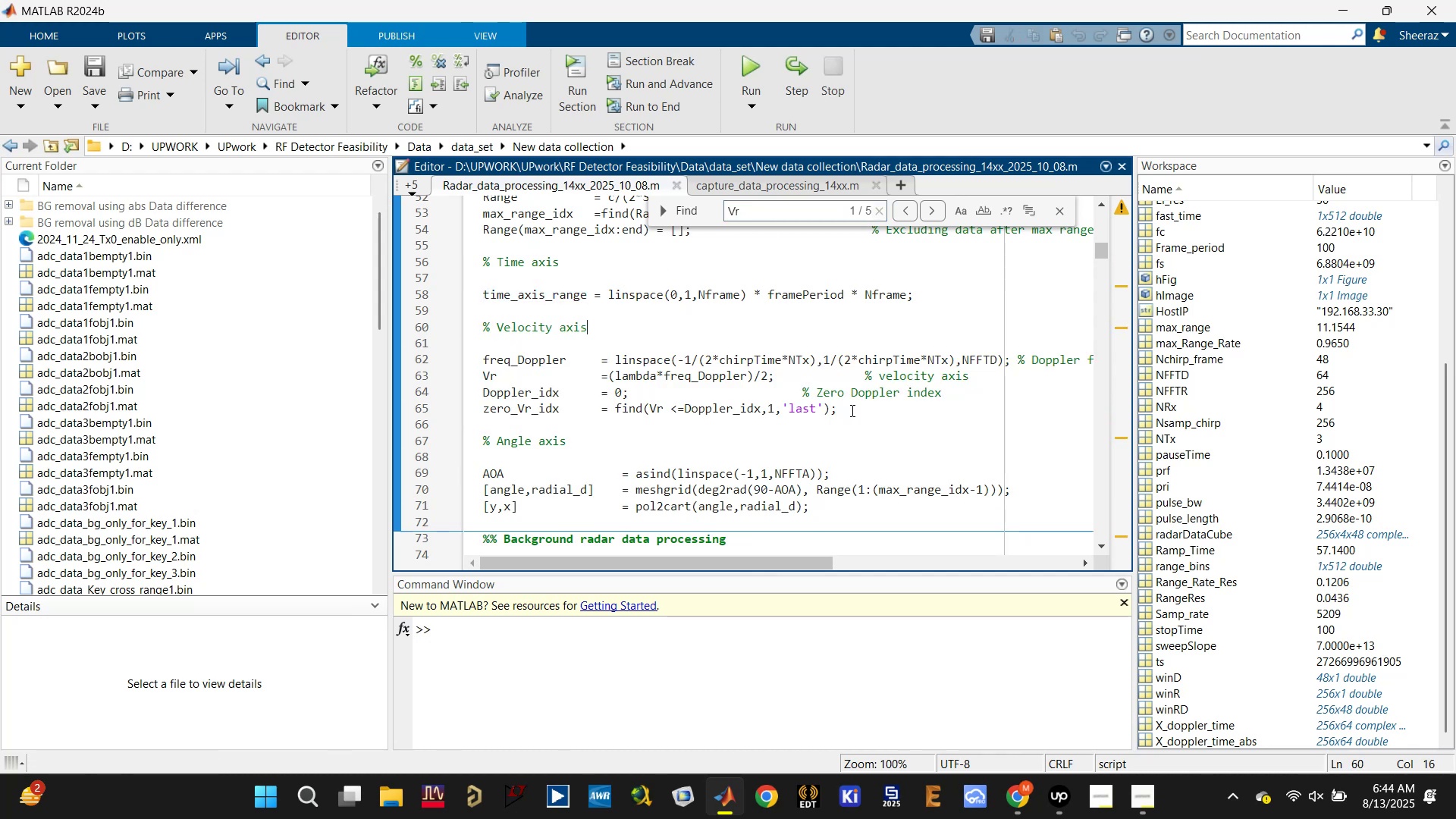 
left_click_drag(start_coordinate=[850, 413], to_coordinate=[475, 322])
 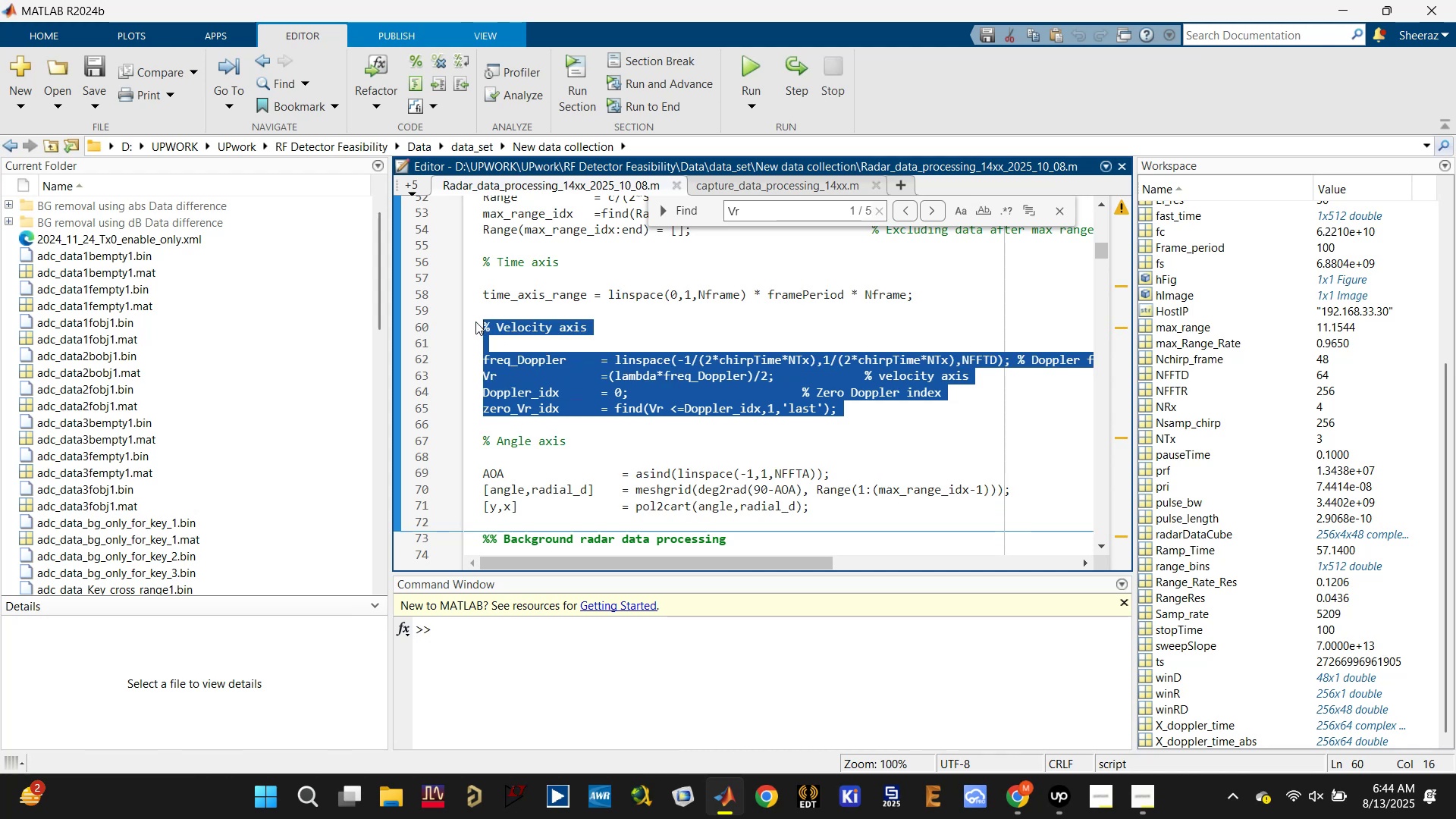 
key(Control+C)
 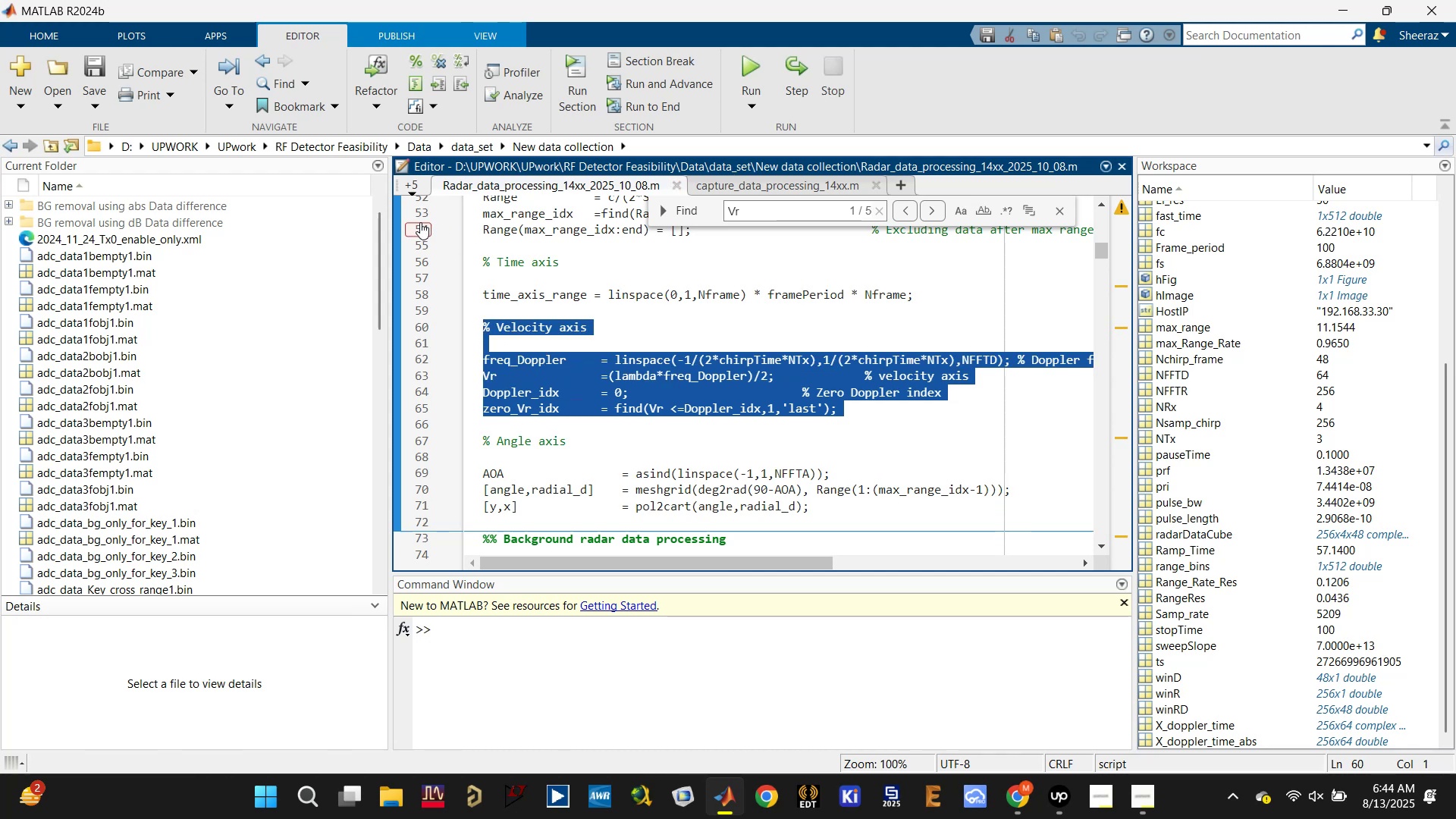 
left_click([413, 190])
 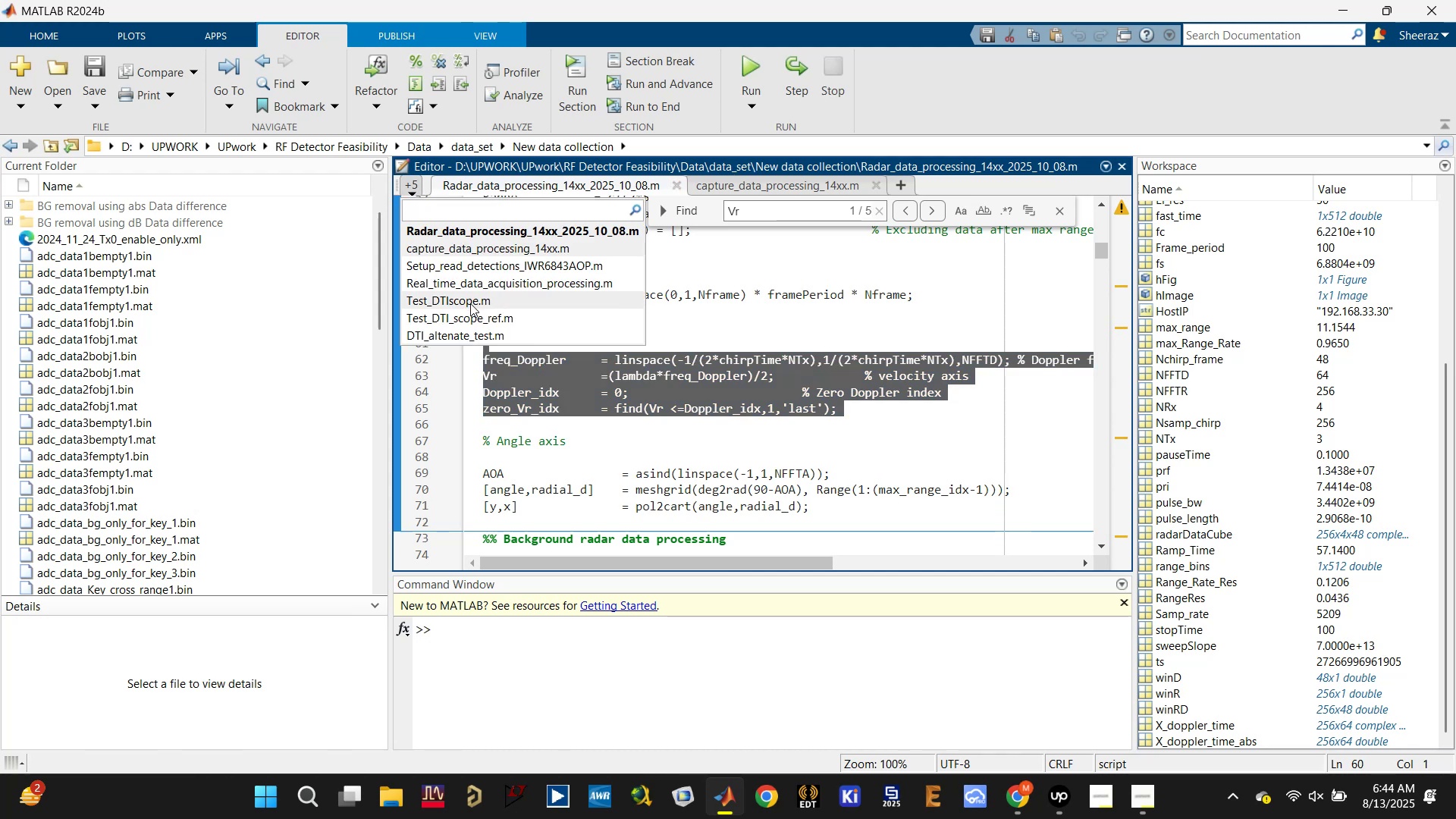 
left_click([471, 300])
 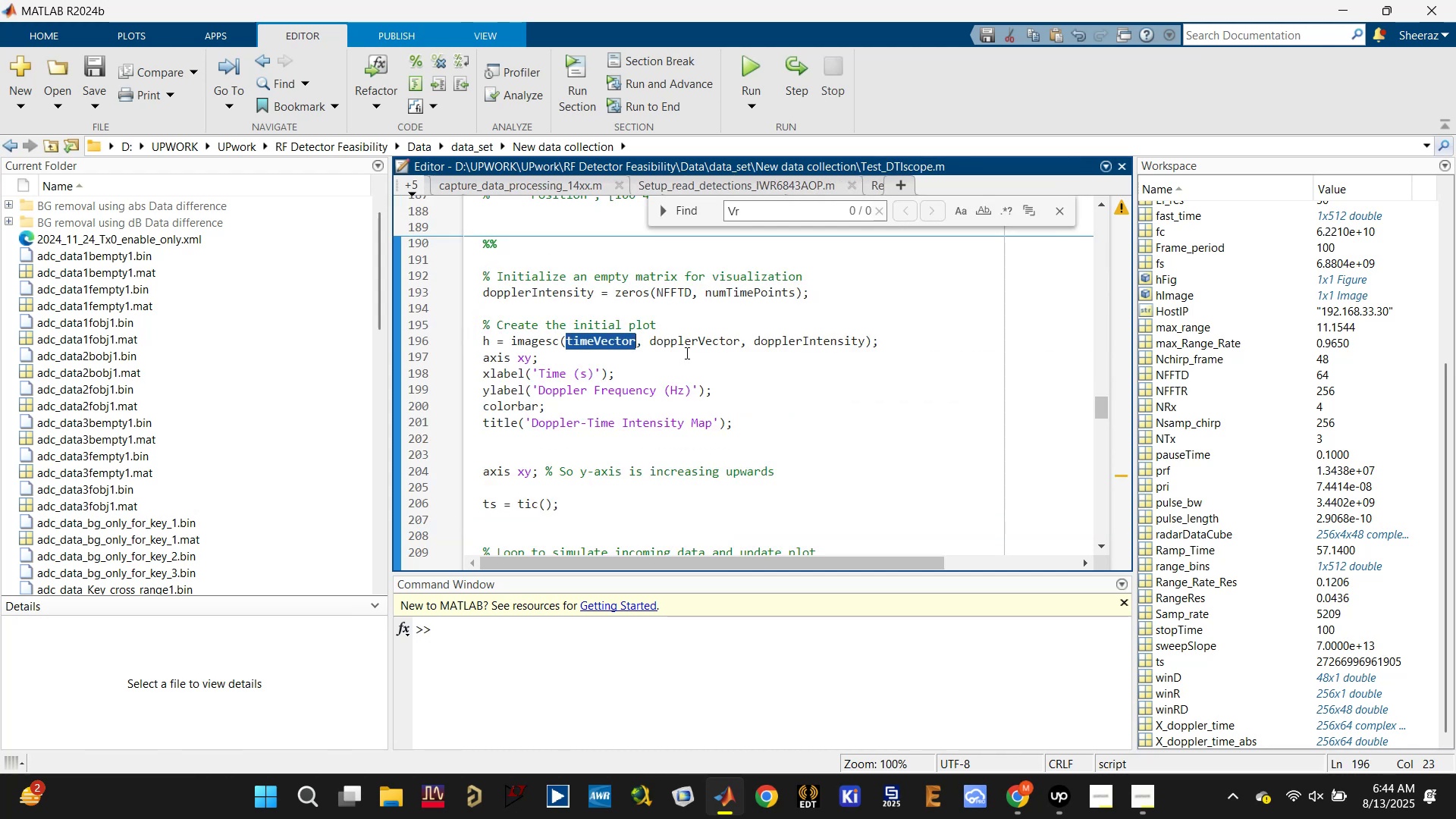 
scroll: coordinate [659, 356], scroll_direction: up, amount: 1.0
 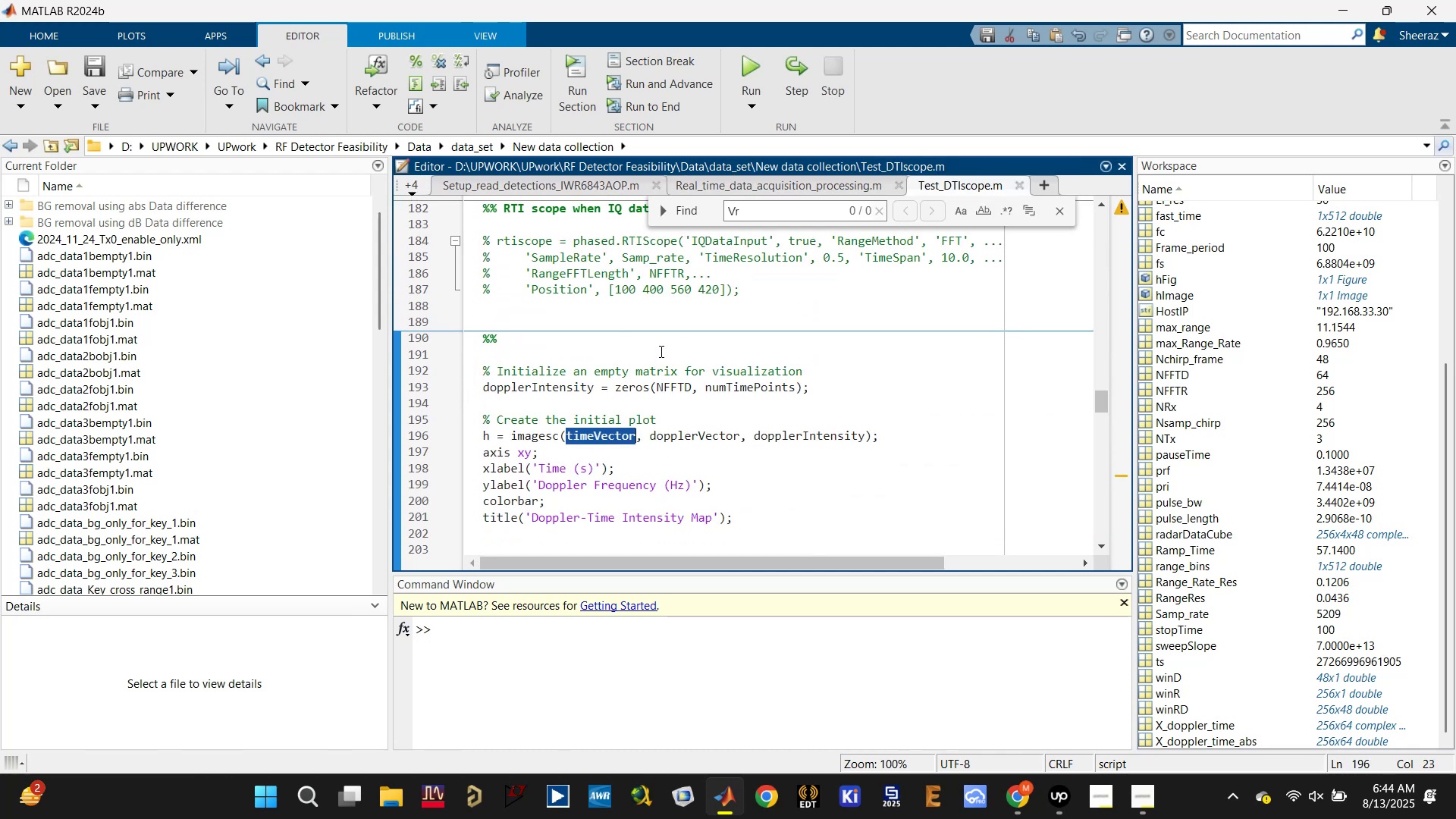 
left_click([660, 343])
 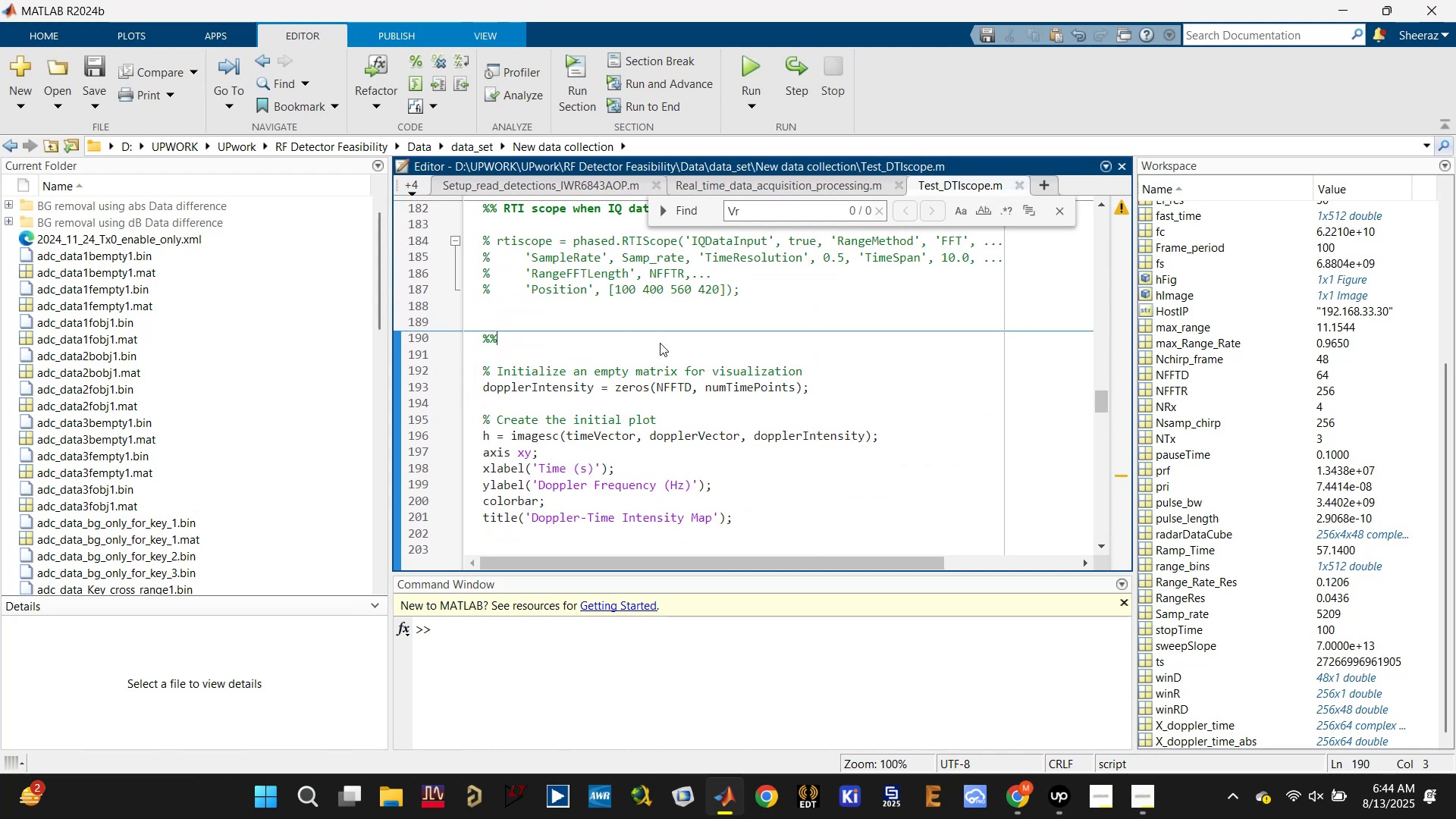 
key(Enter)
 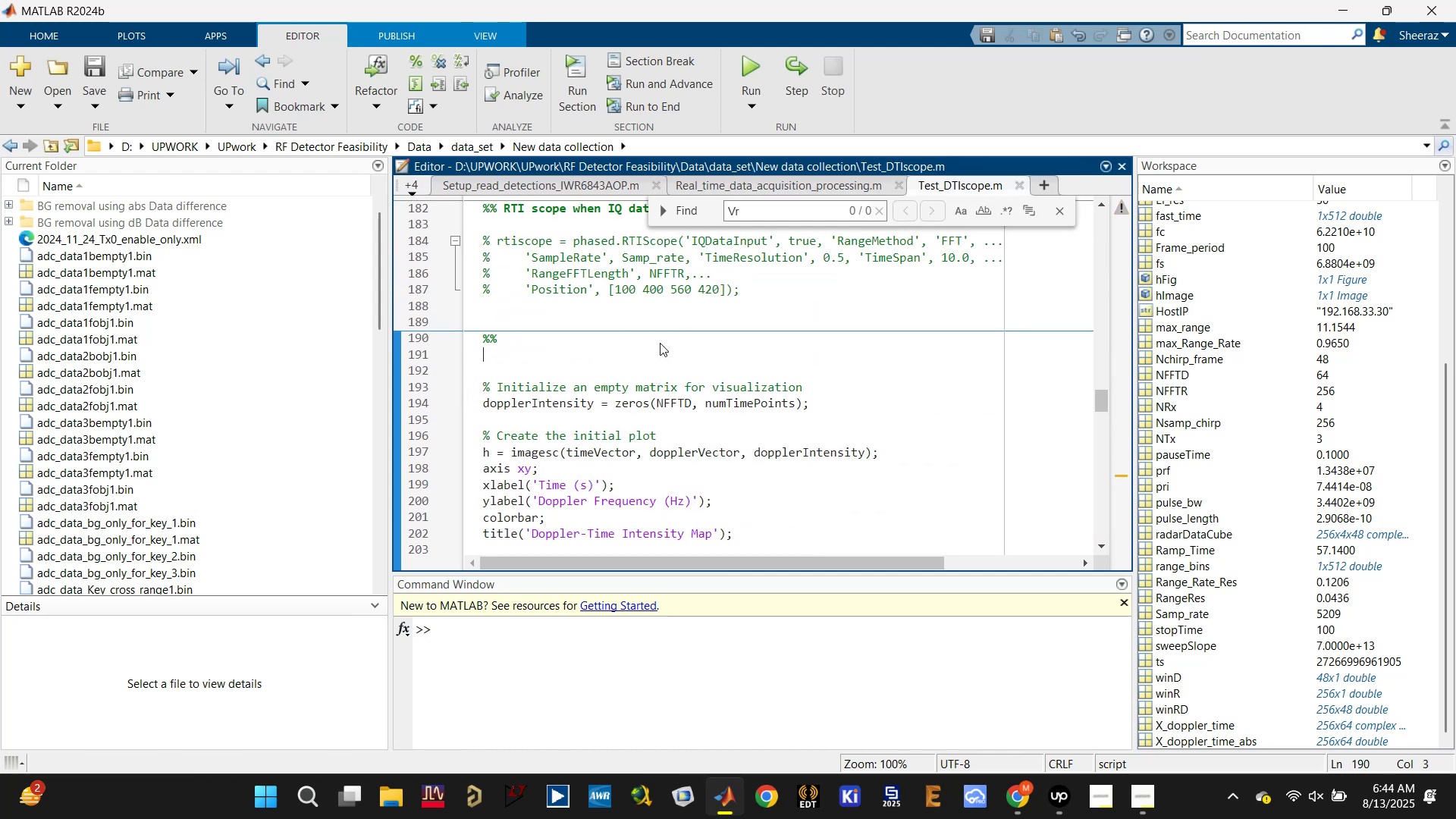 
key(Enter)
 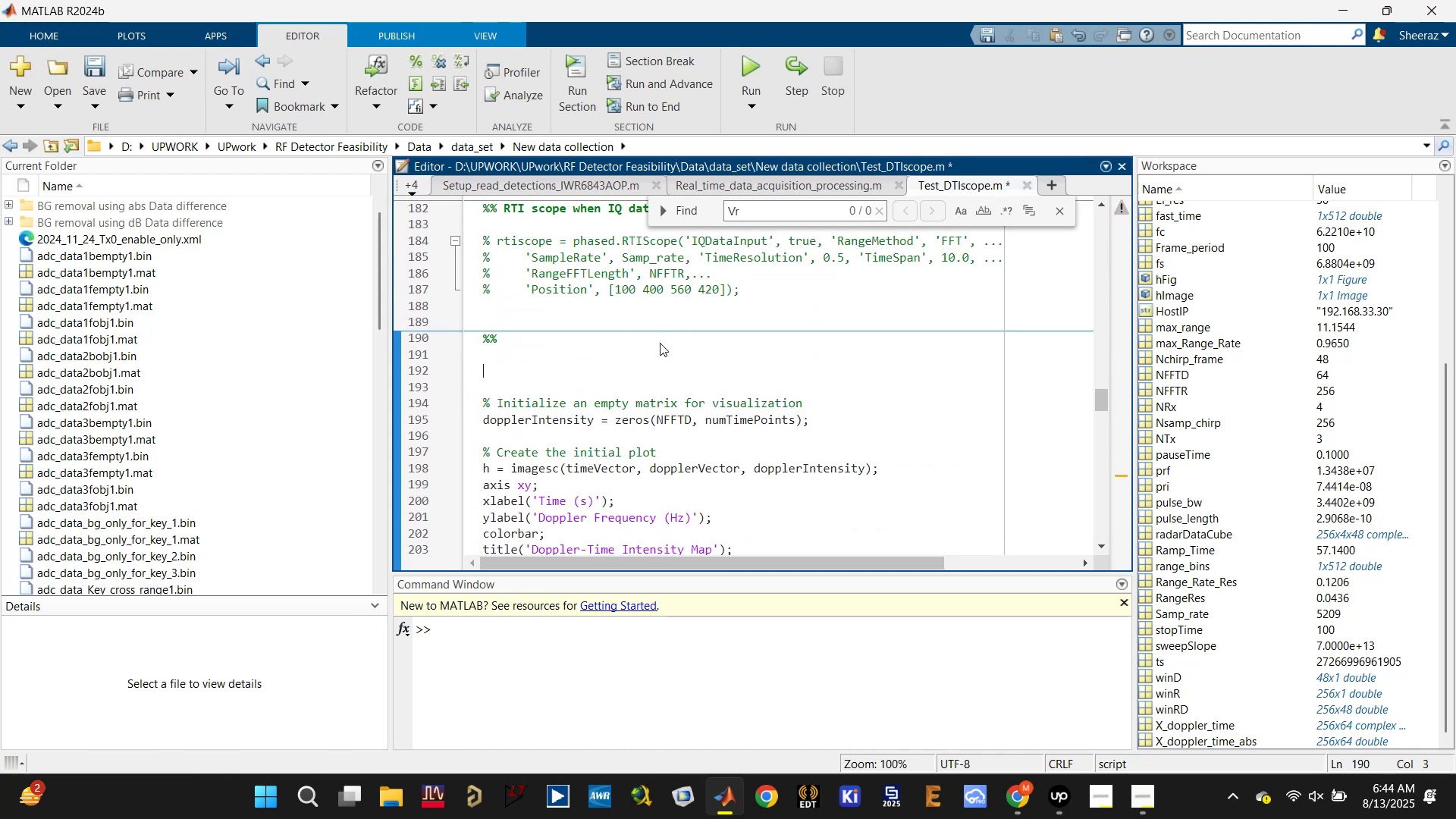 
key(Enter)
 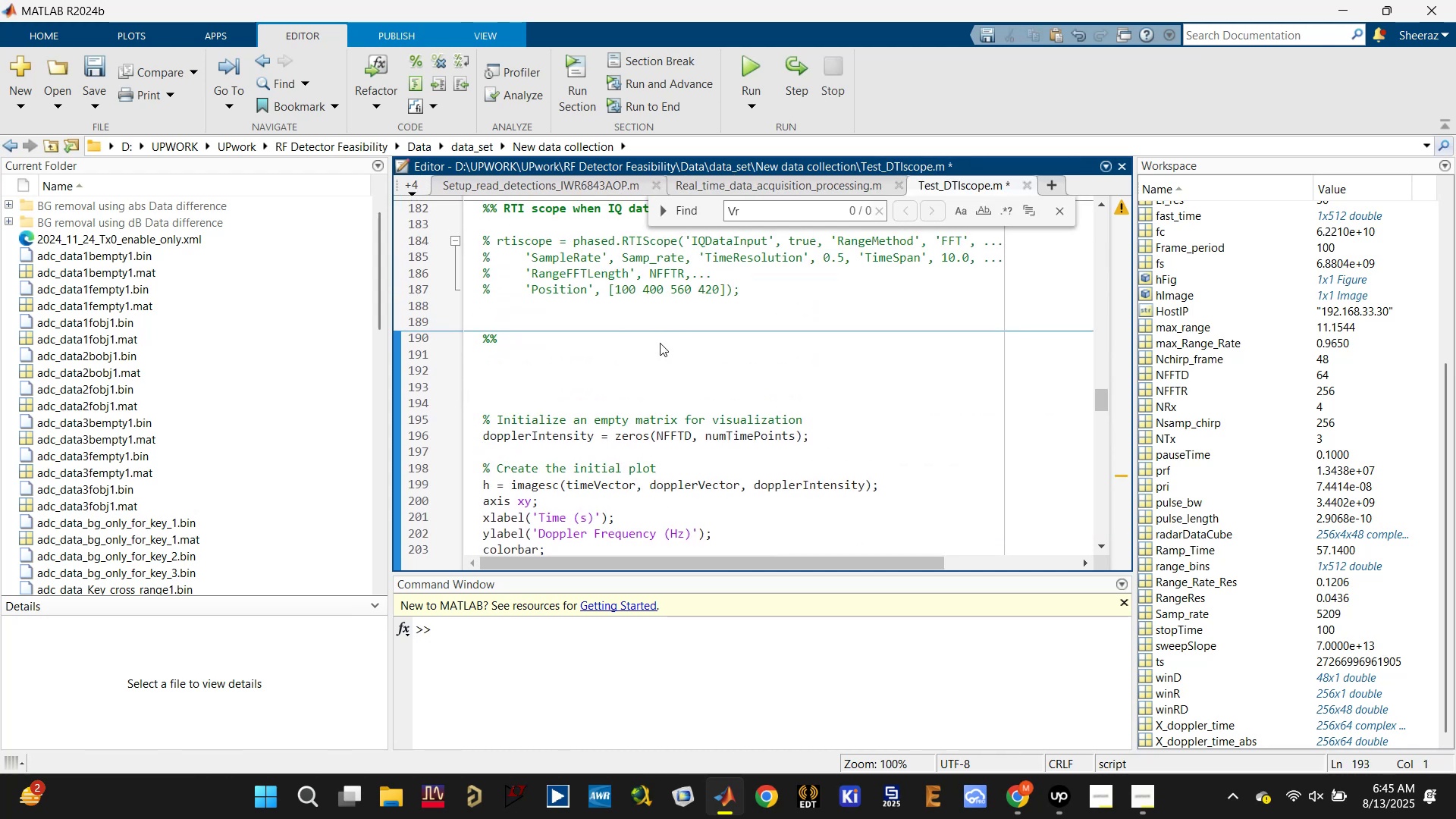 
left_click([660, 343])
 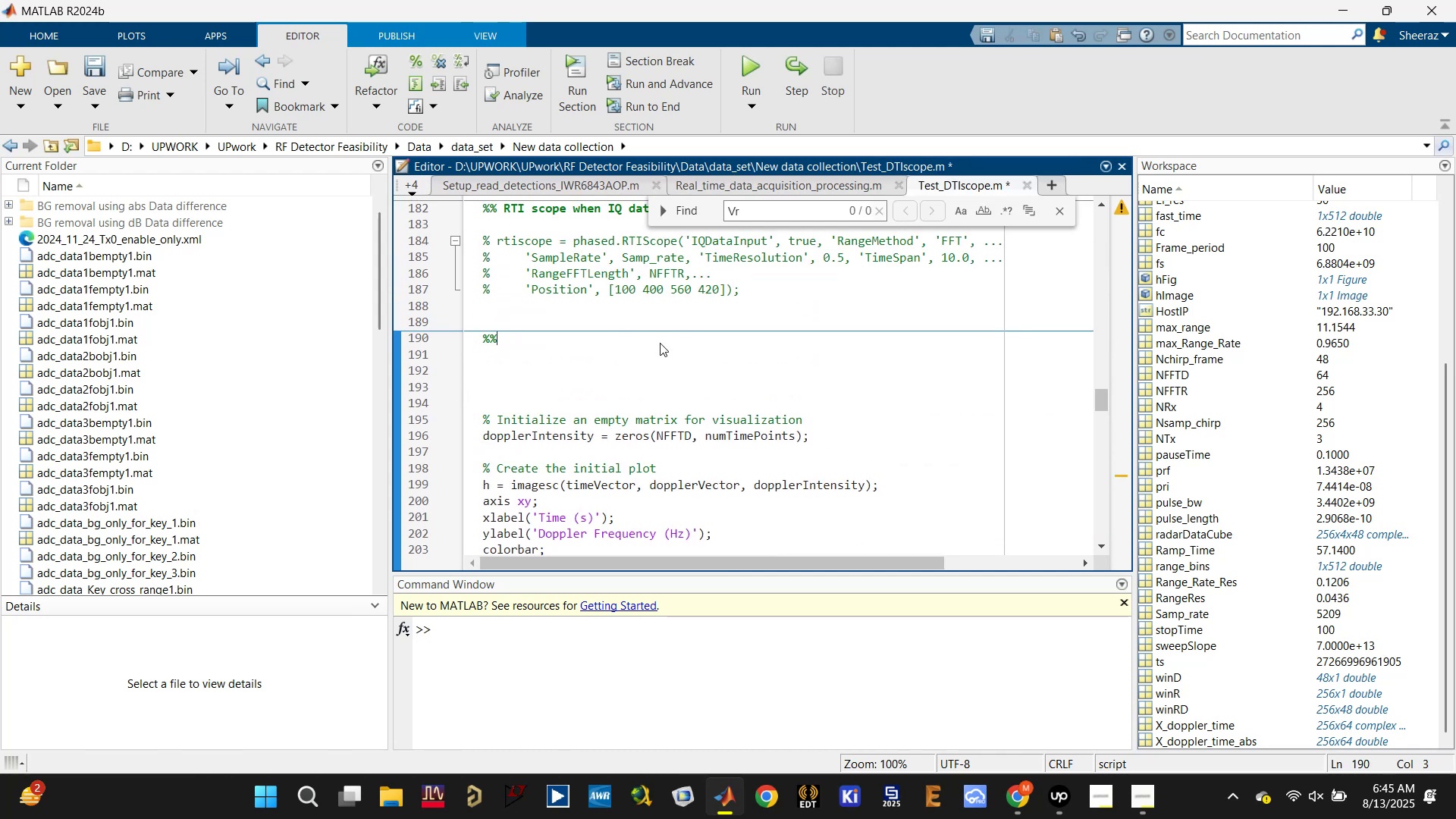 
scroll: coordinate [660, 343], scroll_direction: up, amount: 9.0
 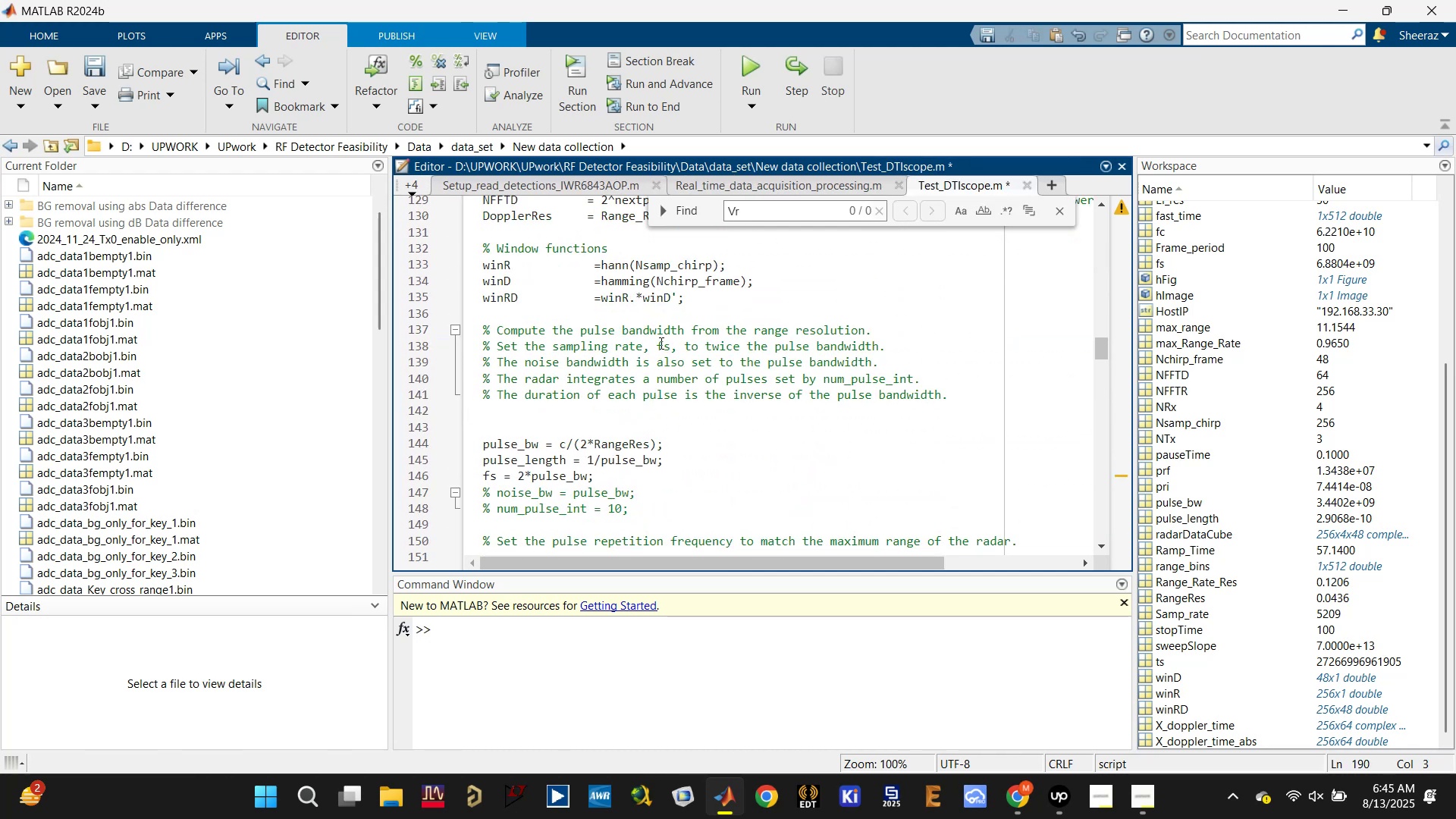 
scroll: coordinate [658, 345], scroll_direction: down, amount: 8.0
 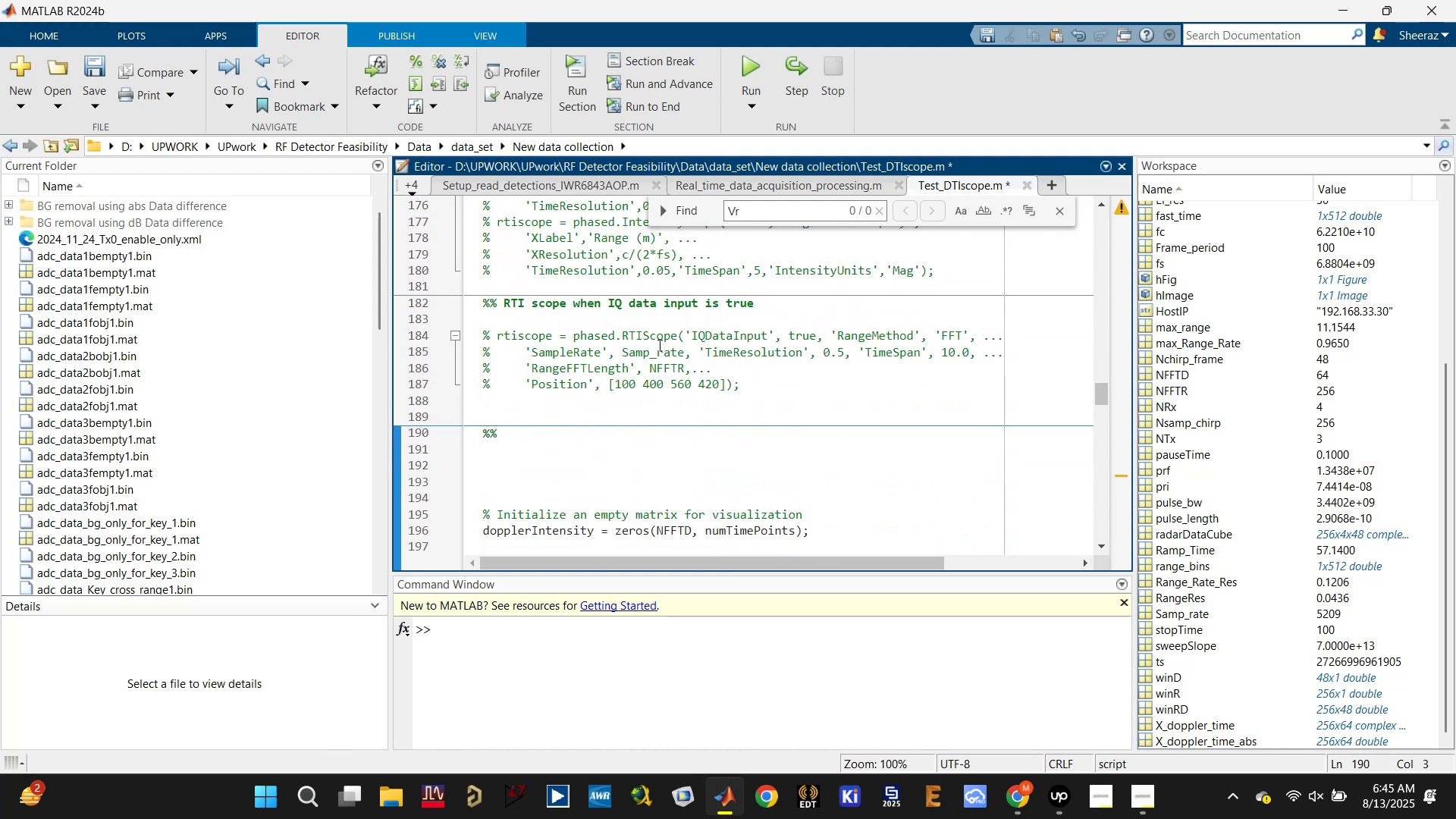 
type( Deginr)
key(Backspace)
key(Backspace)
key(Backspace)
key(Backspace)
type(fine axes for diff)
key(Backspace)
key(Backspace)
key(Backspace)
key(Backspace)
type(various visu)
key(Backspace)
key(Backspace)
key(Backspace)
key(Backspace)
type(data d)
key(Backspace)
type(visualization plots)
 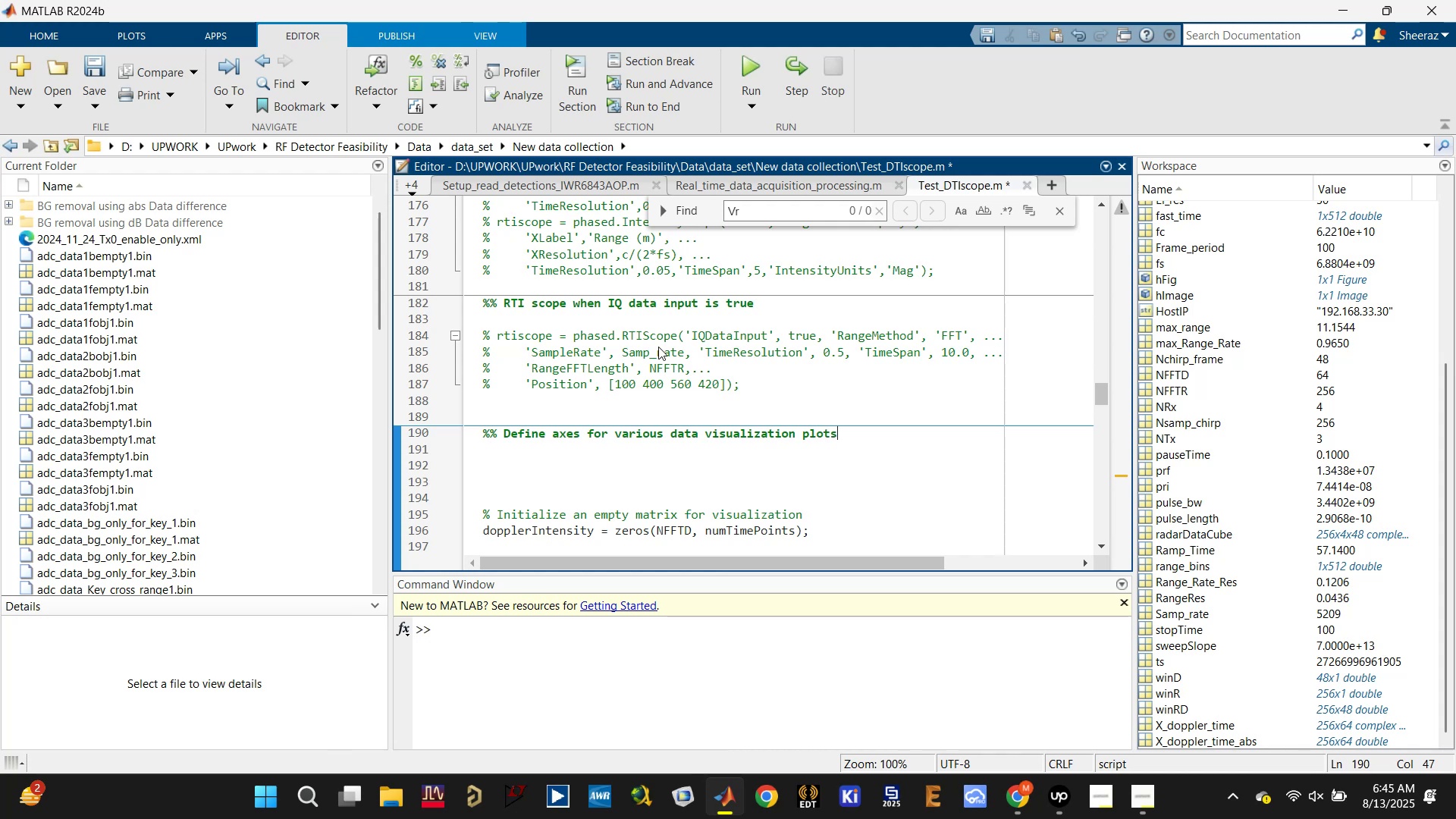 
key(Enter)
 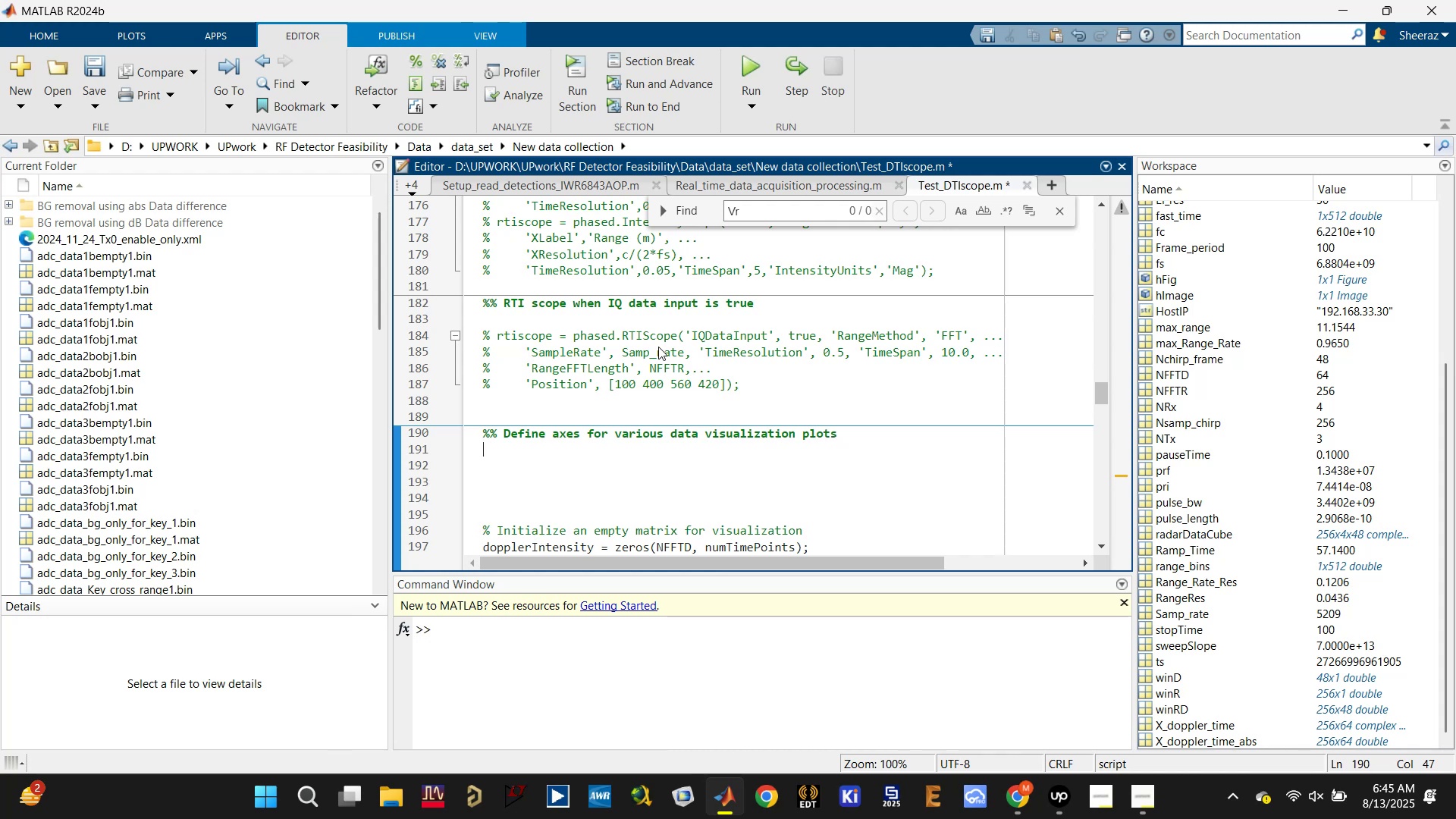 
key(Enter)
 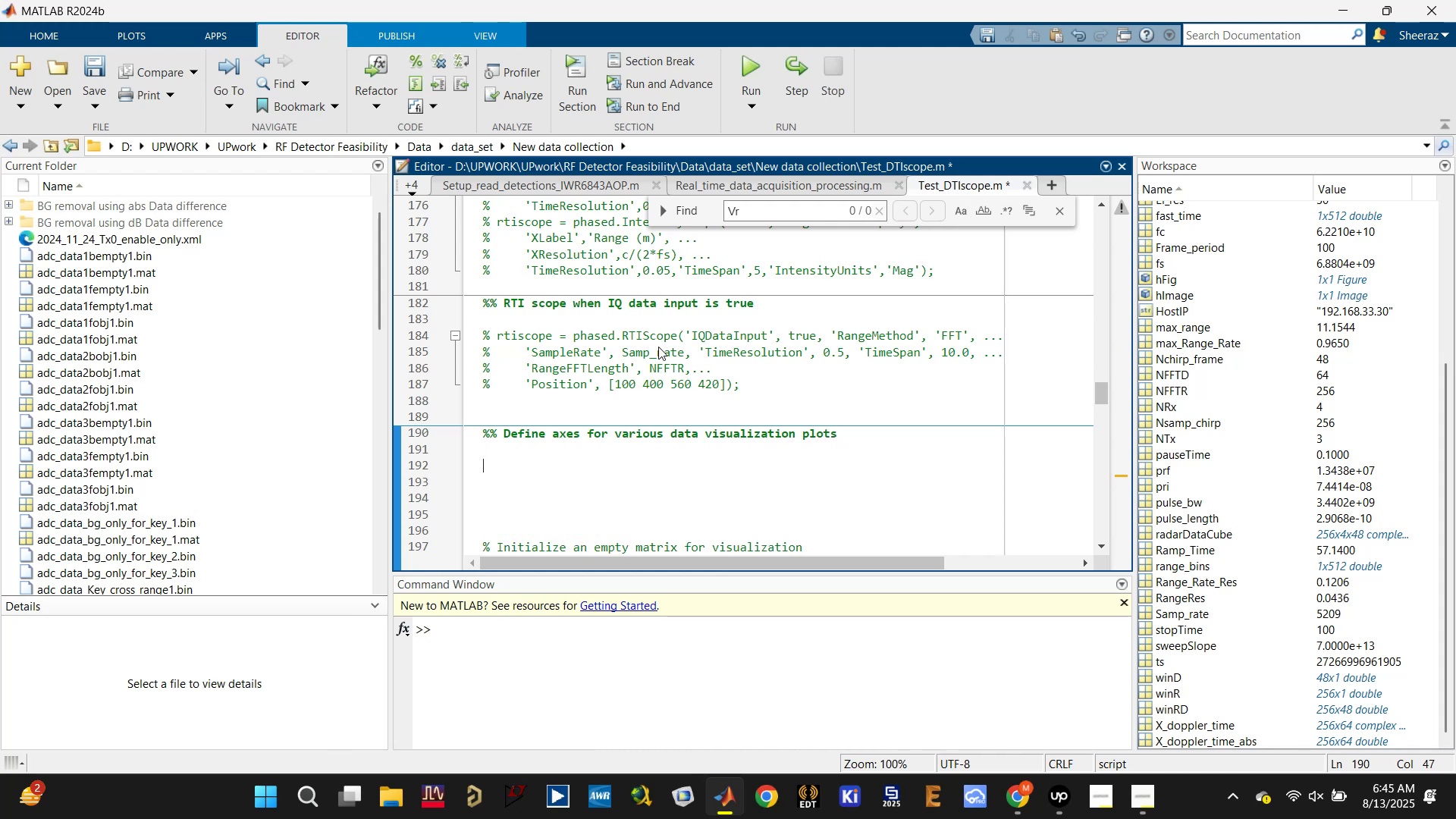 
key(Enter)
 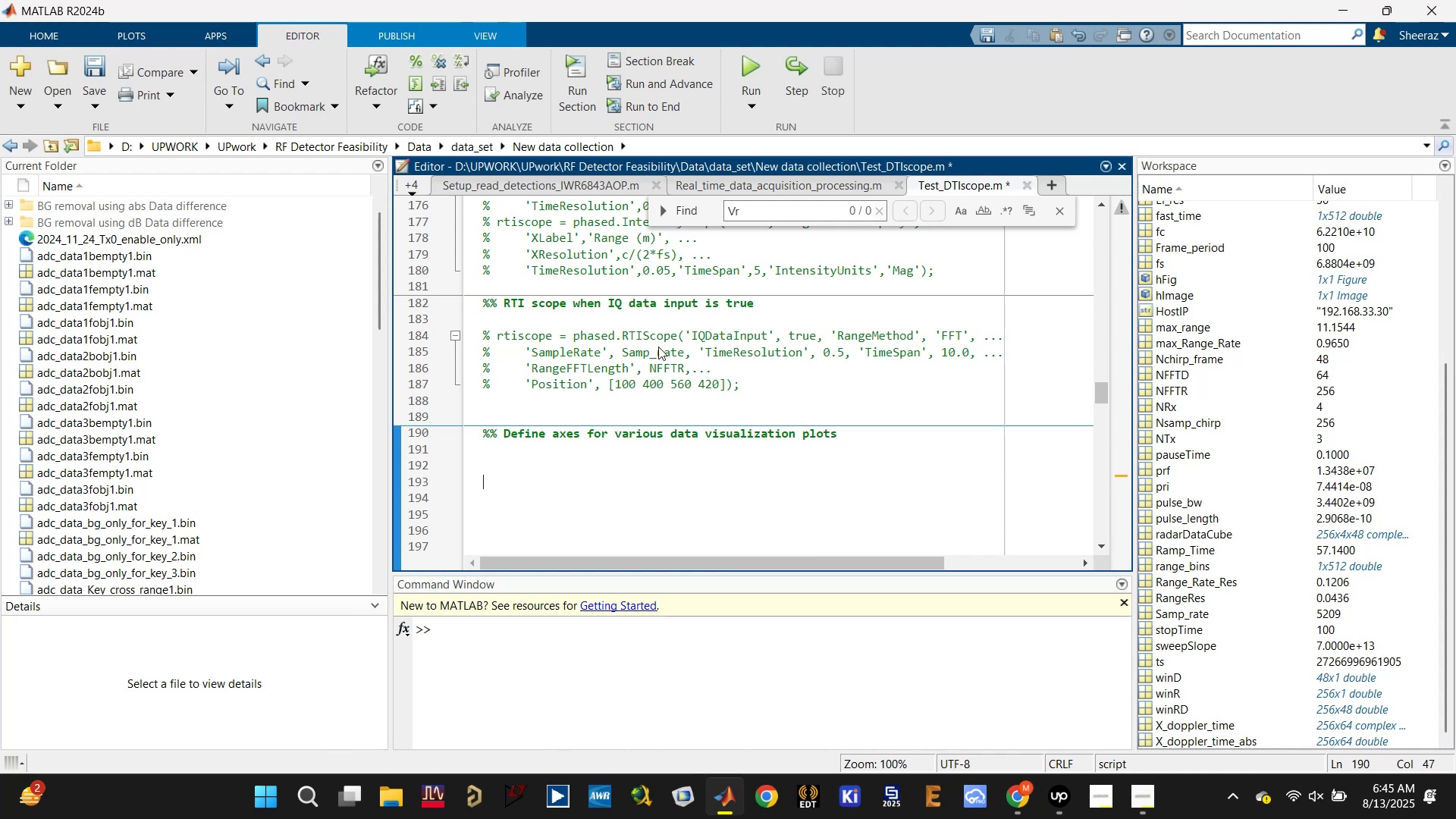 
key(Control+V)
 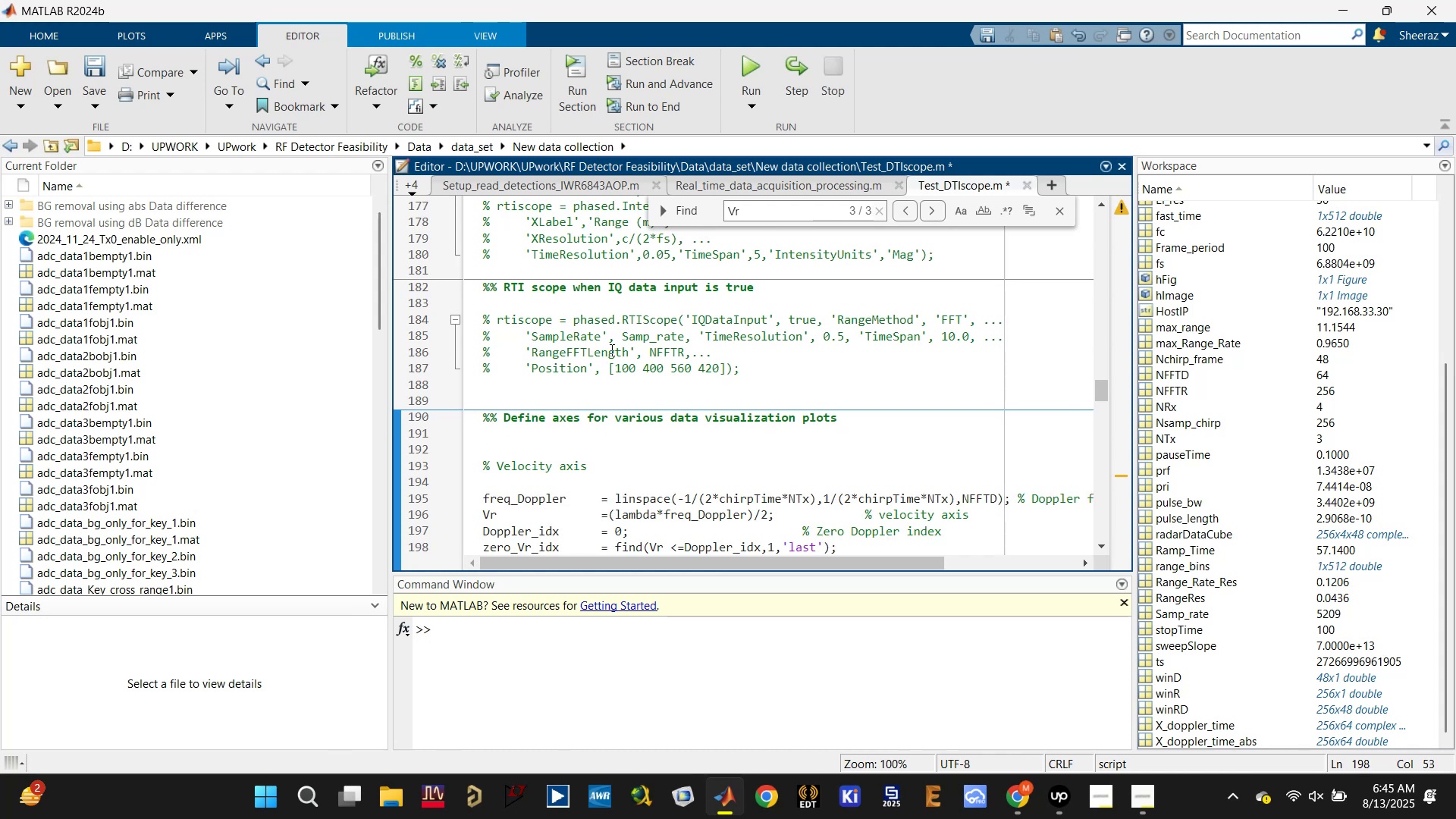 
scroll: coordinate [551, 475], scroll_direction: down, amount: 2.0
 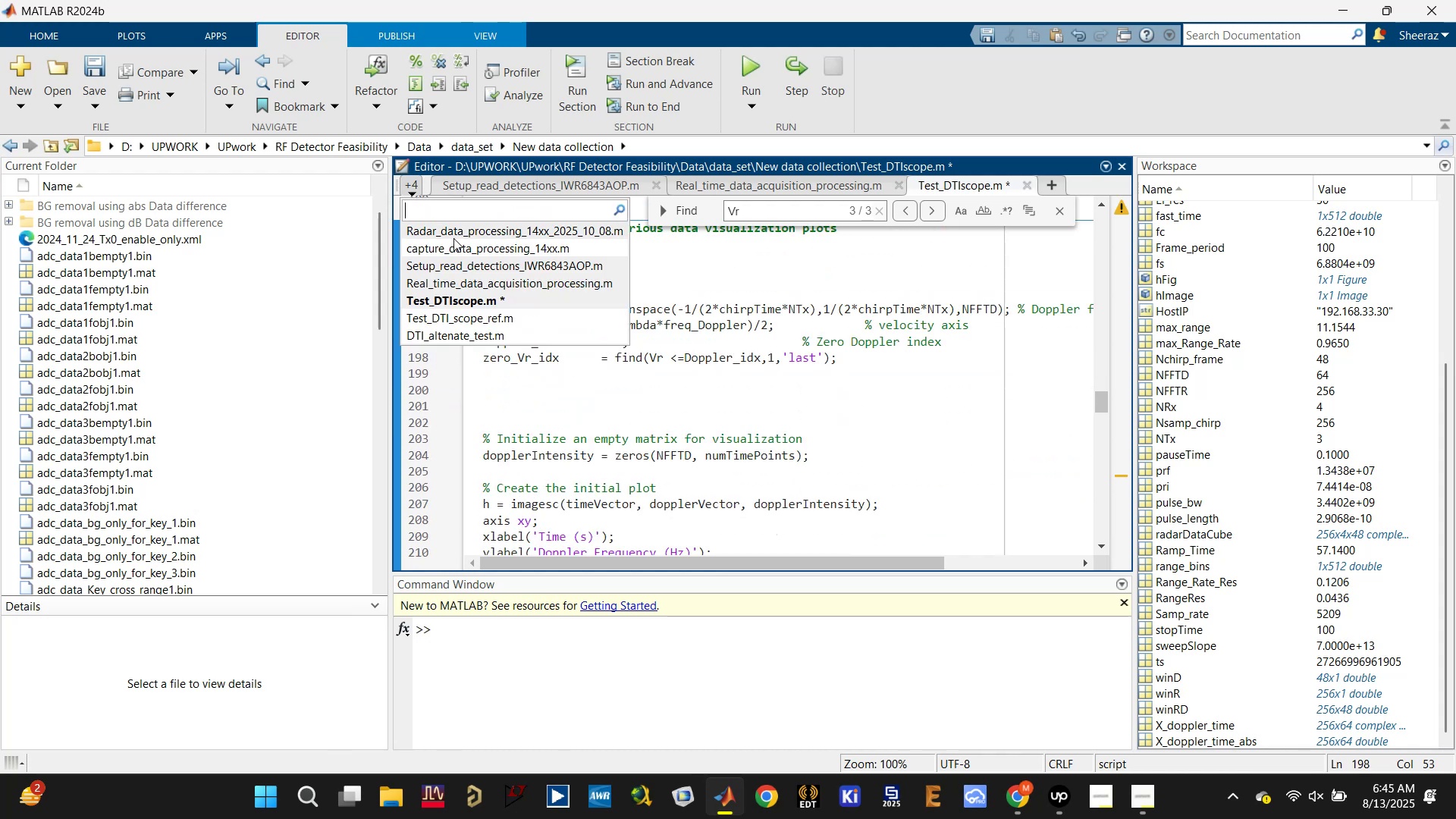 
left_click([474, 231])
 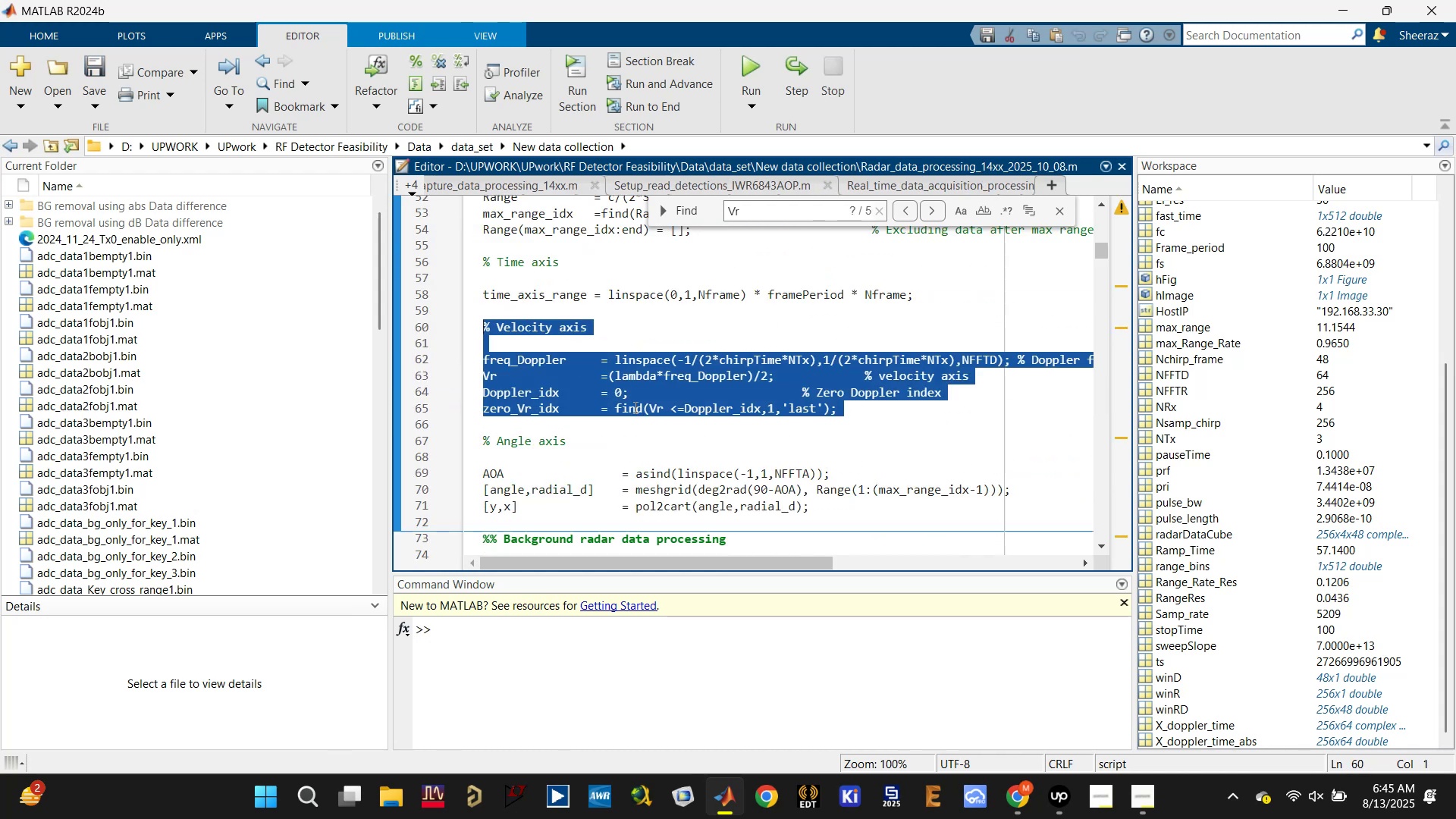 
scroll: coordinate [634, 410], scroll_direction: up, amount: 1.0
 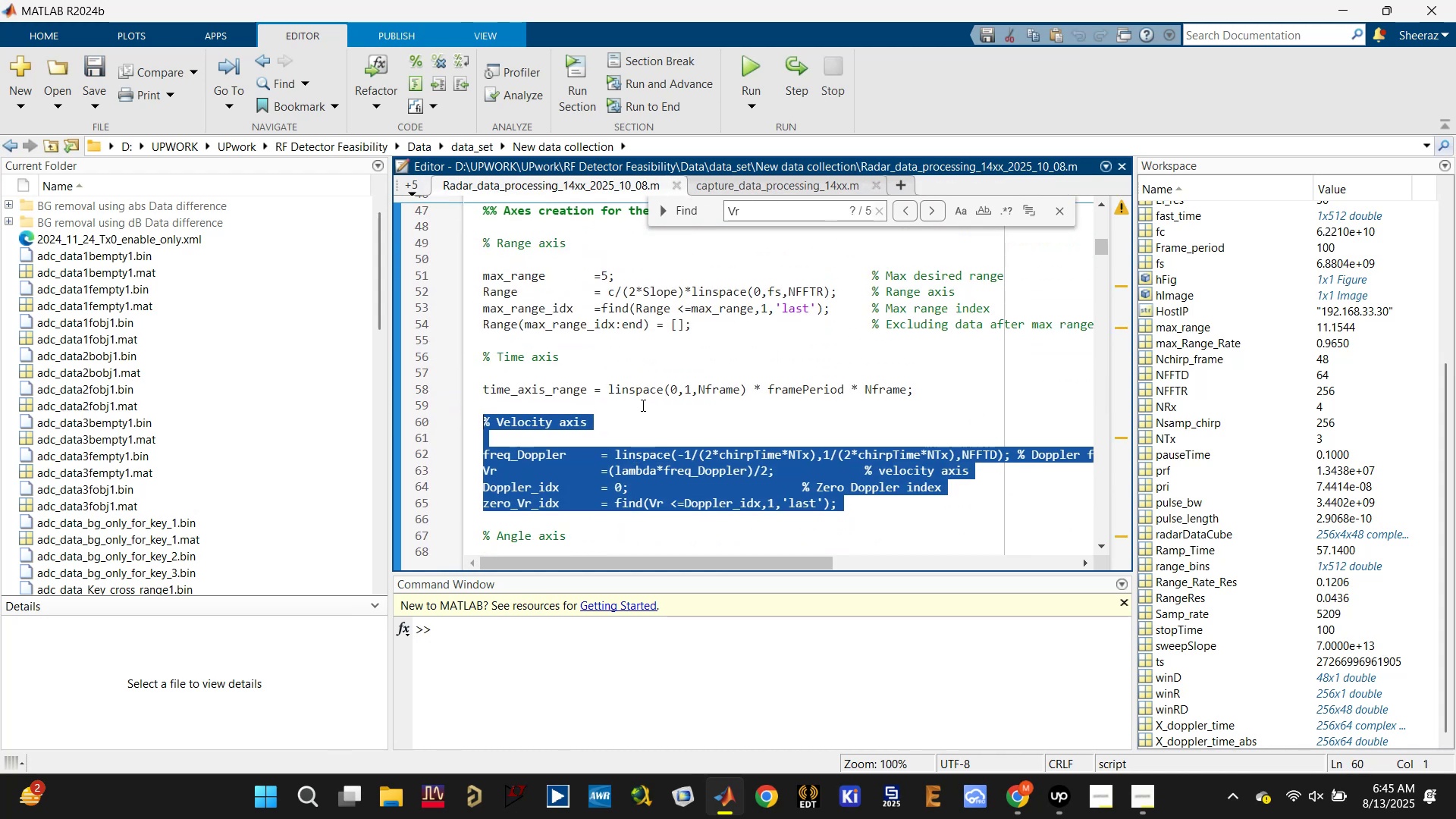 
left_click([638, 392])
 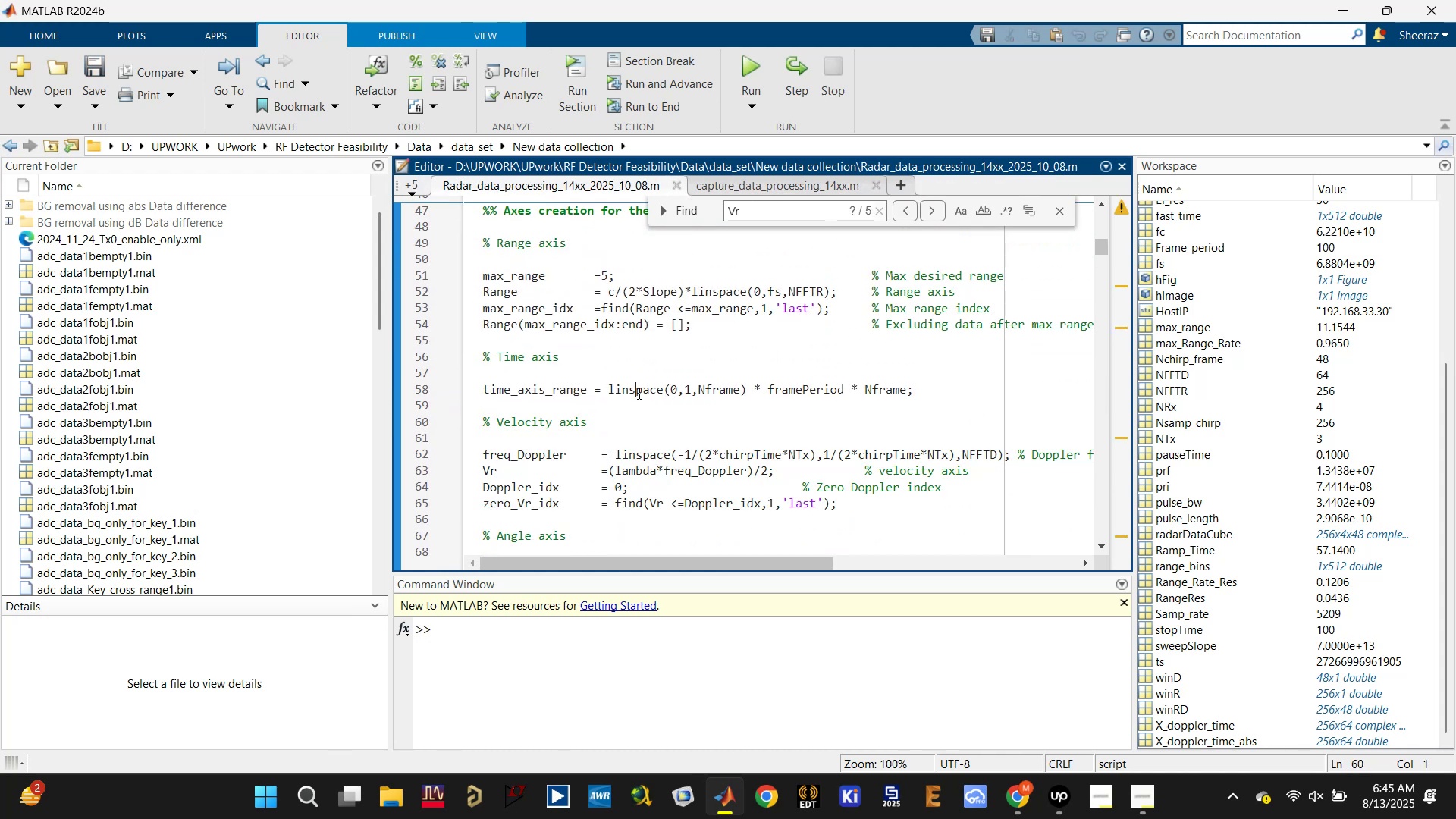 
scroll: coordinate [637, 393], scroll_direction: up, amount: 1.0
 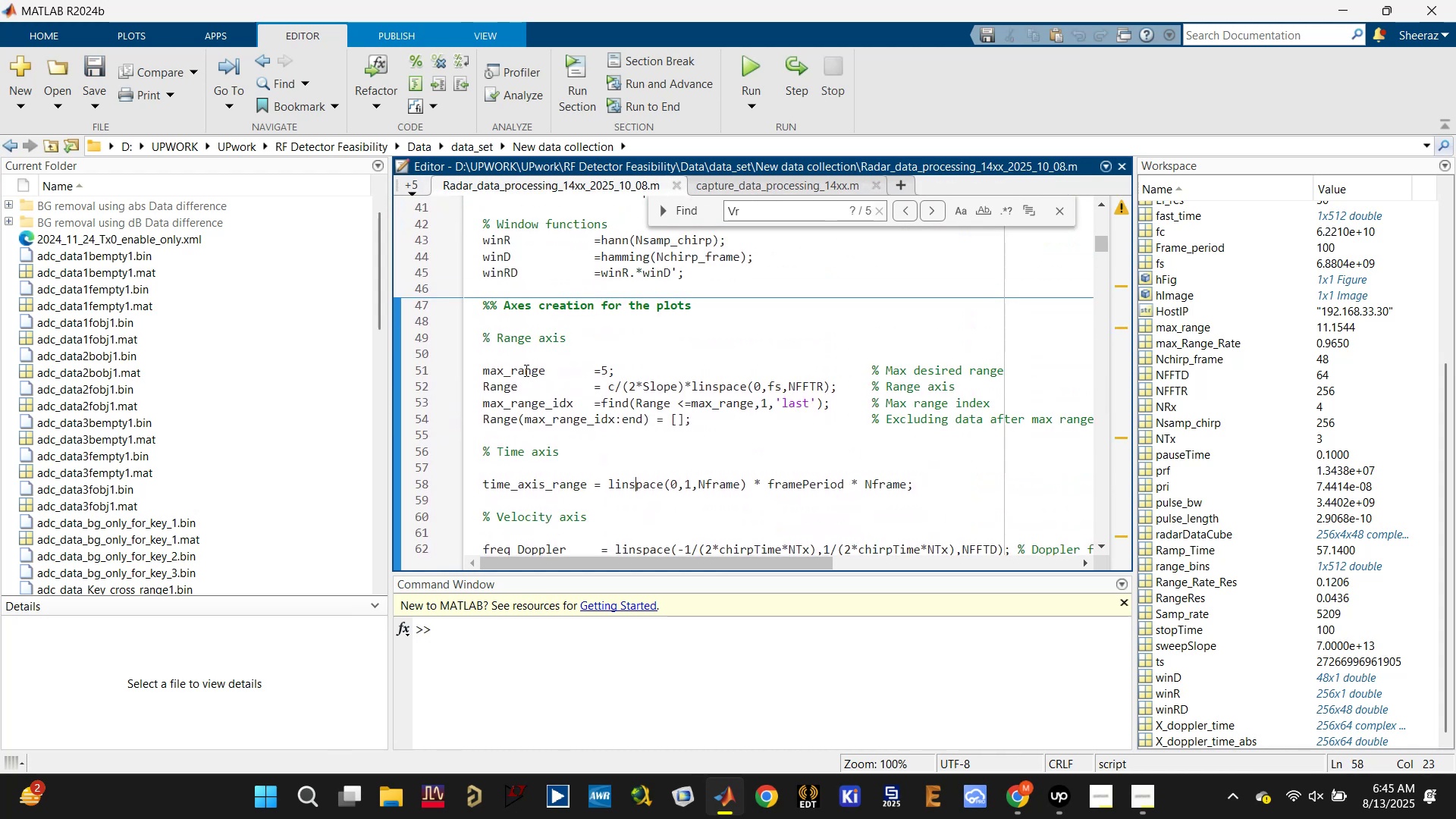 
scroll: coordinate [505, 350], scroll_direction: down, amount: 2.0
 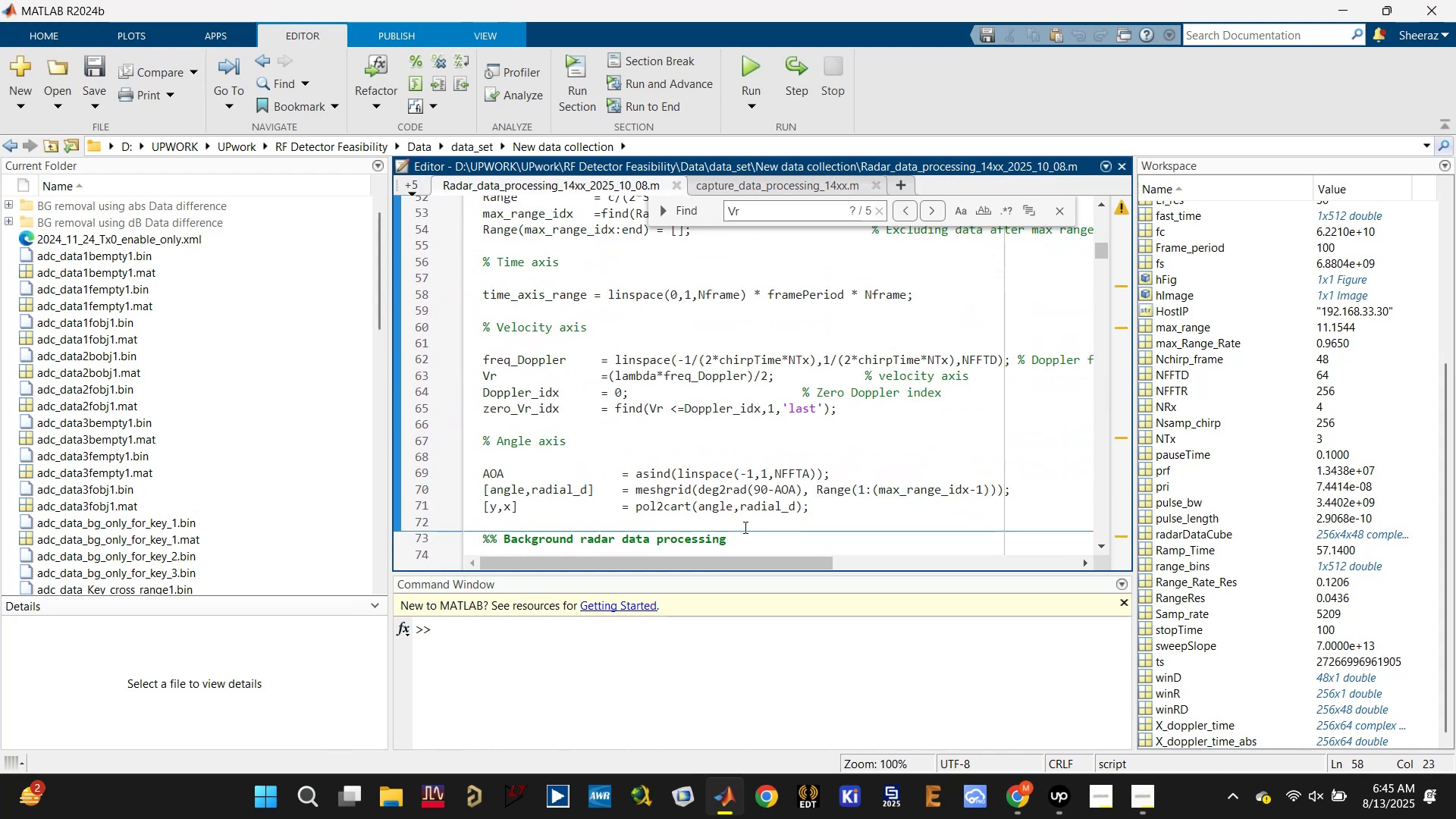 
left_click_drag(start_coordinate=[824, 506], to_coordinate=[476, 306])
 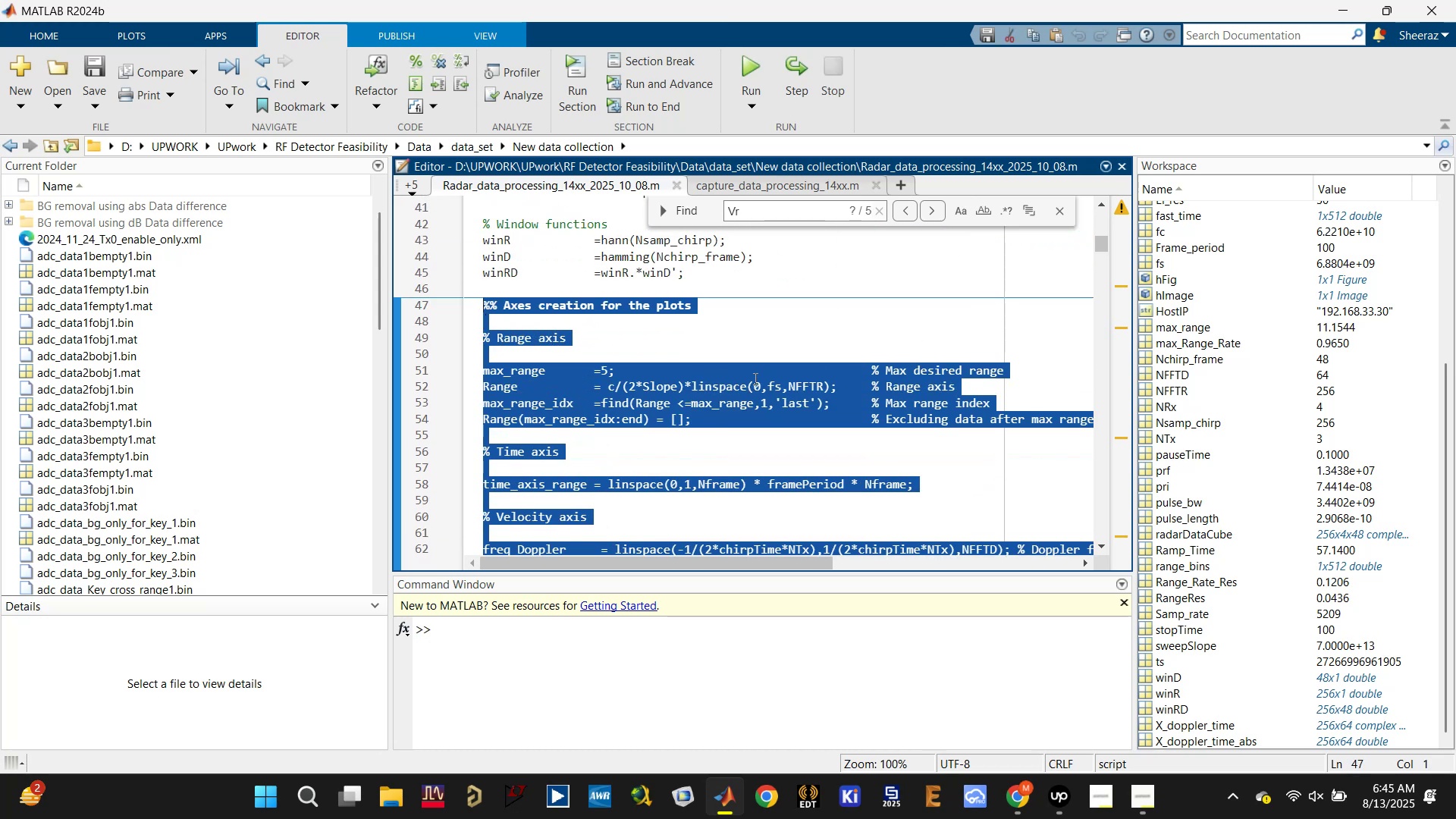 
scroll: coordinate [576, 307], scroll_direction: up, amount: 2.0
 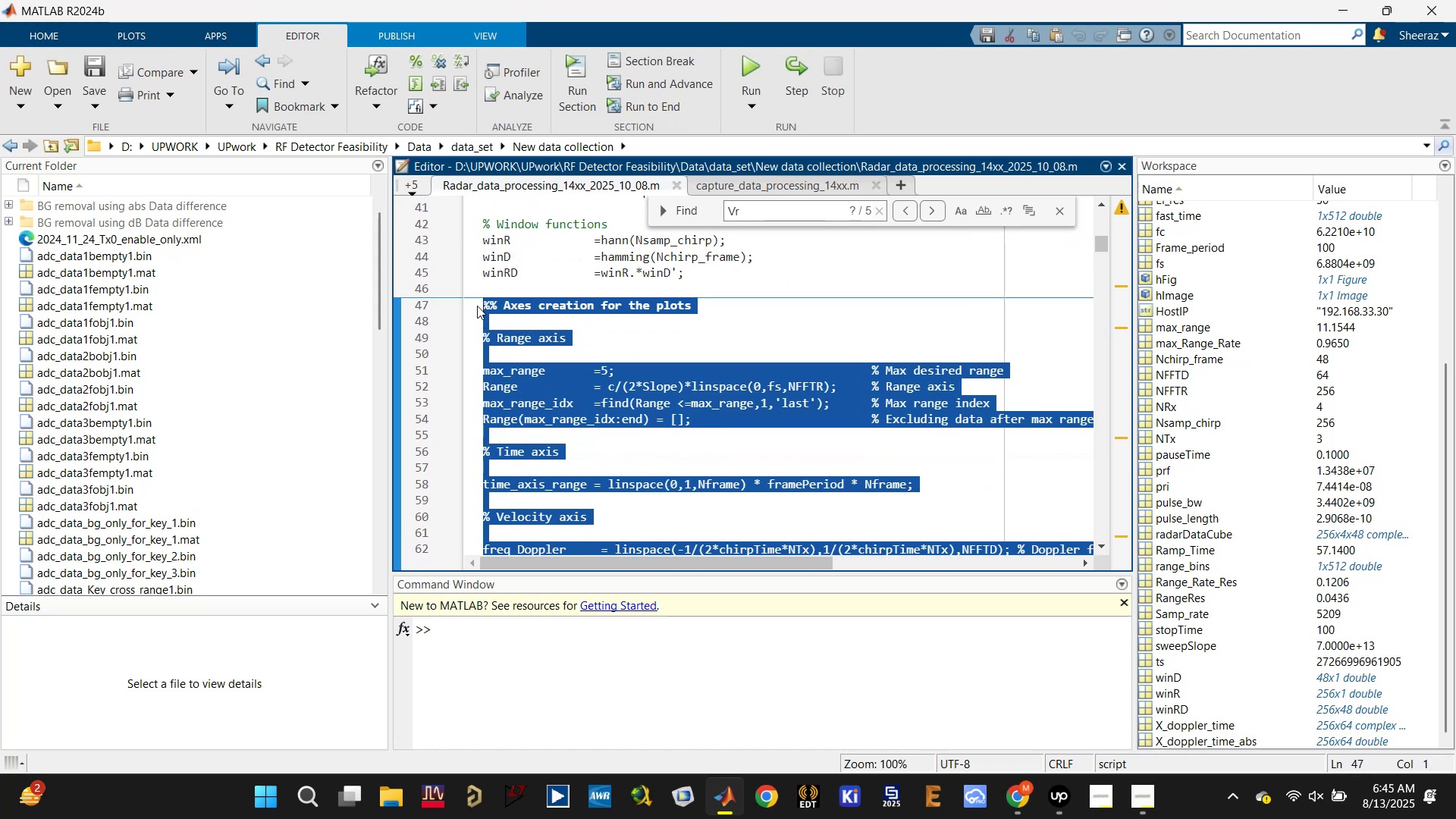 
hold_key(key=ControlLeft, duration=2.1)
 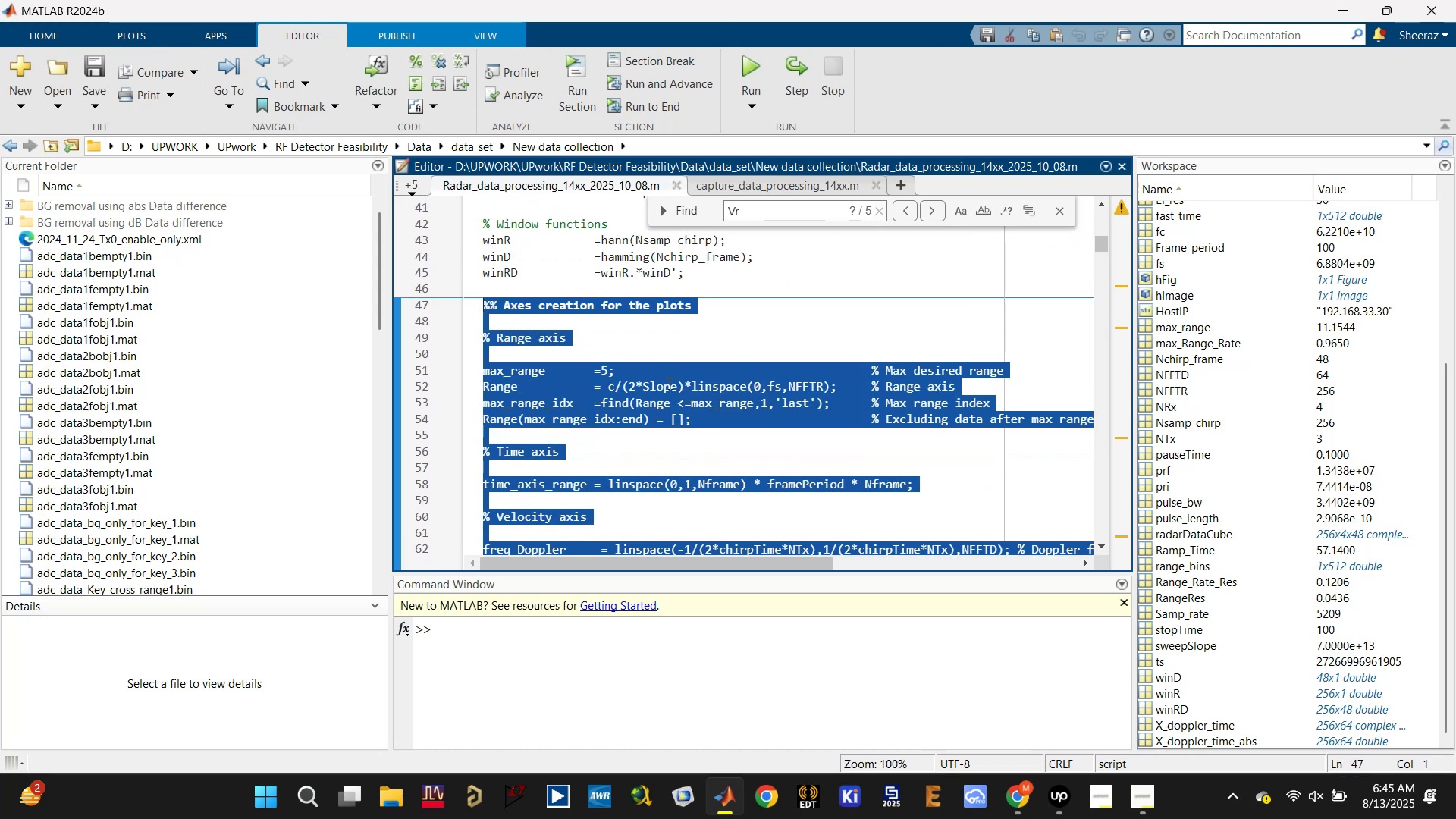 
left_click([667, 383])
 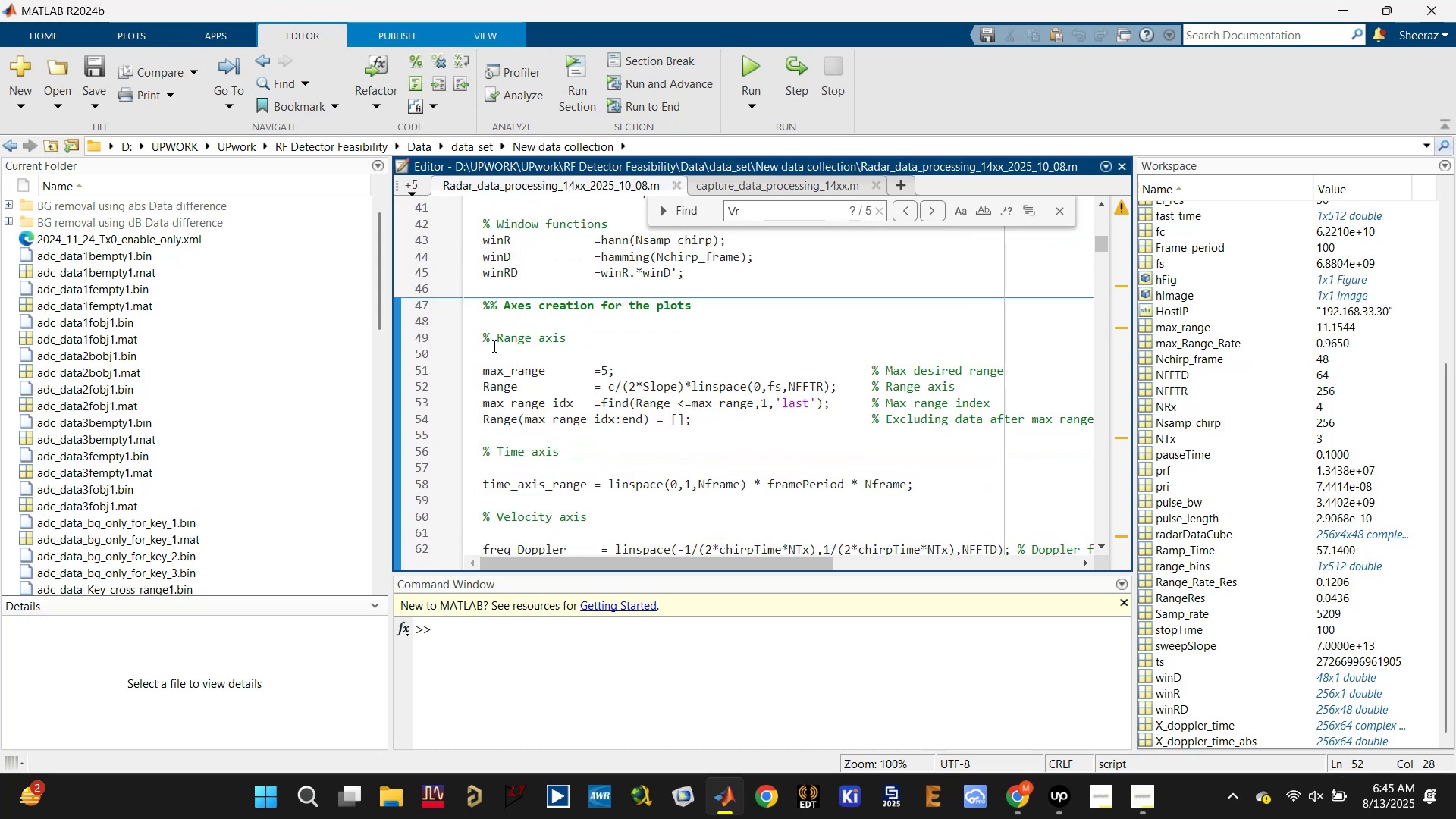 
left_click_drag(start_coordinate=[482, 337], to_coordinate=[836, 416])
 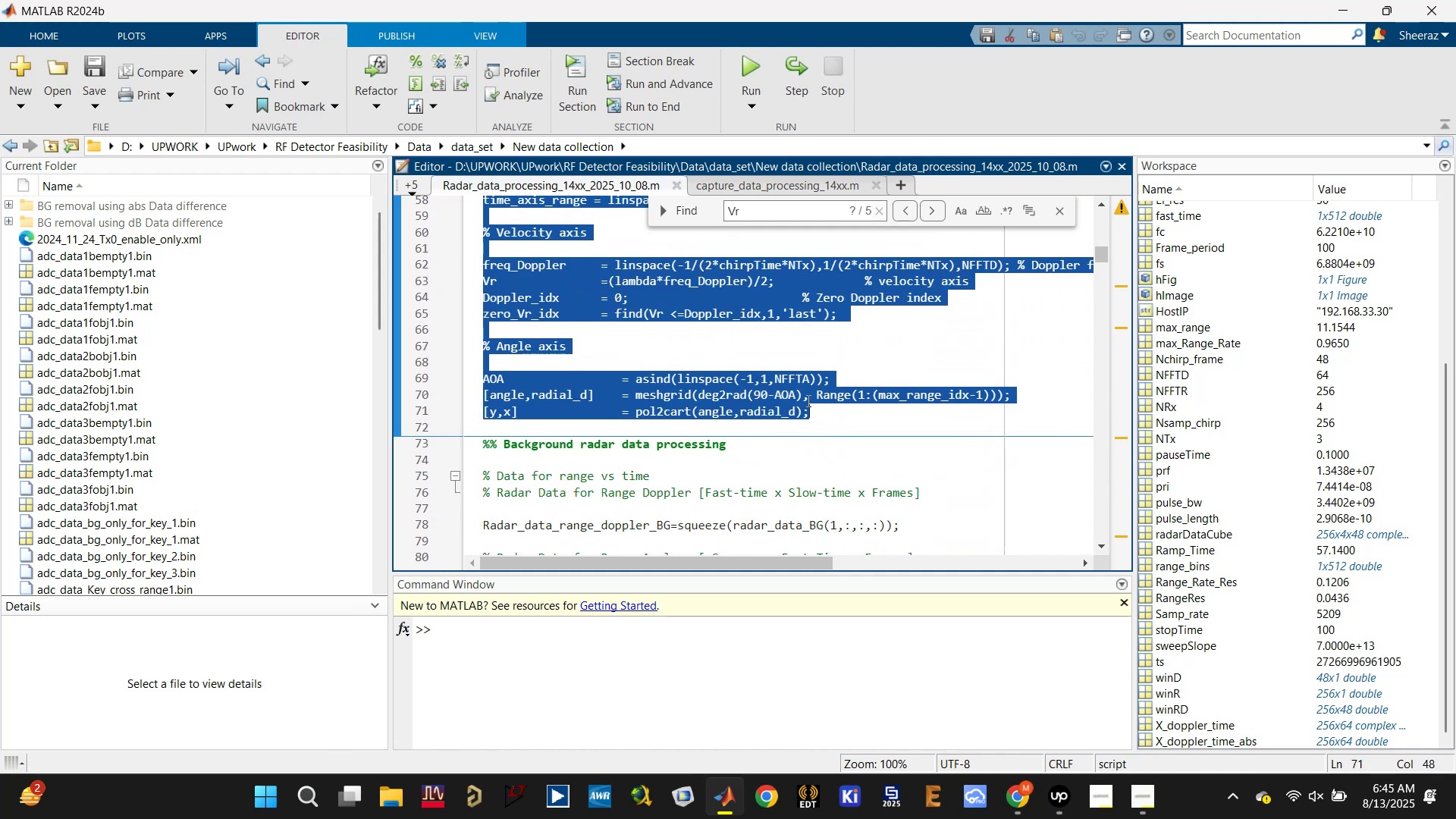 
scroll: coordinate [749, 444], scroll_direction: down, amount: 3.0
 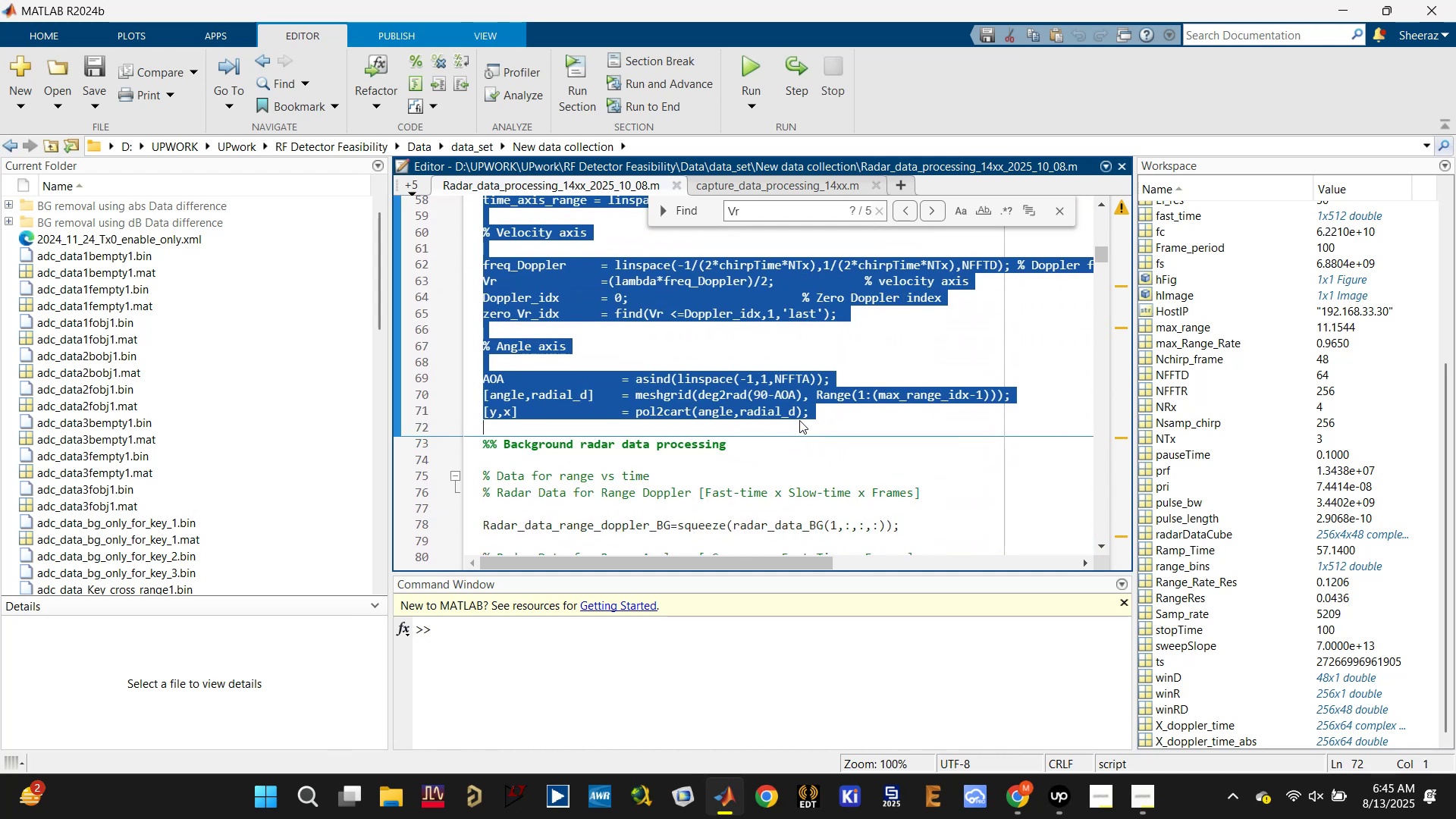 
key(Control+C)
 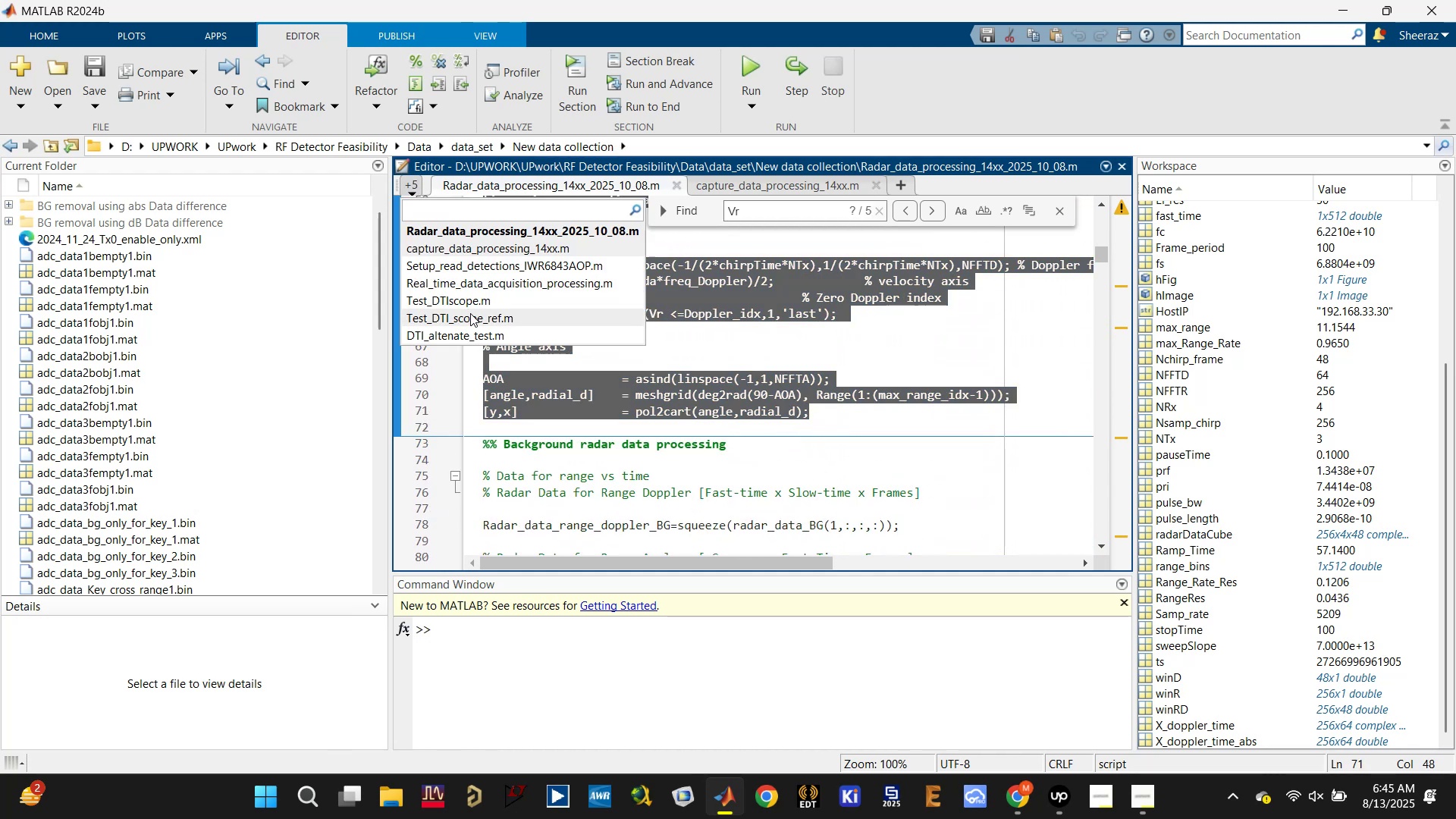 
left_click([474, 303])
 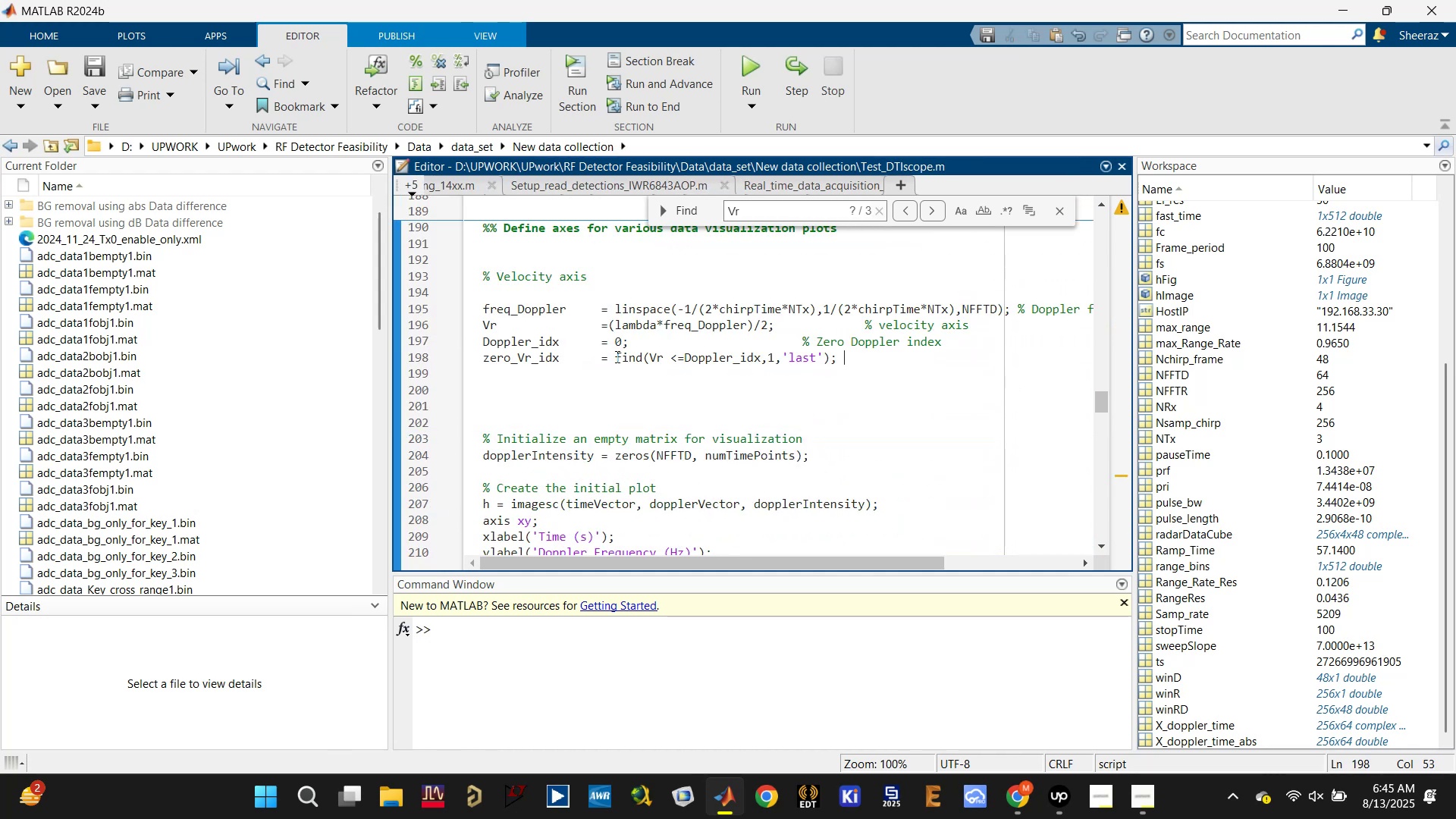 
scroll: coordinate [616, 356], scroll_direction: down, amount: 1.0
 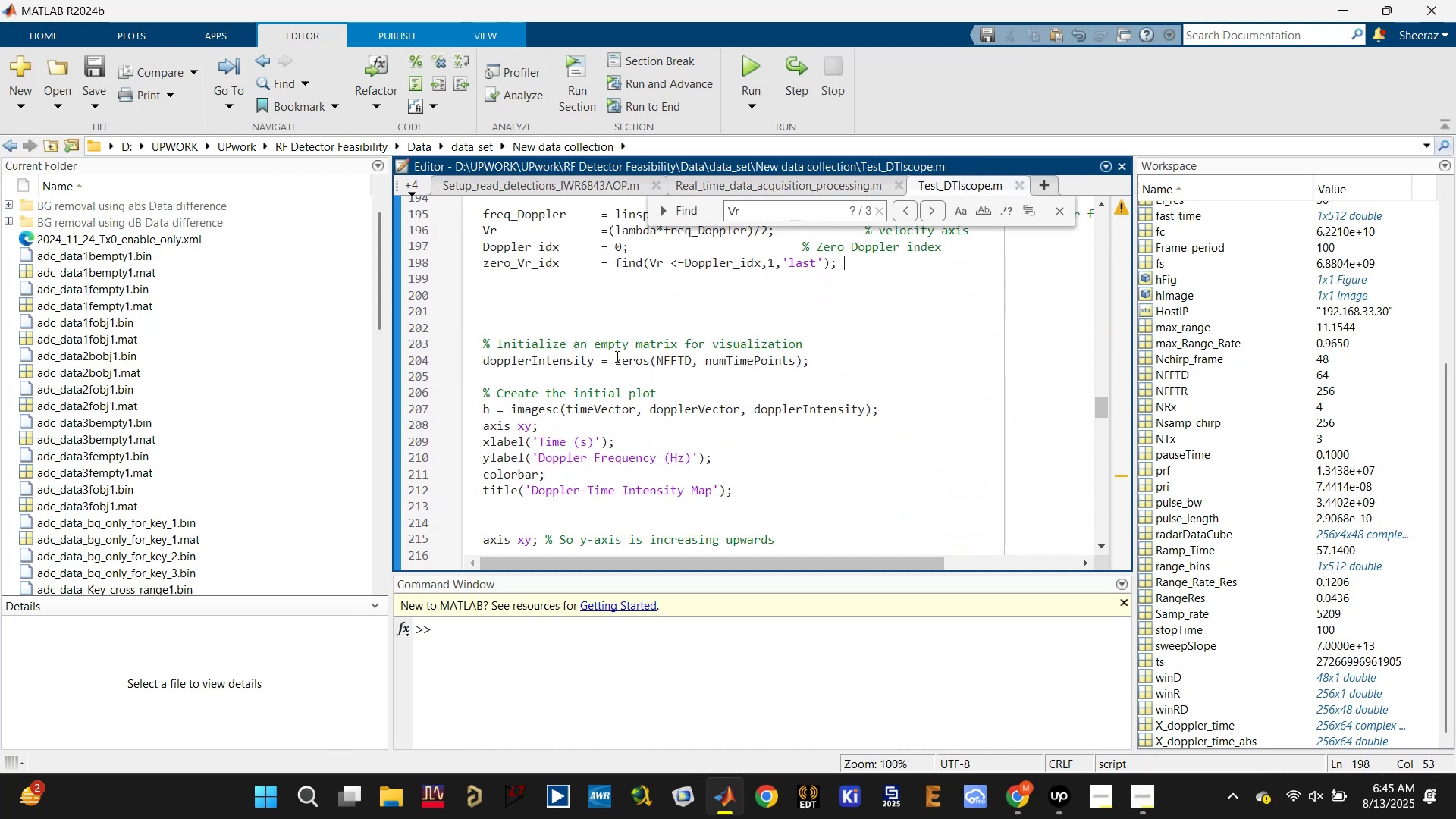 
scroll: coordinate [616, 356], scroll_direction: up, amount: 1.0
 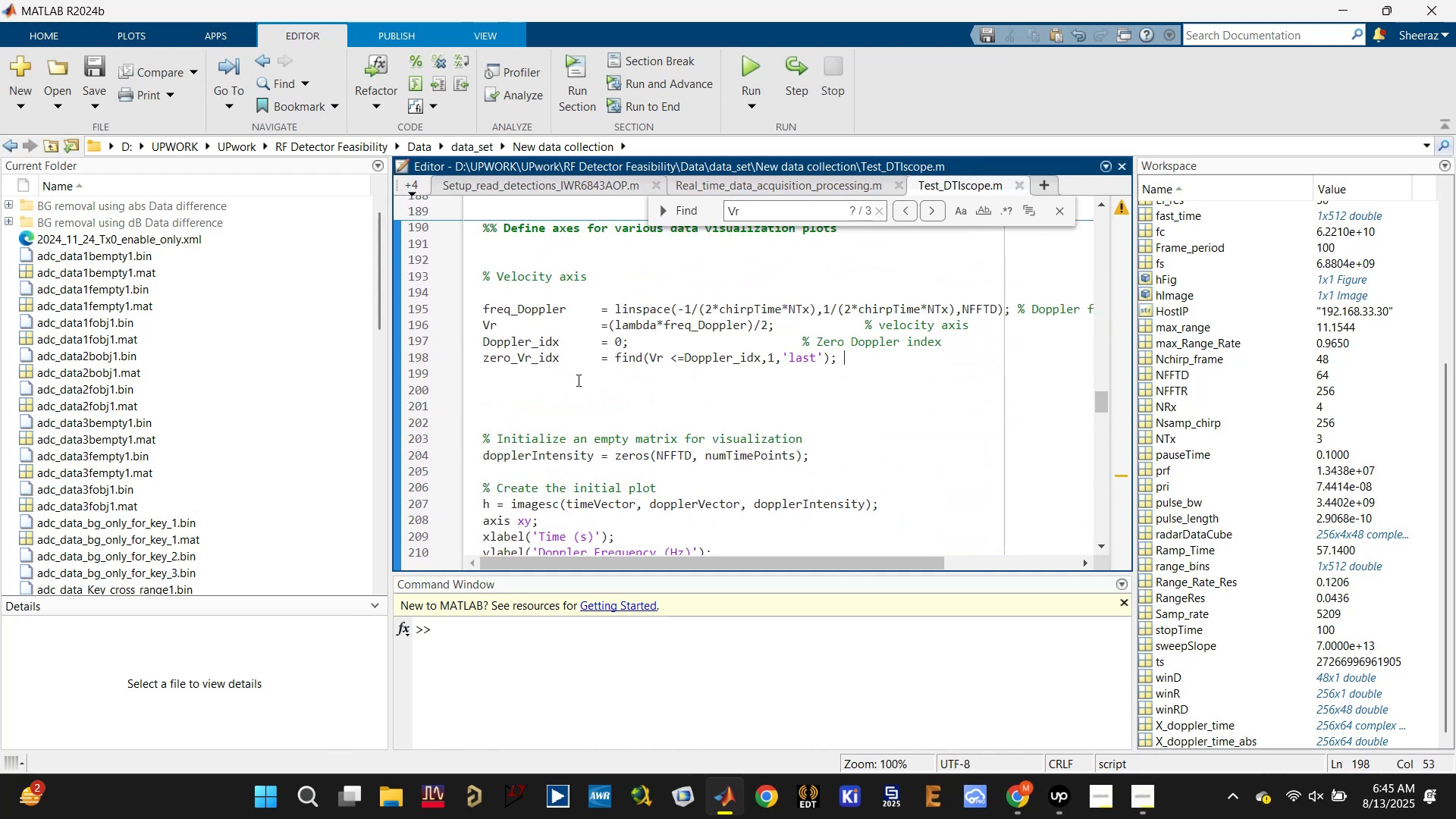 
left_click([560, 399])
 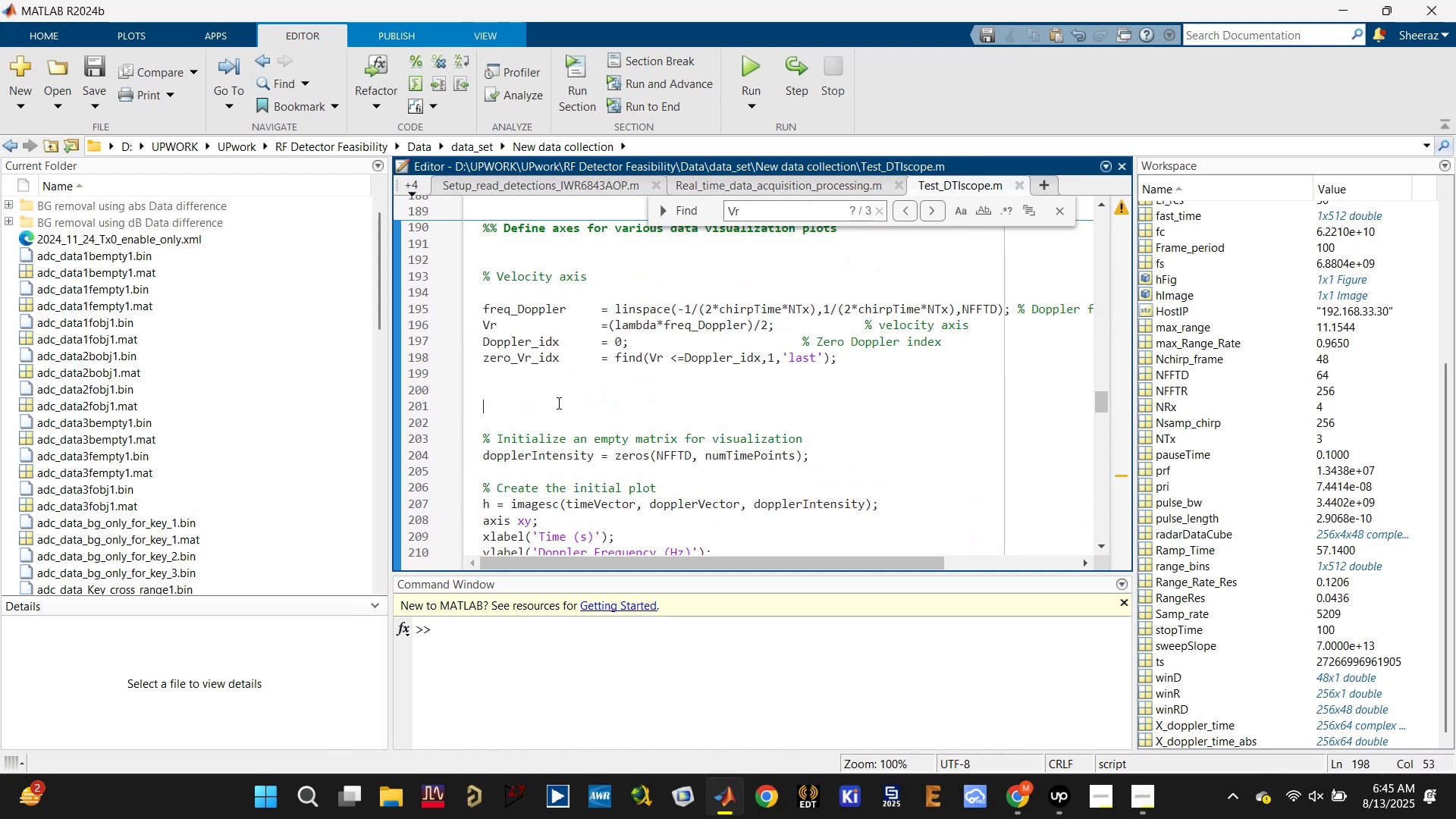 
type(%%)
 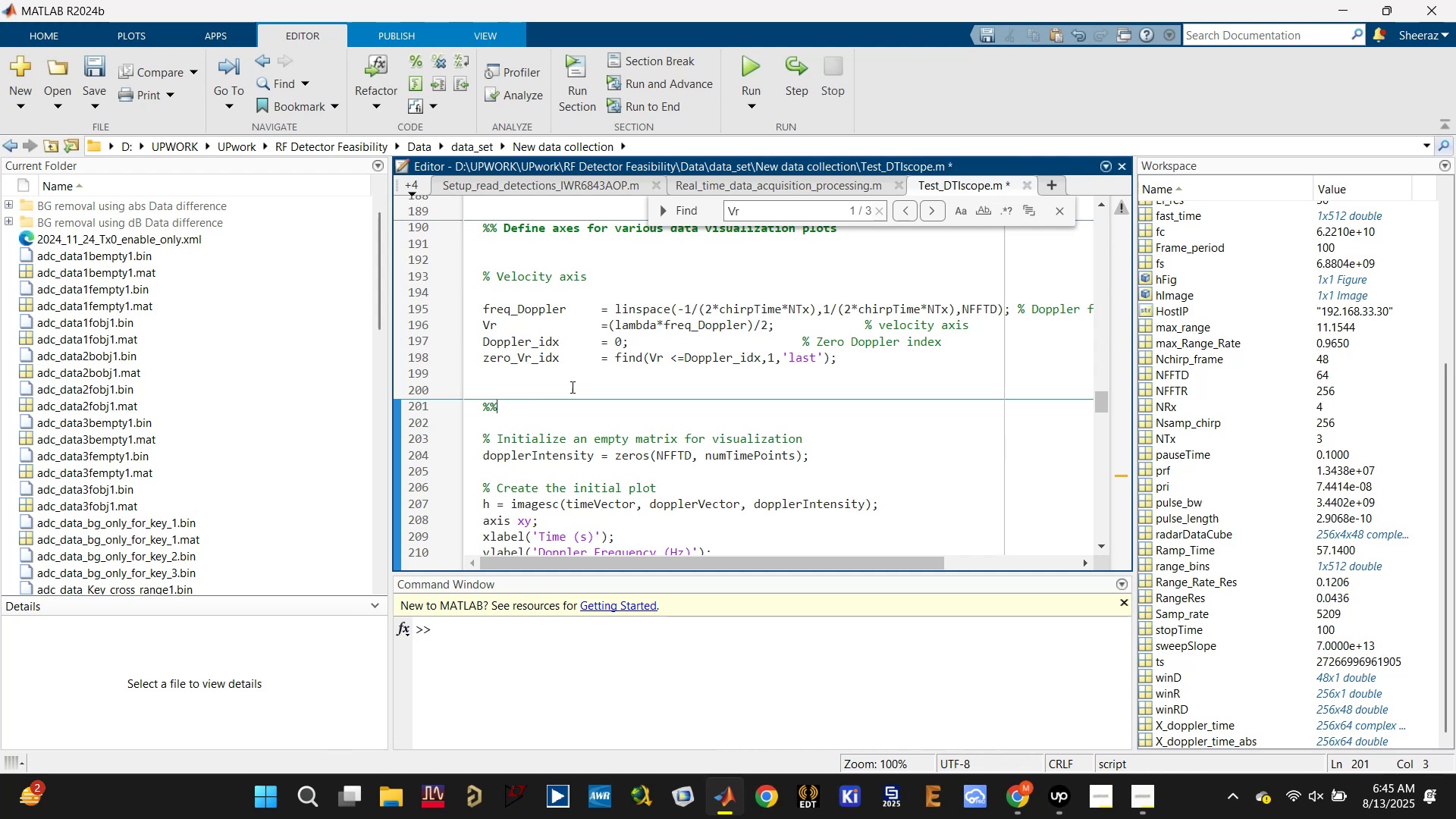 
left_click_drag(start_coordinate=[571, 387], to_coordinate=[470, 271])
 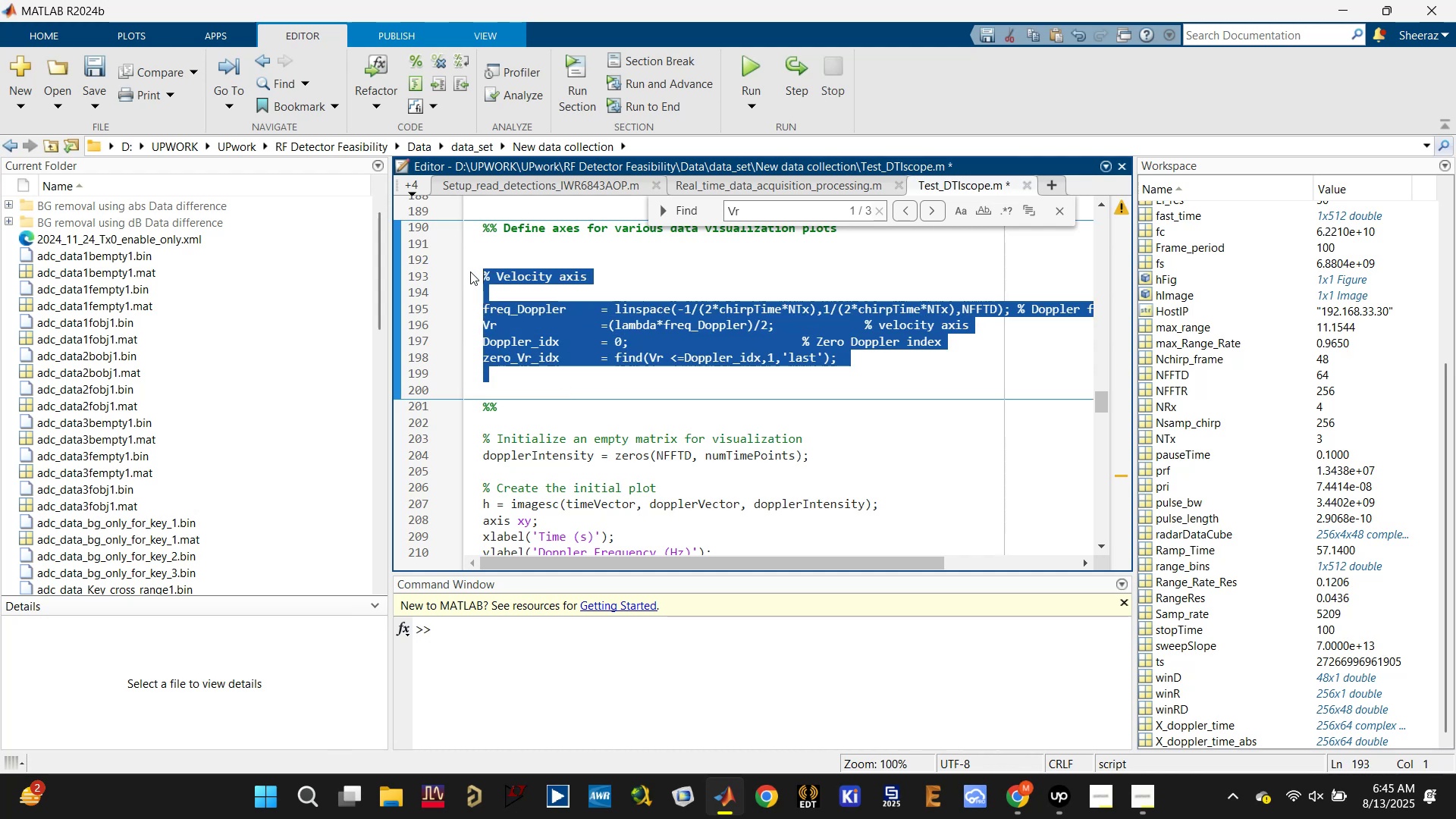 
key(Control+V)
 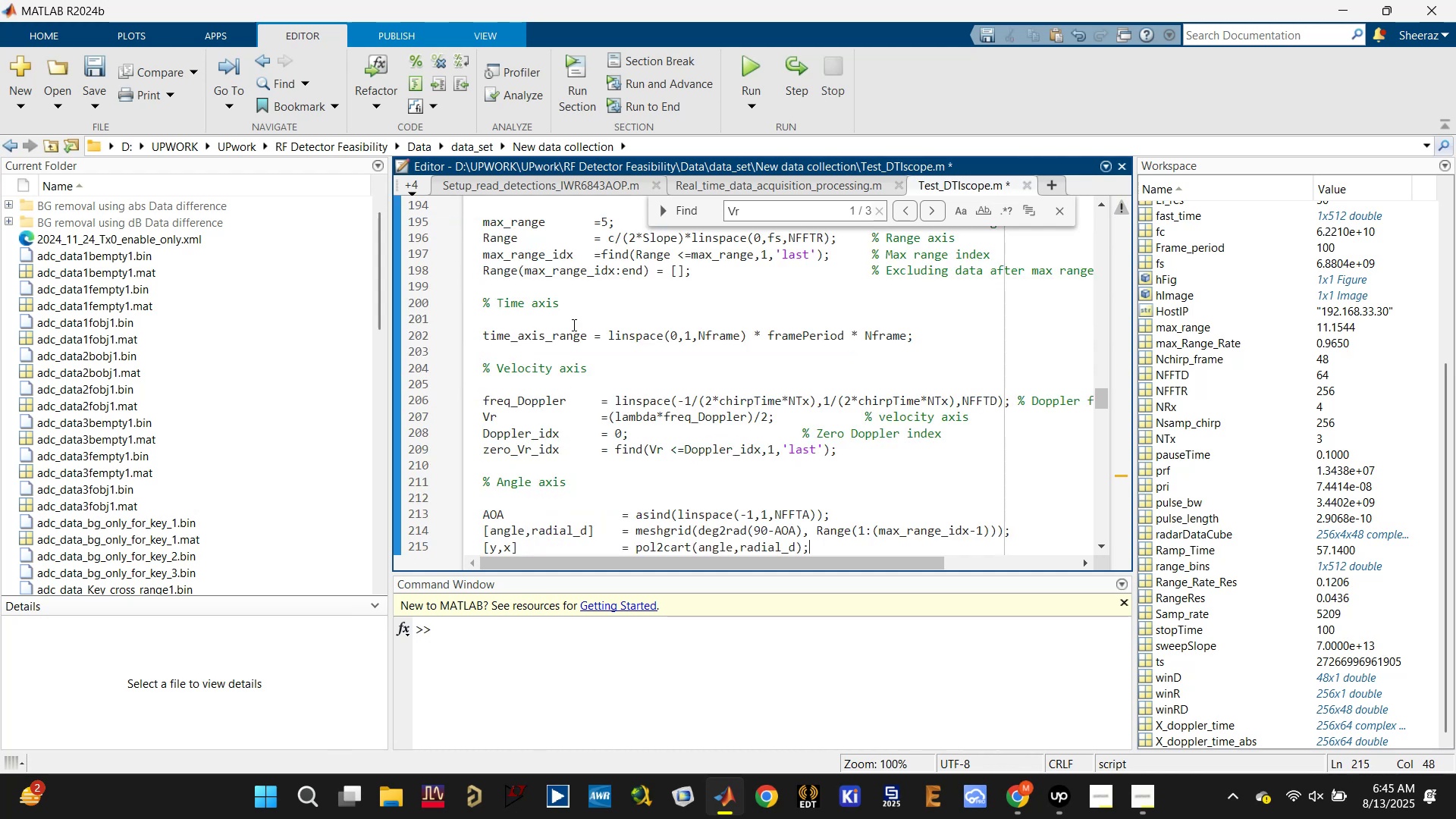 
scroll: coordinate [589, 344], scroll_direction: up, amount: 3.0
 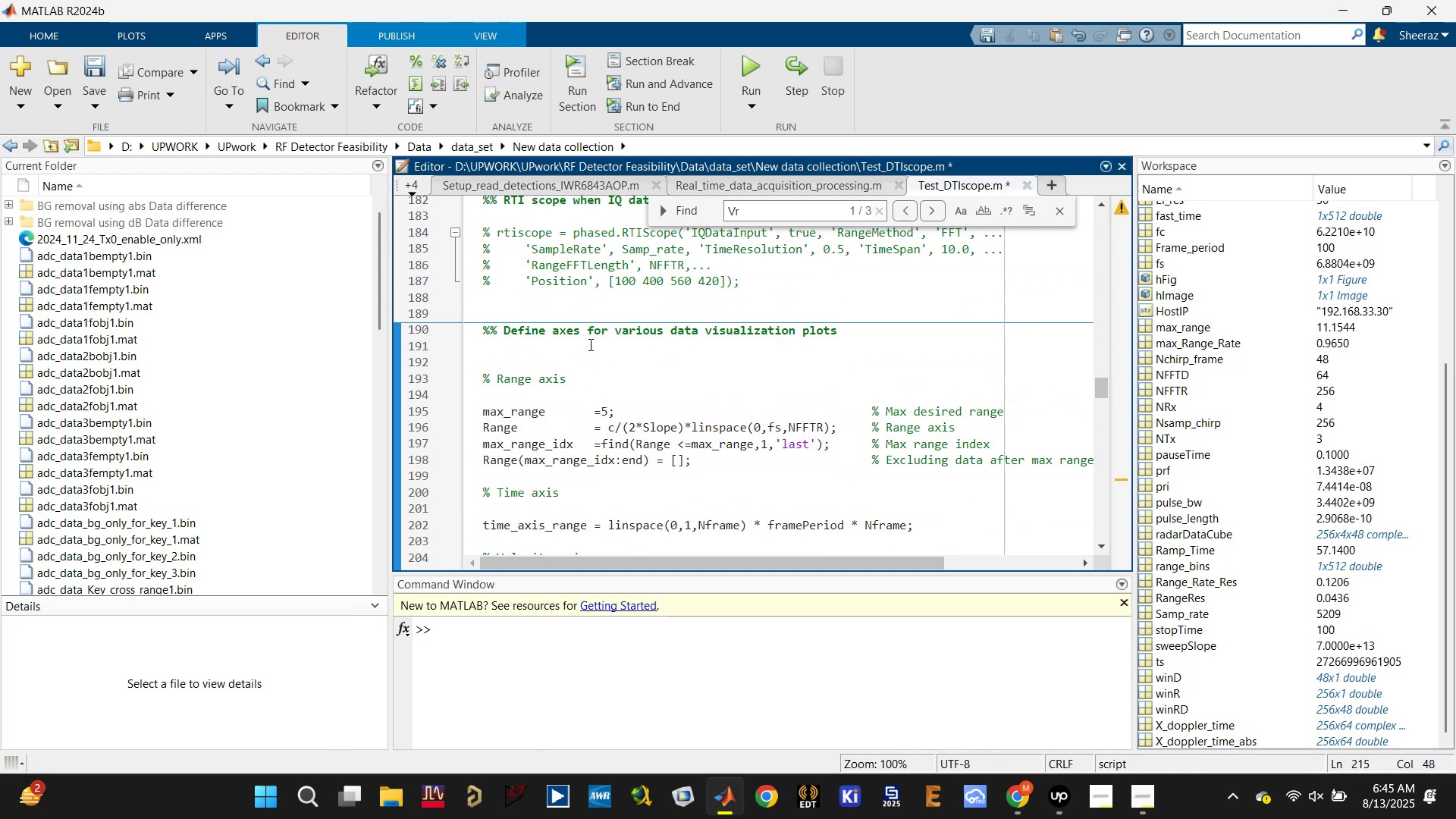 
key(Control+S)
 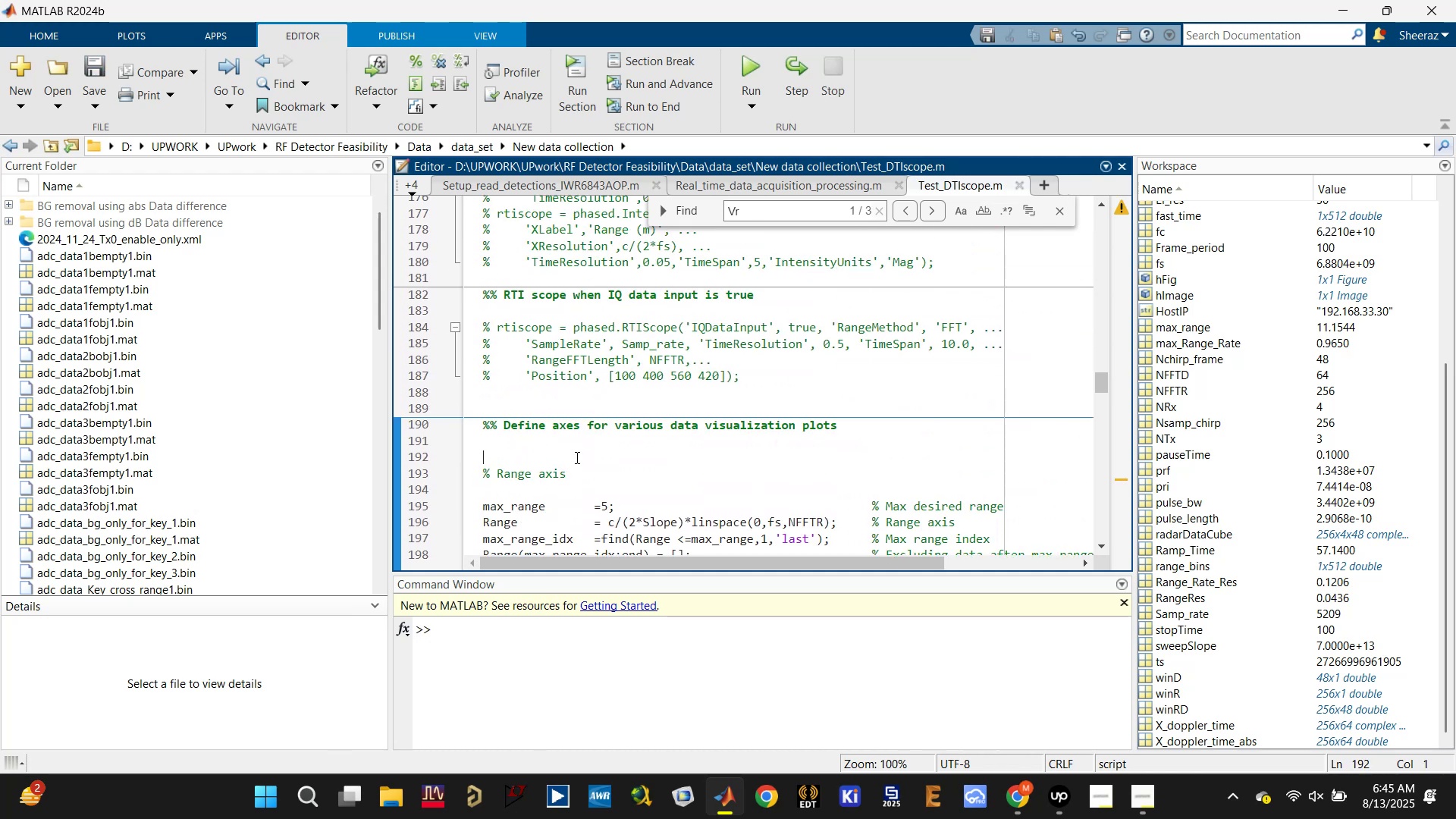 
scroll: coordinate [576, 463], scroll_direction: down, amount: 1.0
 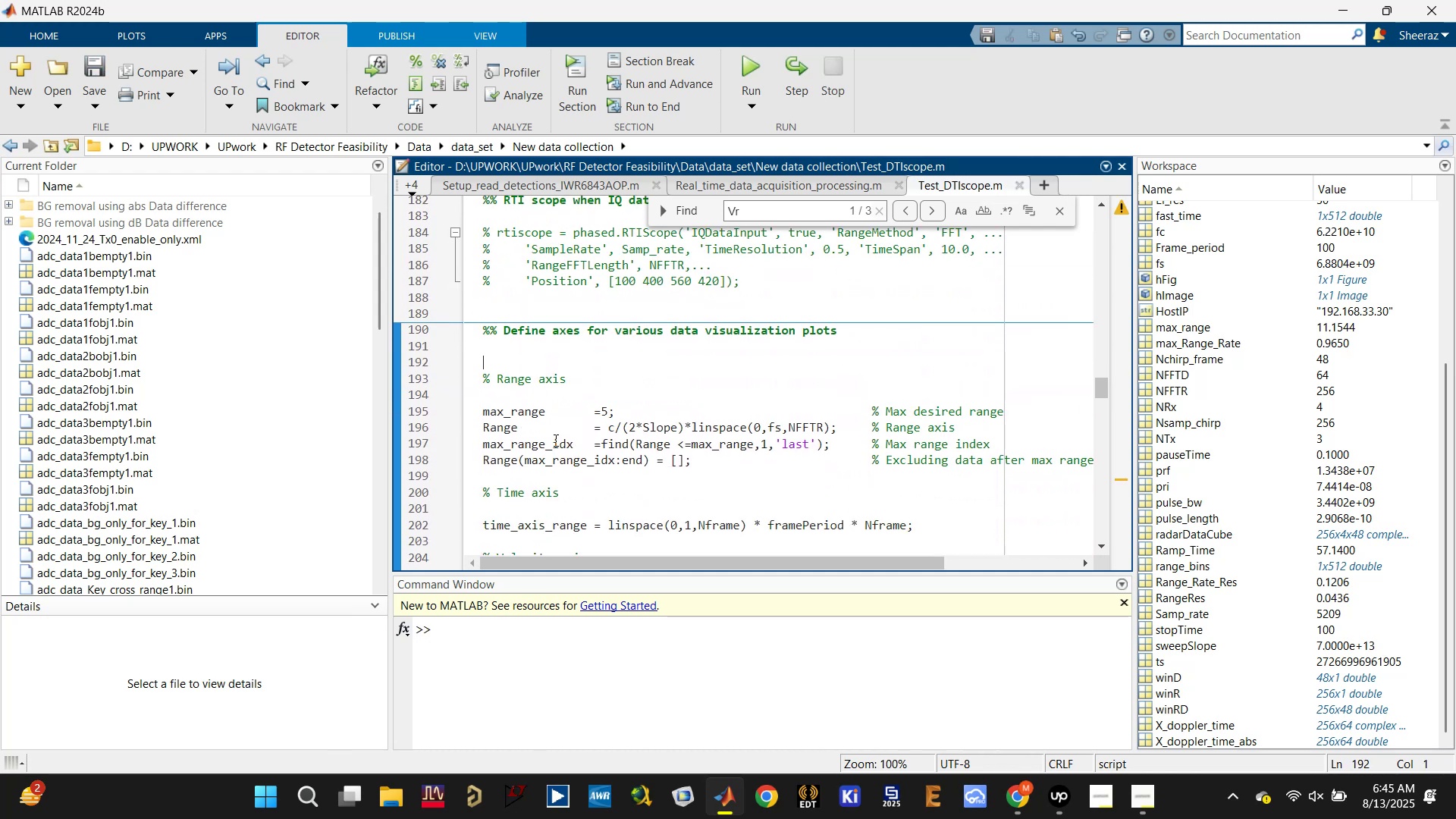 
left_click([525, 419])
 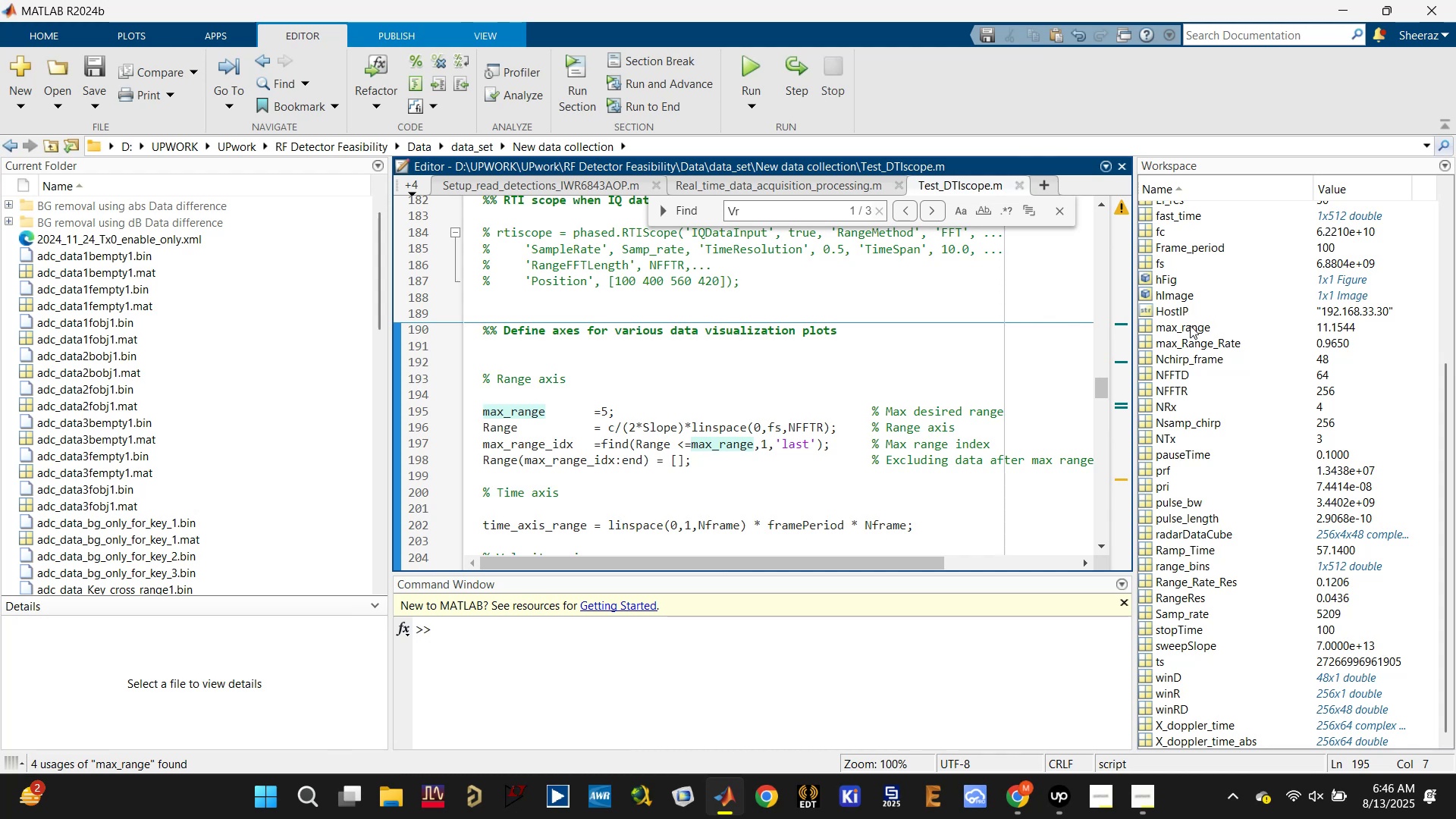 
wait(7.31)
 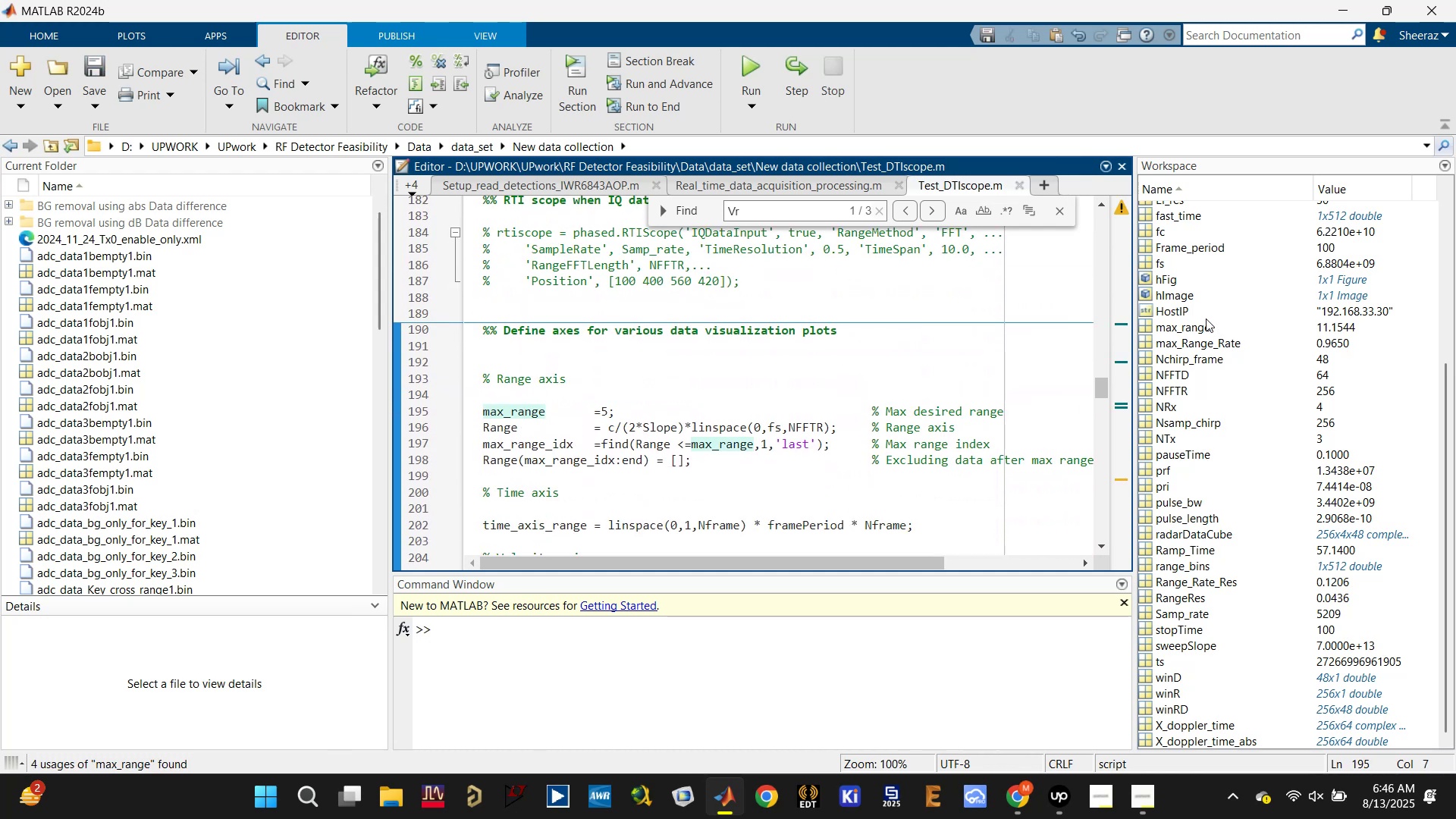 
scroll: coordinate [615, 433], scroll_direction: up, amount: 19.0
 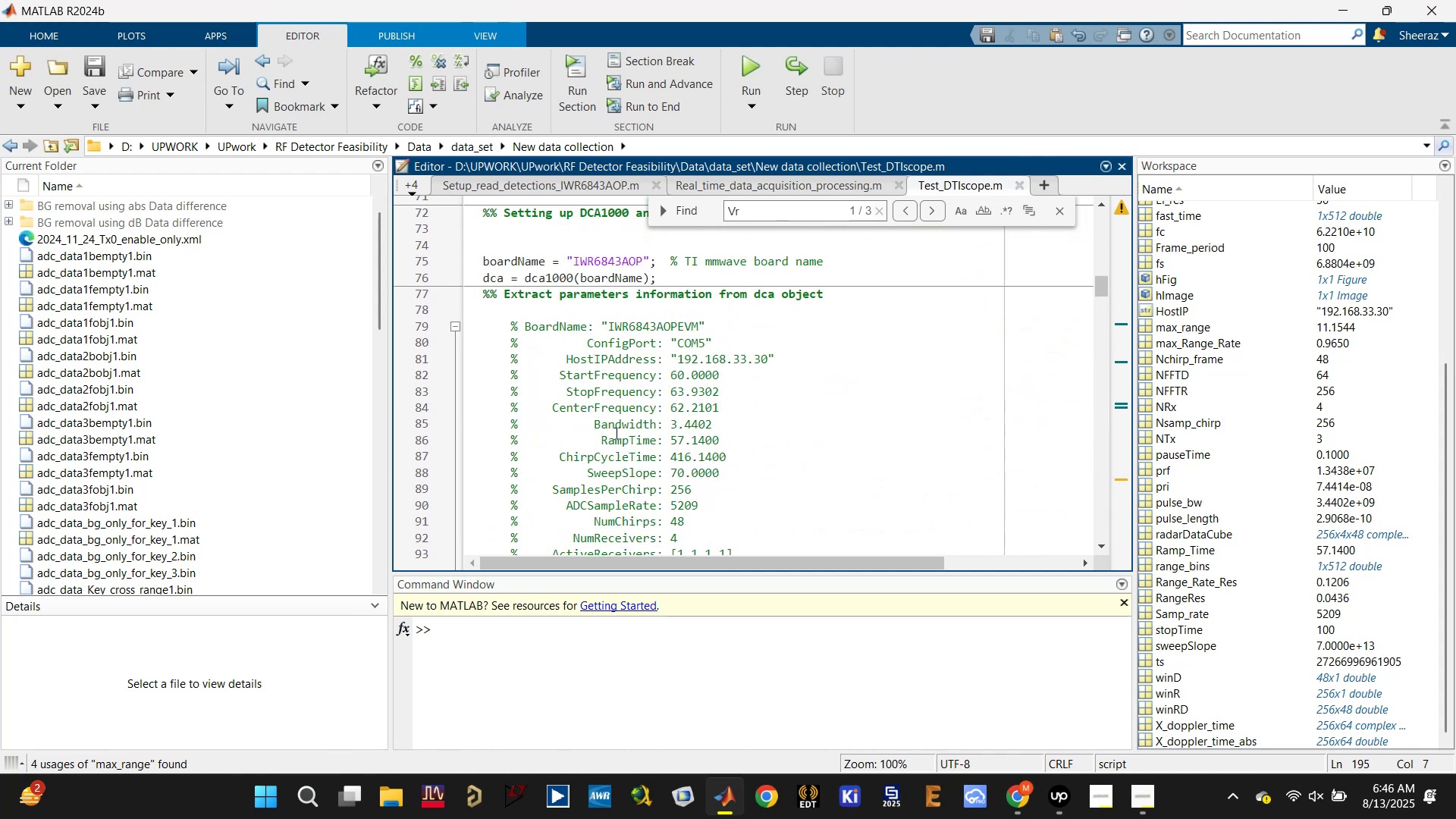 
scroll: coordinate [615, 433], scroll_direction: down, amount: 4.0
 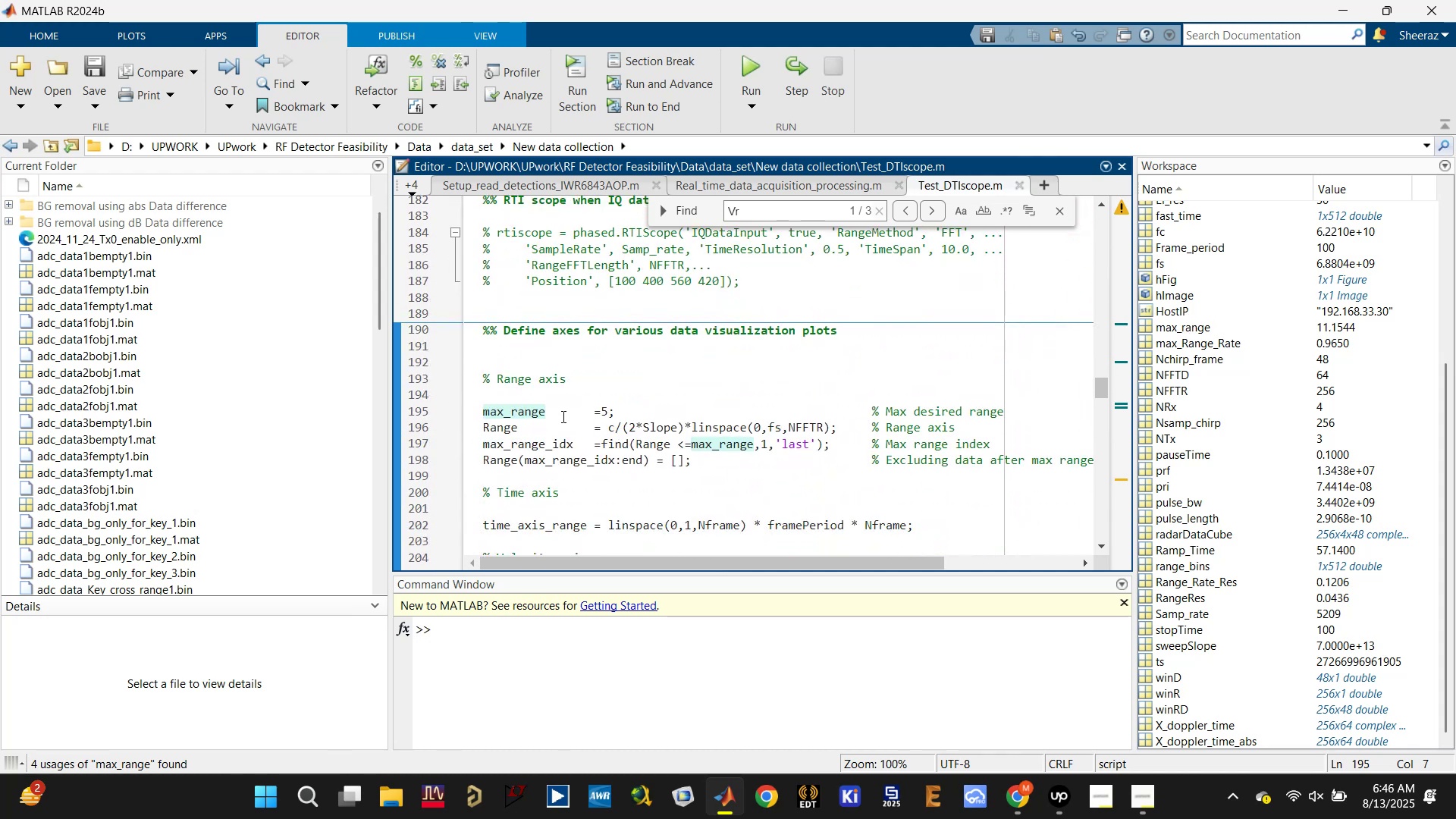 
double_click([560, 415])
 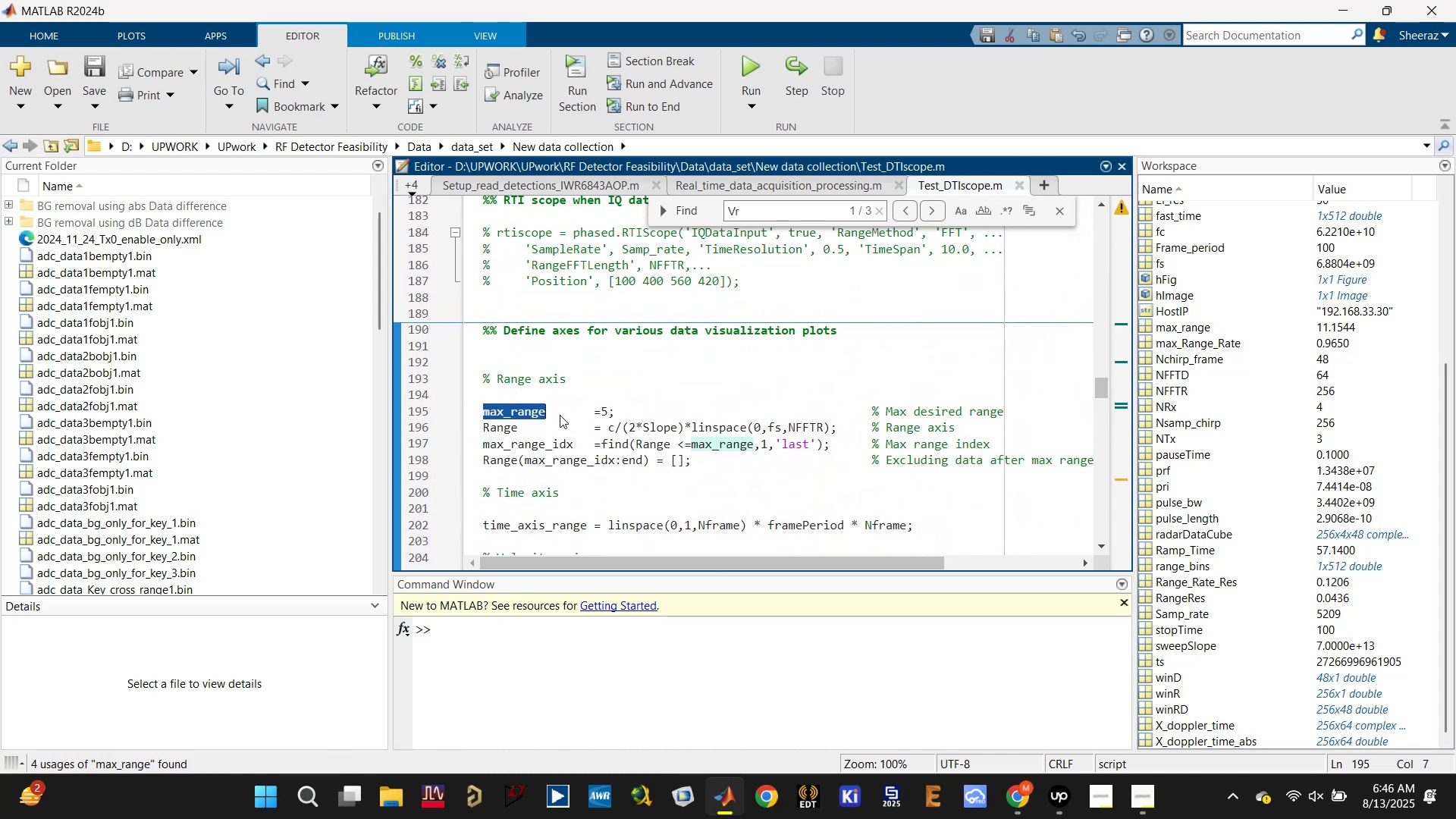 
triple_click([560, 415])
 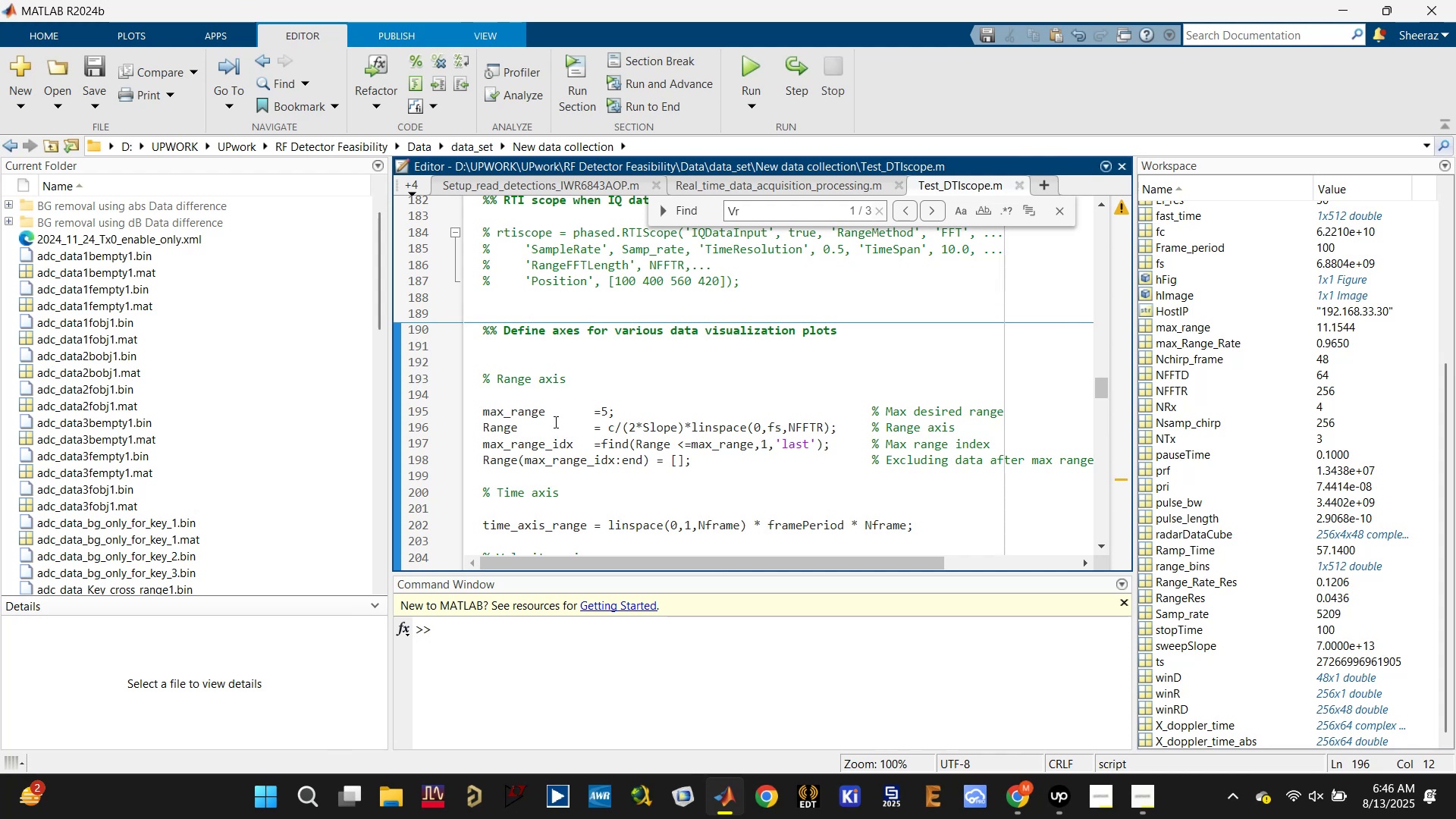 
double_click([535, 407])
 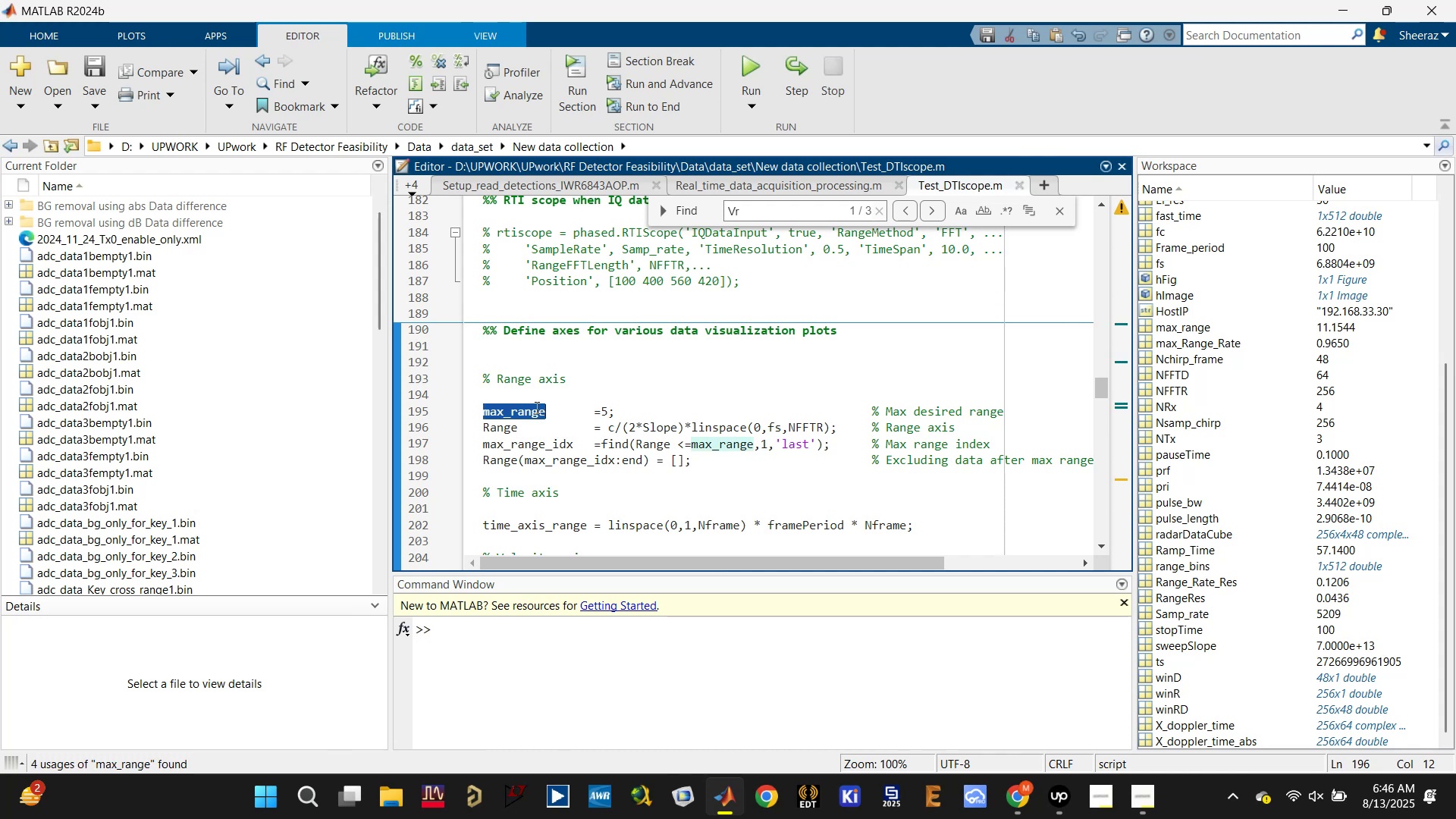 
triple_click([535, 407])
 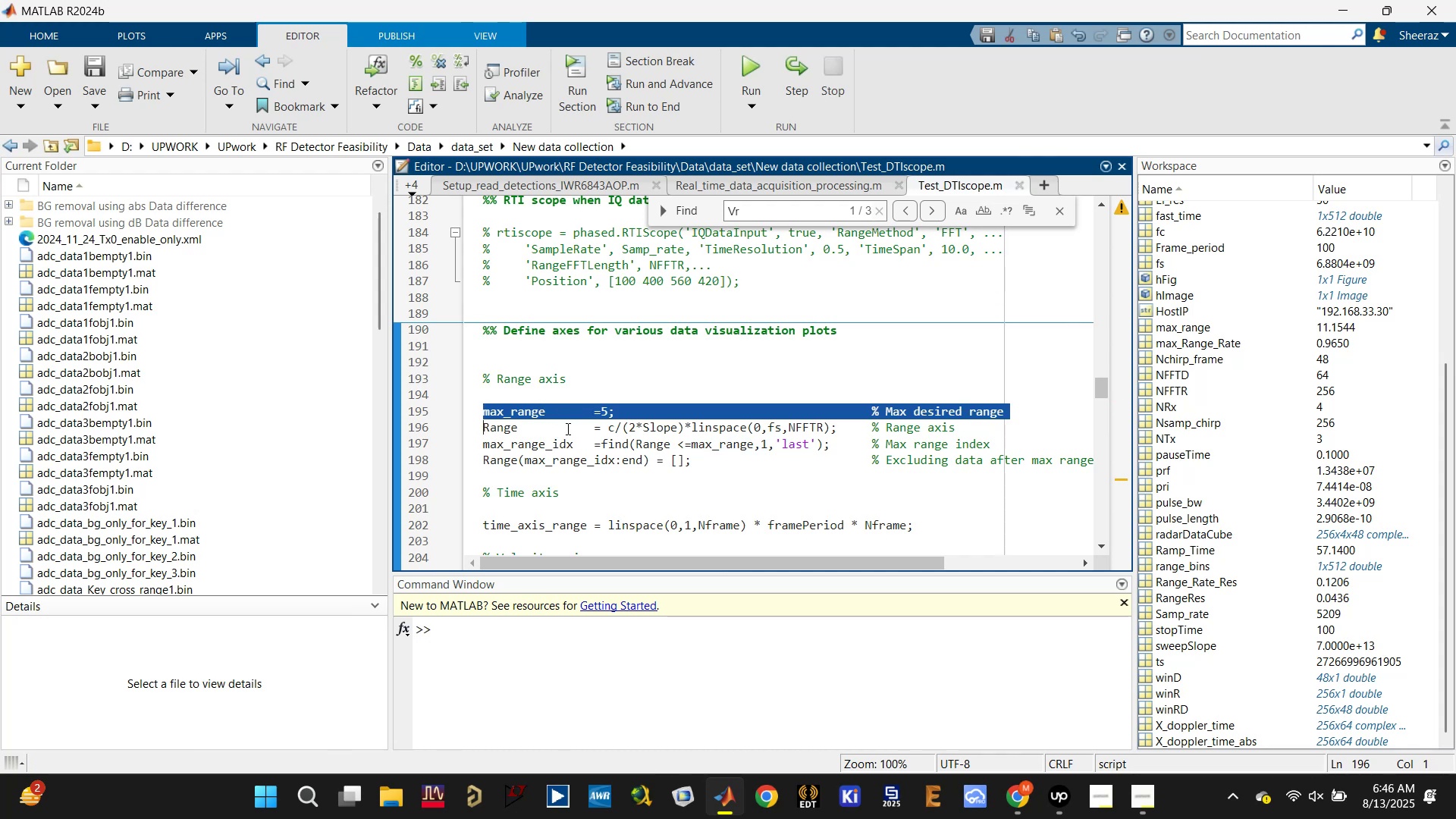 
left_click([548, 413])
 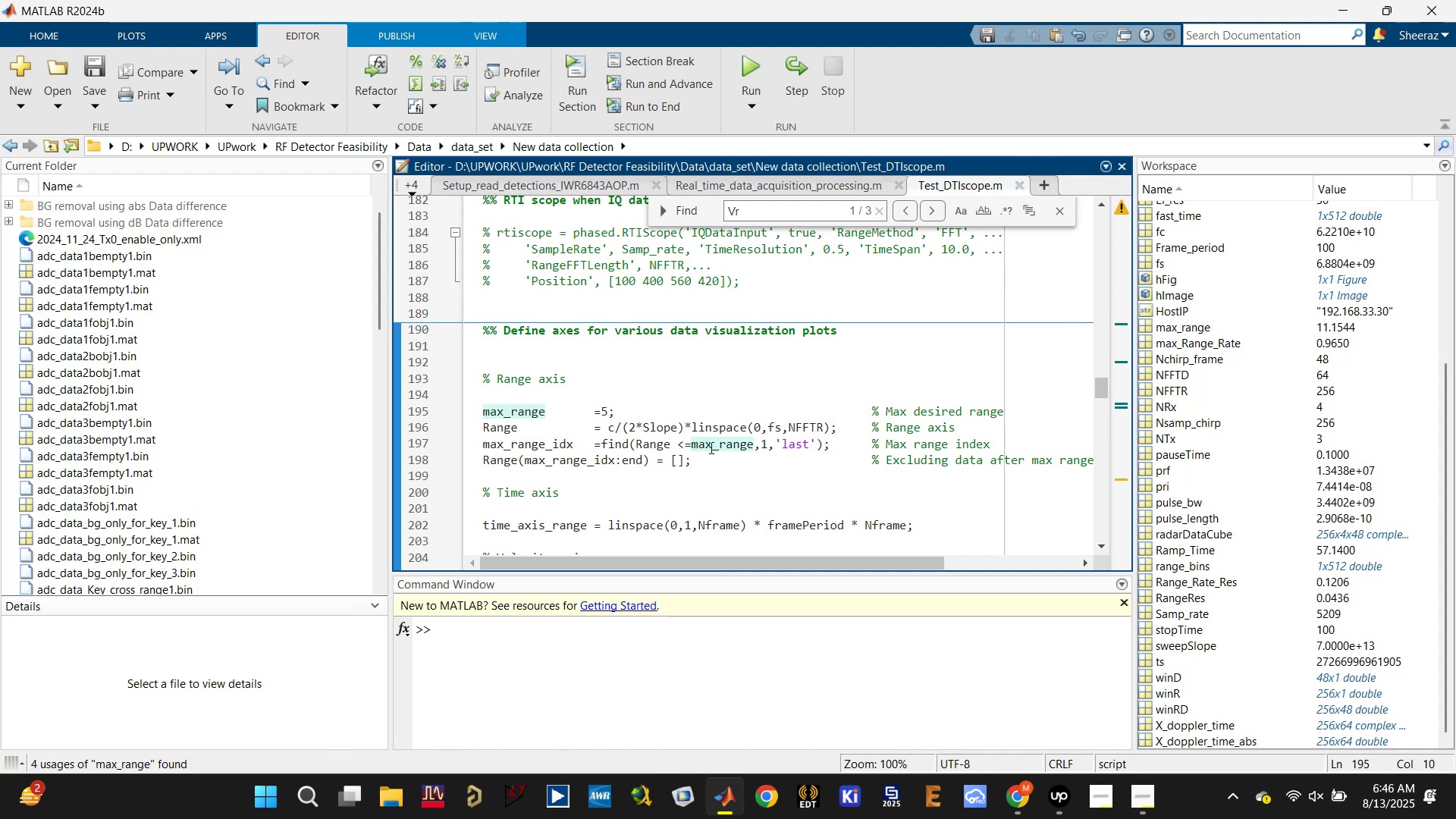 
key(Shift+Minus)
 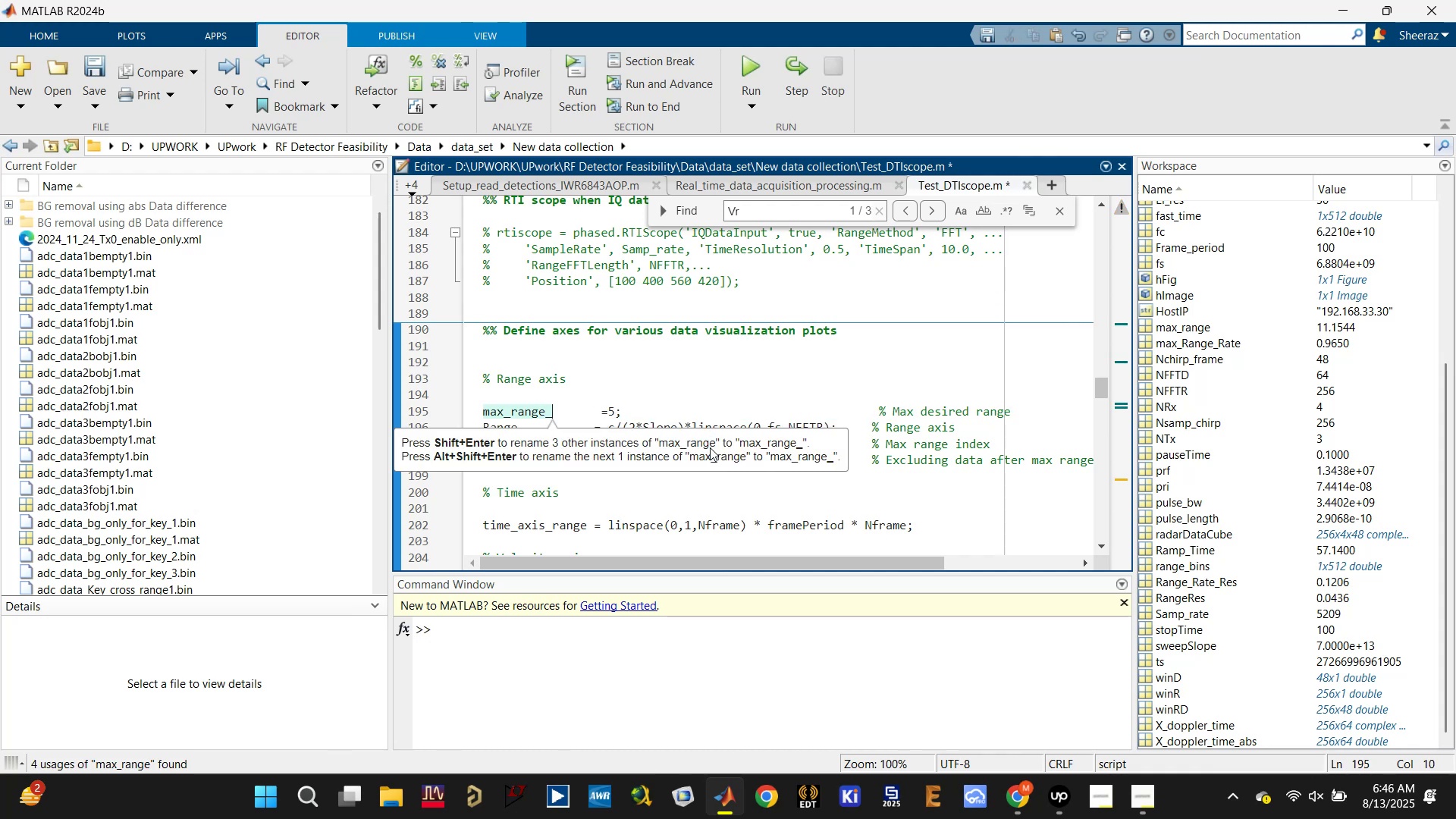 
key(D)
 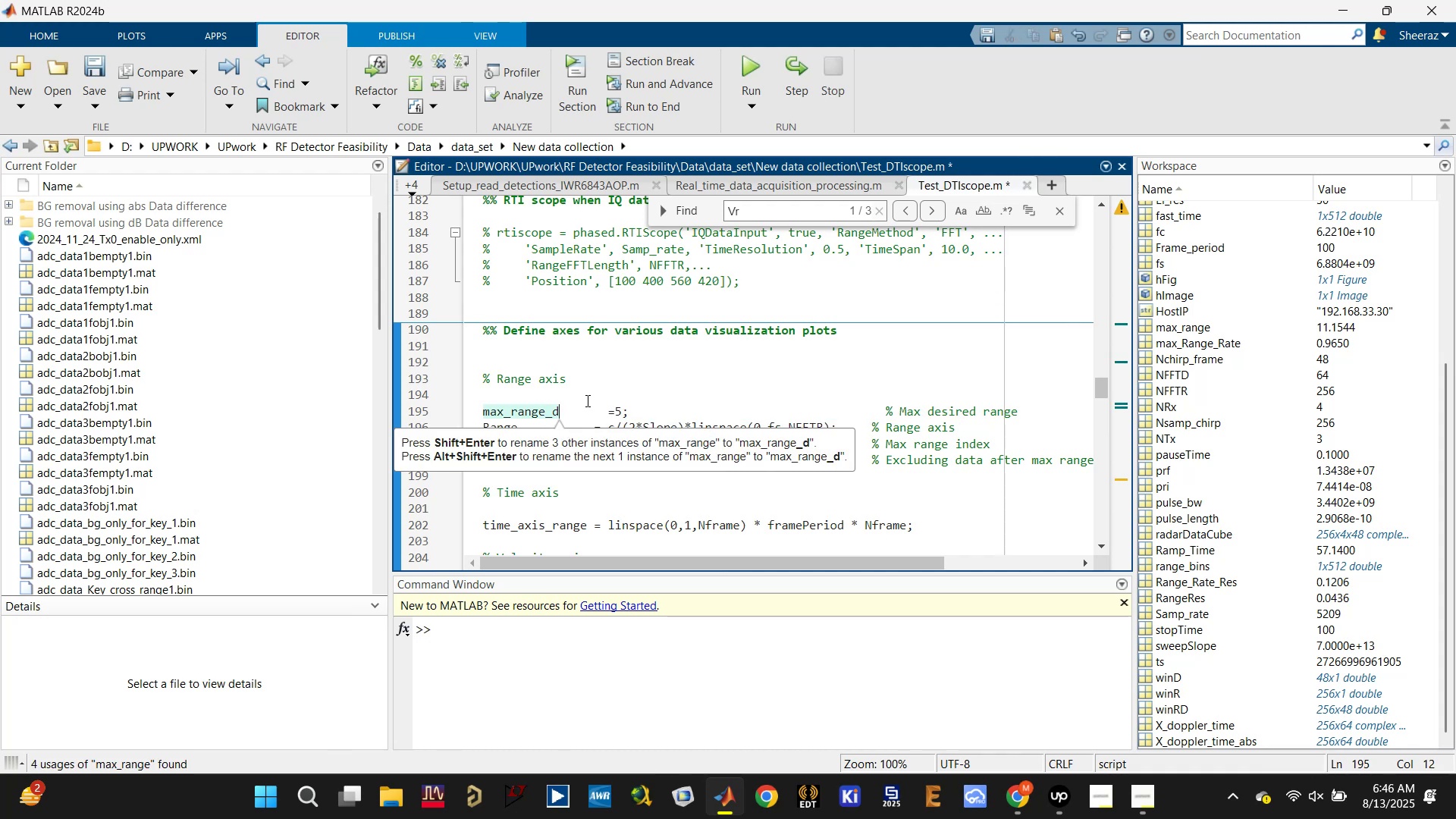 
double_click([529, 417])
 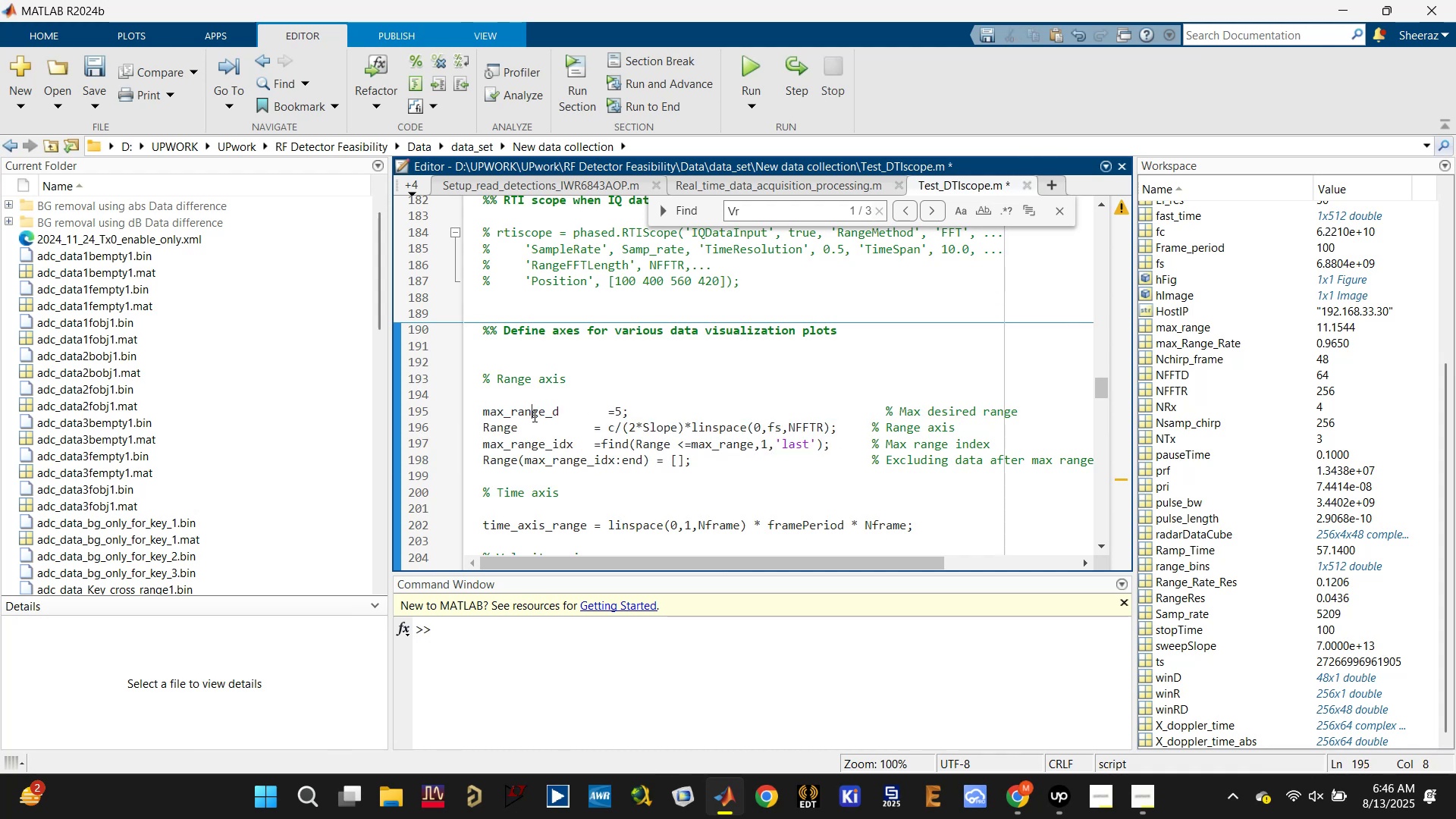 
triple_click([533, 416])
 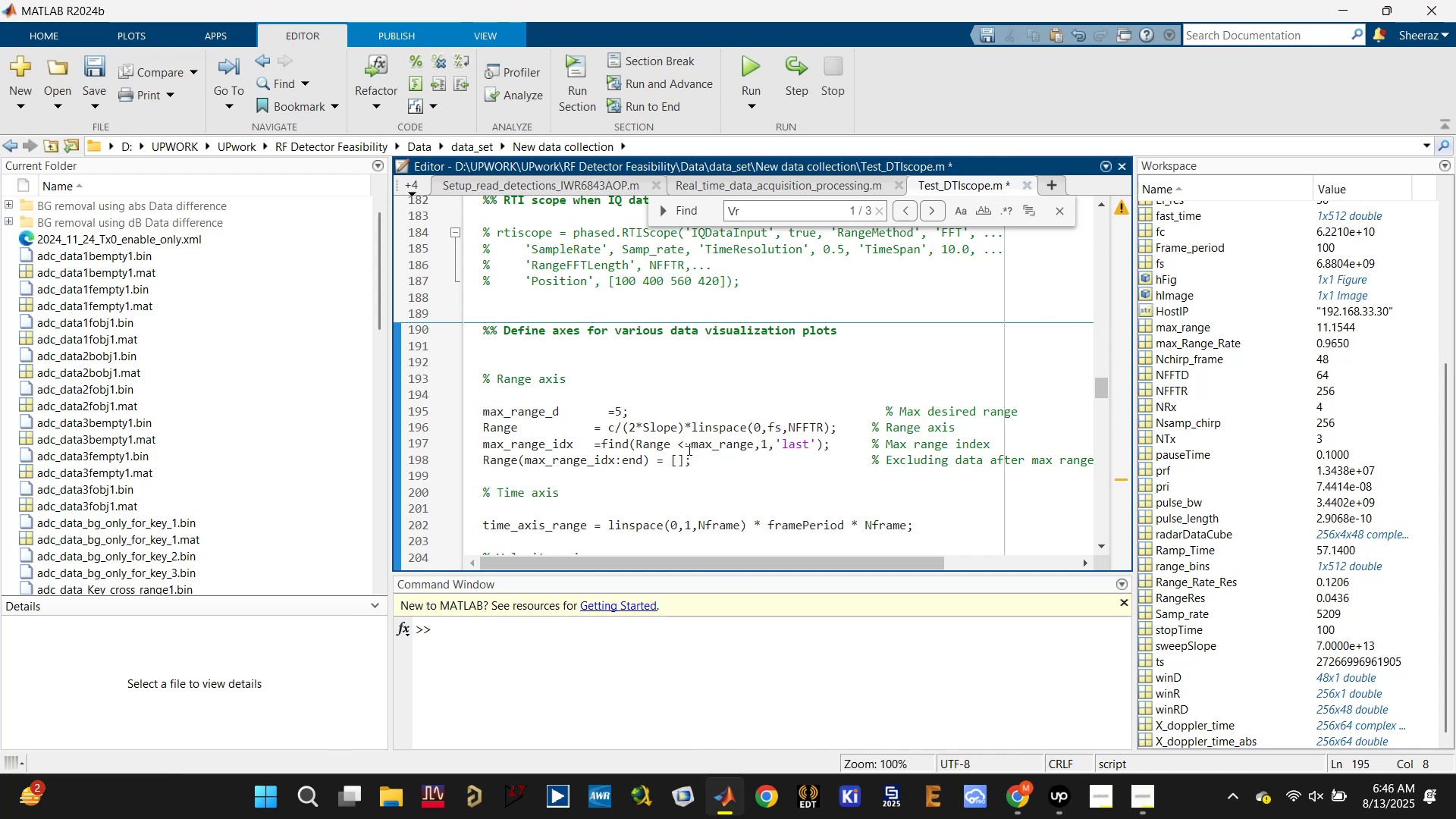 
left_click([711, 449])
 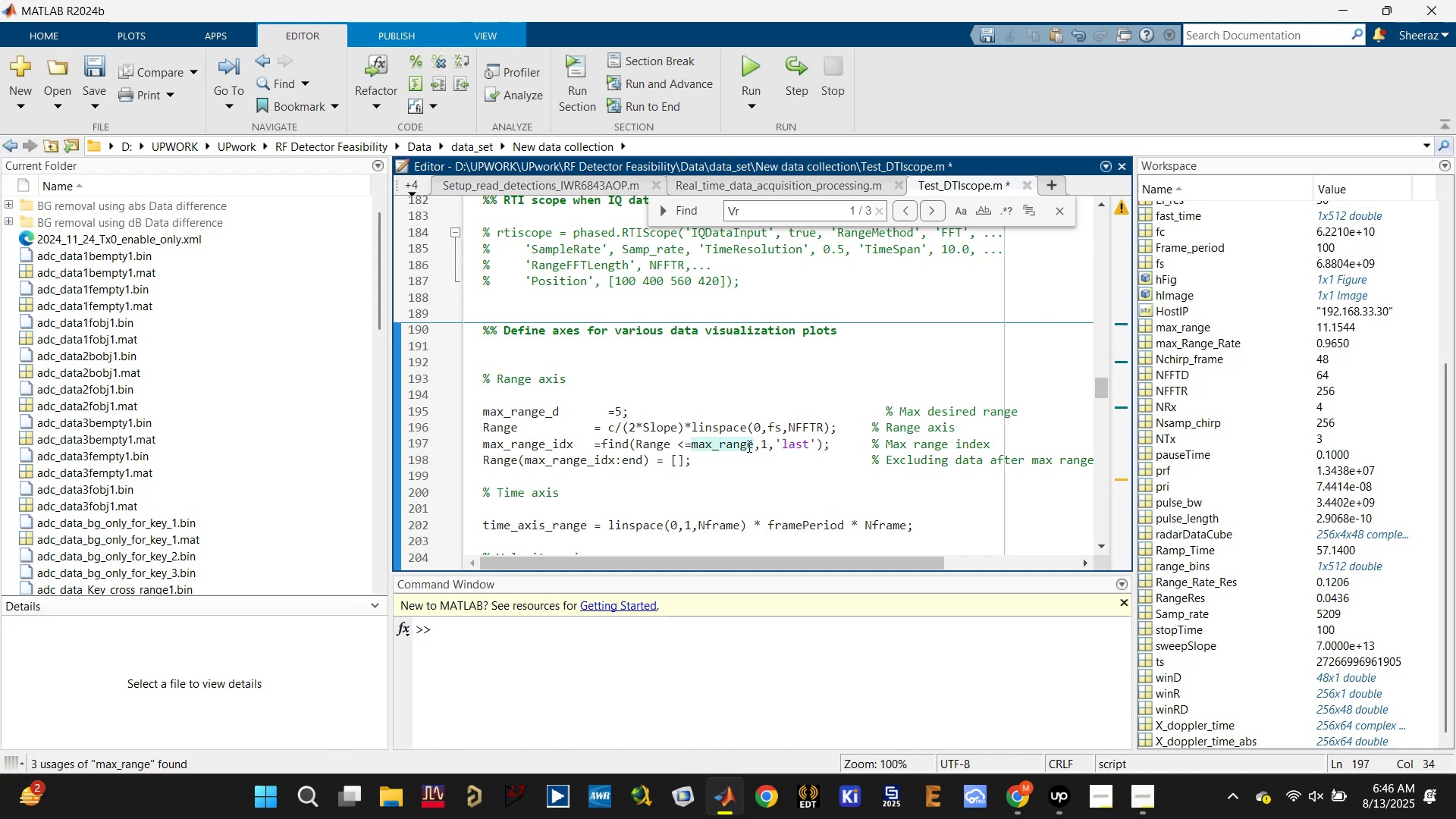 
left_click([753, 445])
 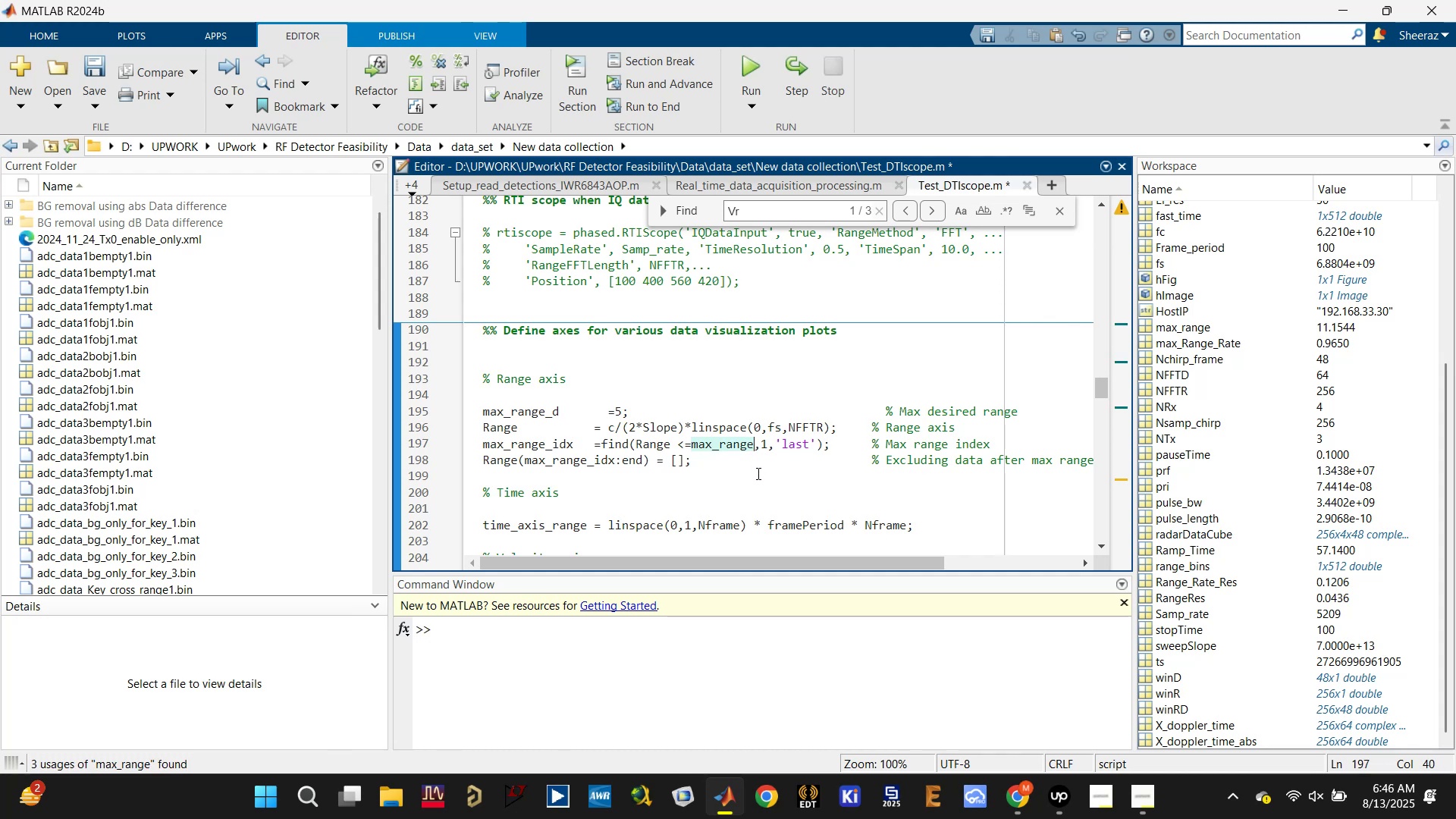 
key(Shift+Minus)
 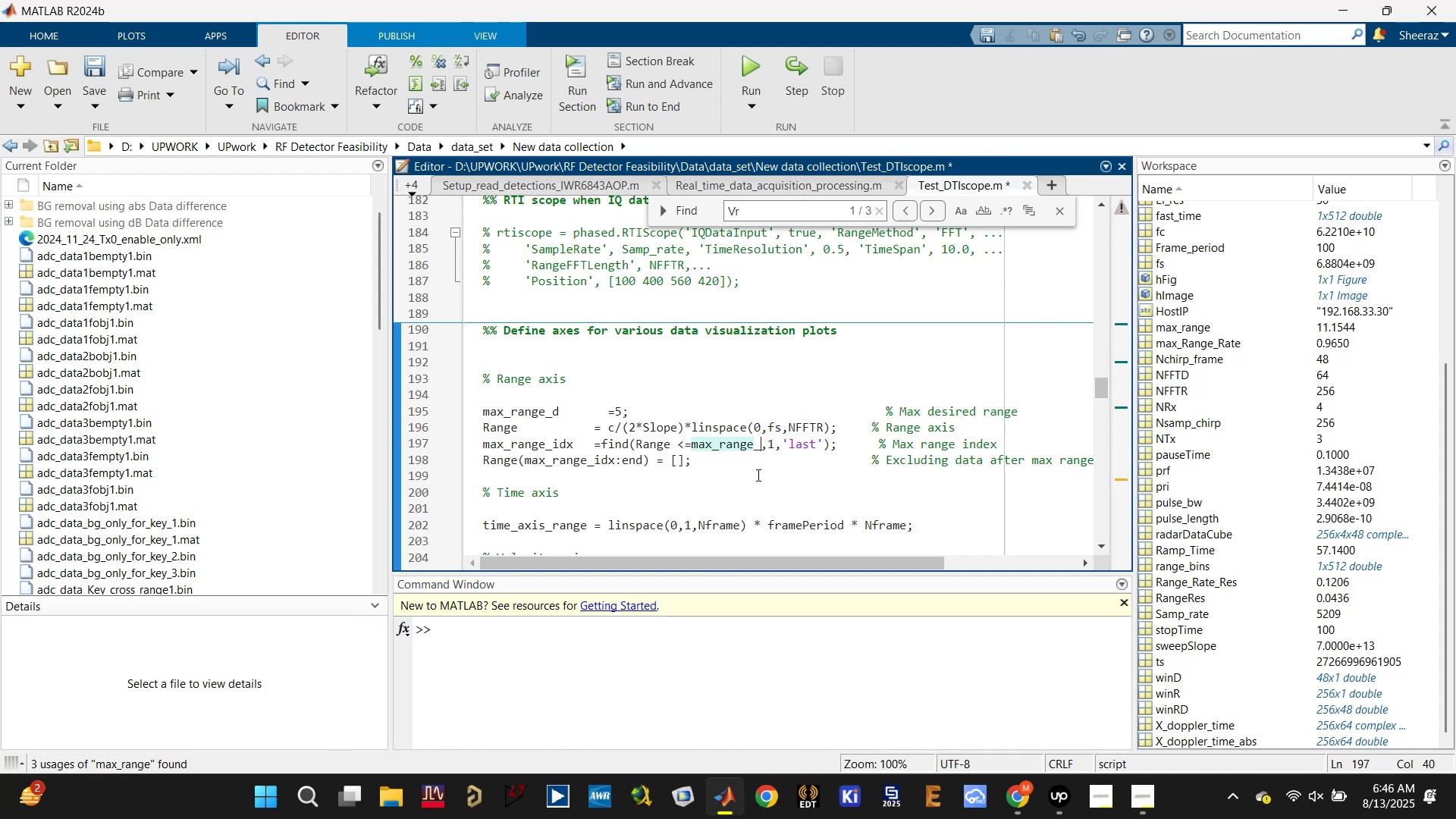 
key(D)
 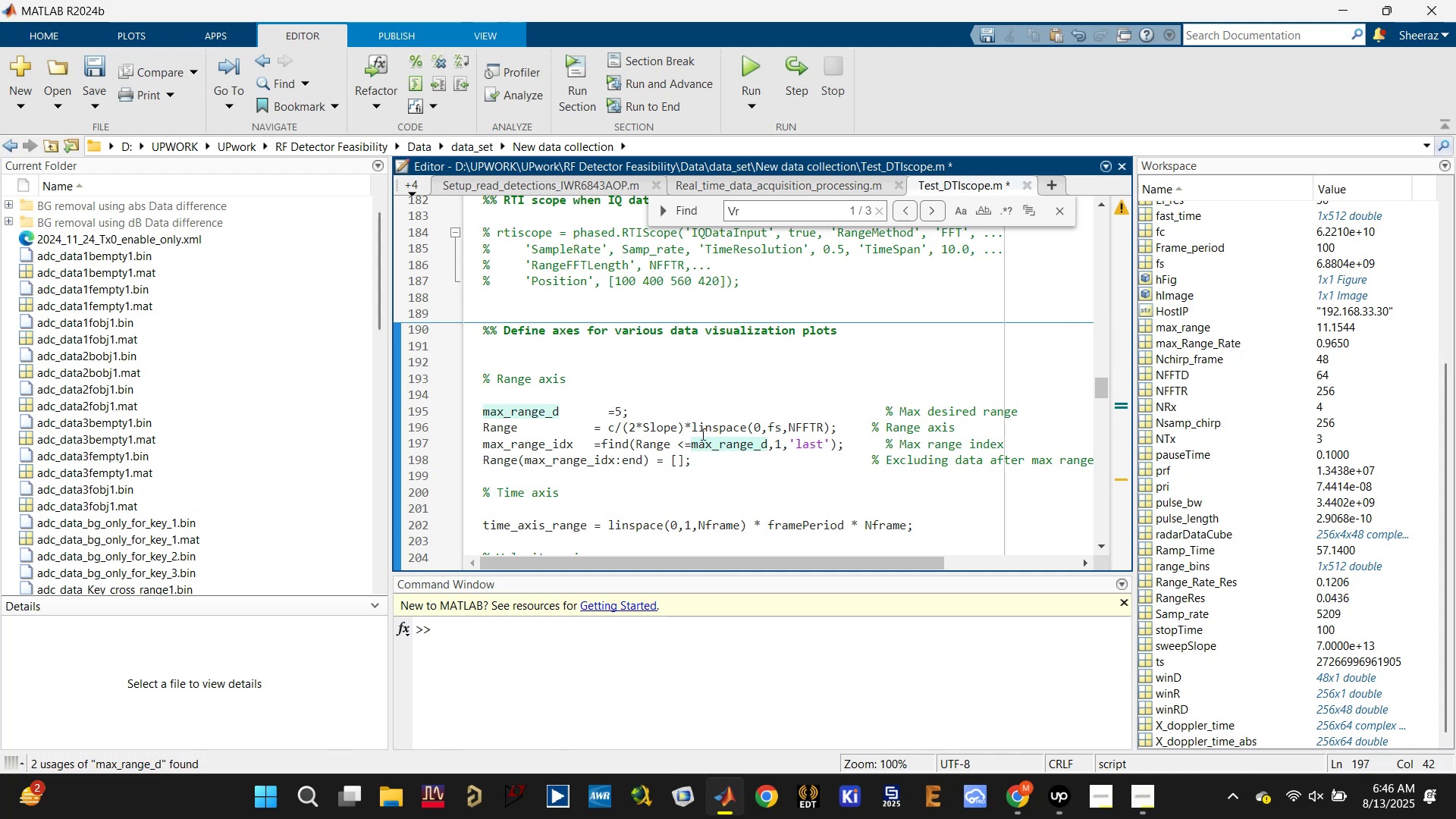 
left_click([574, 445])
 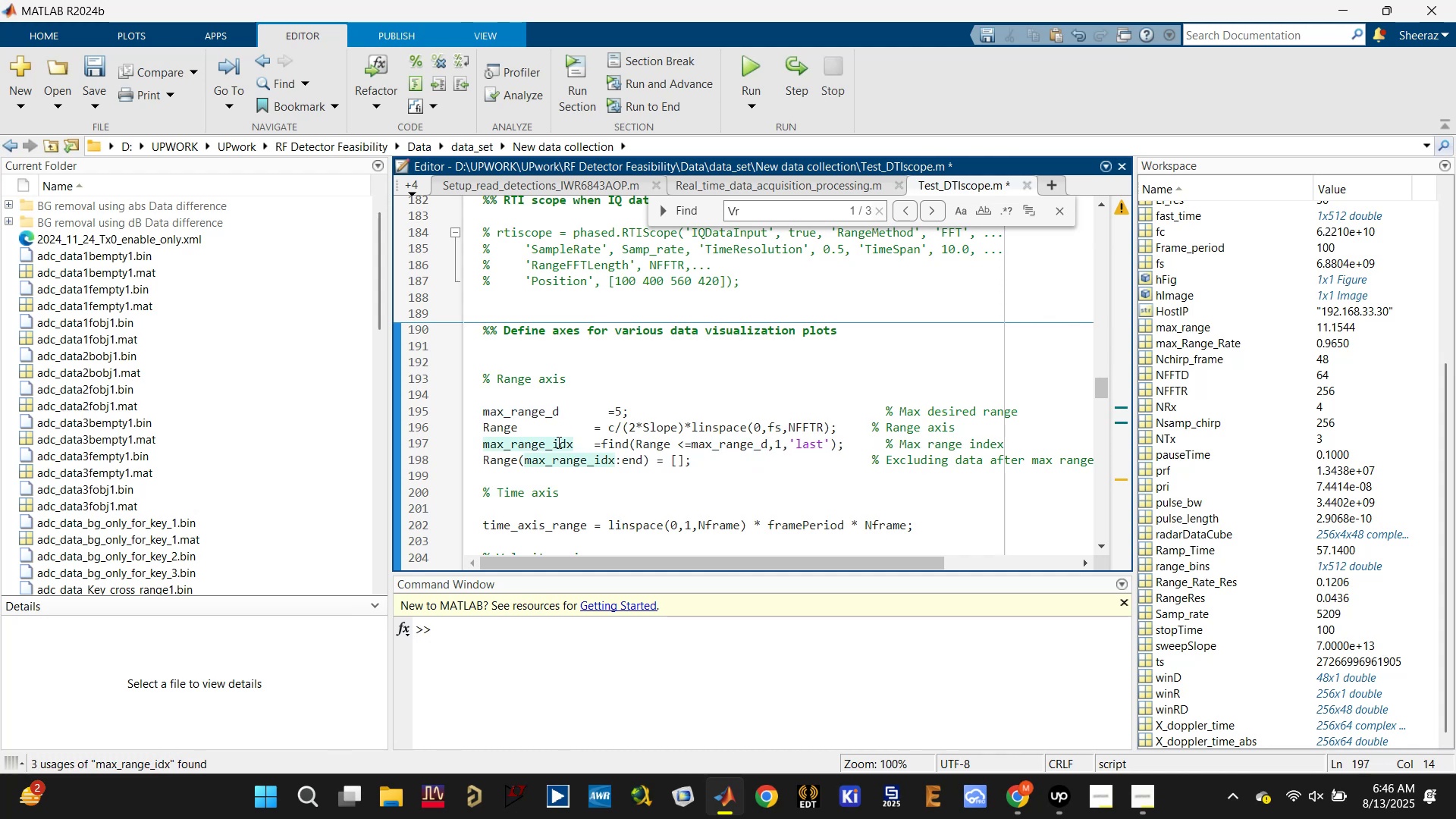 
left_click([551, 446])
 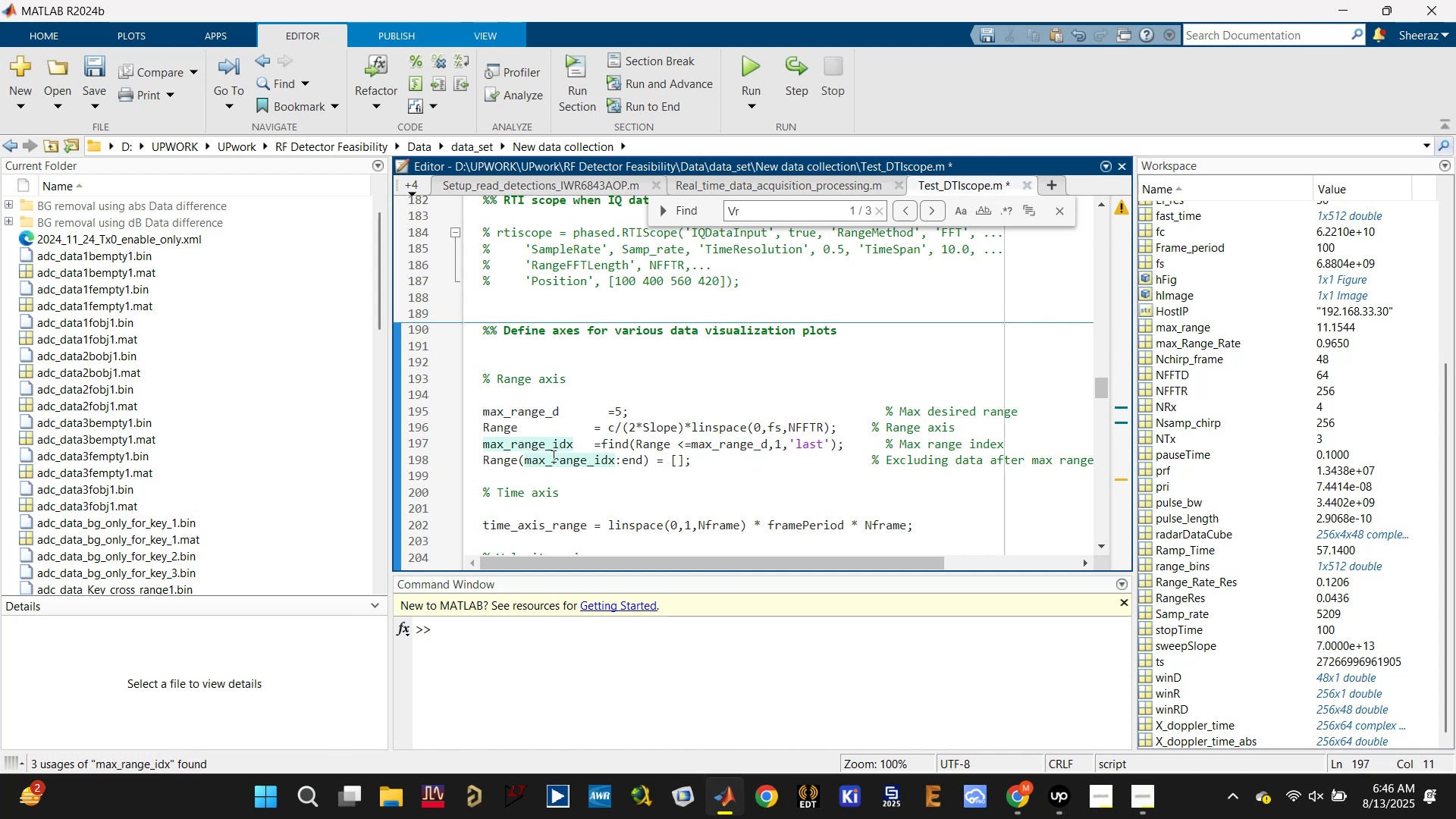 
key(D)
 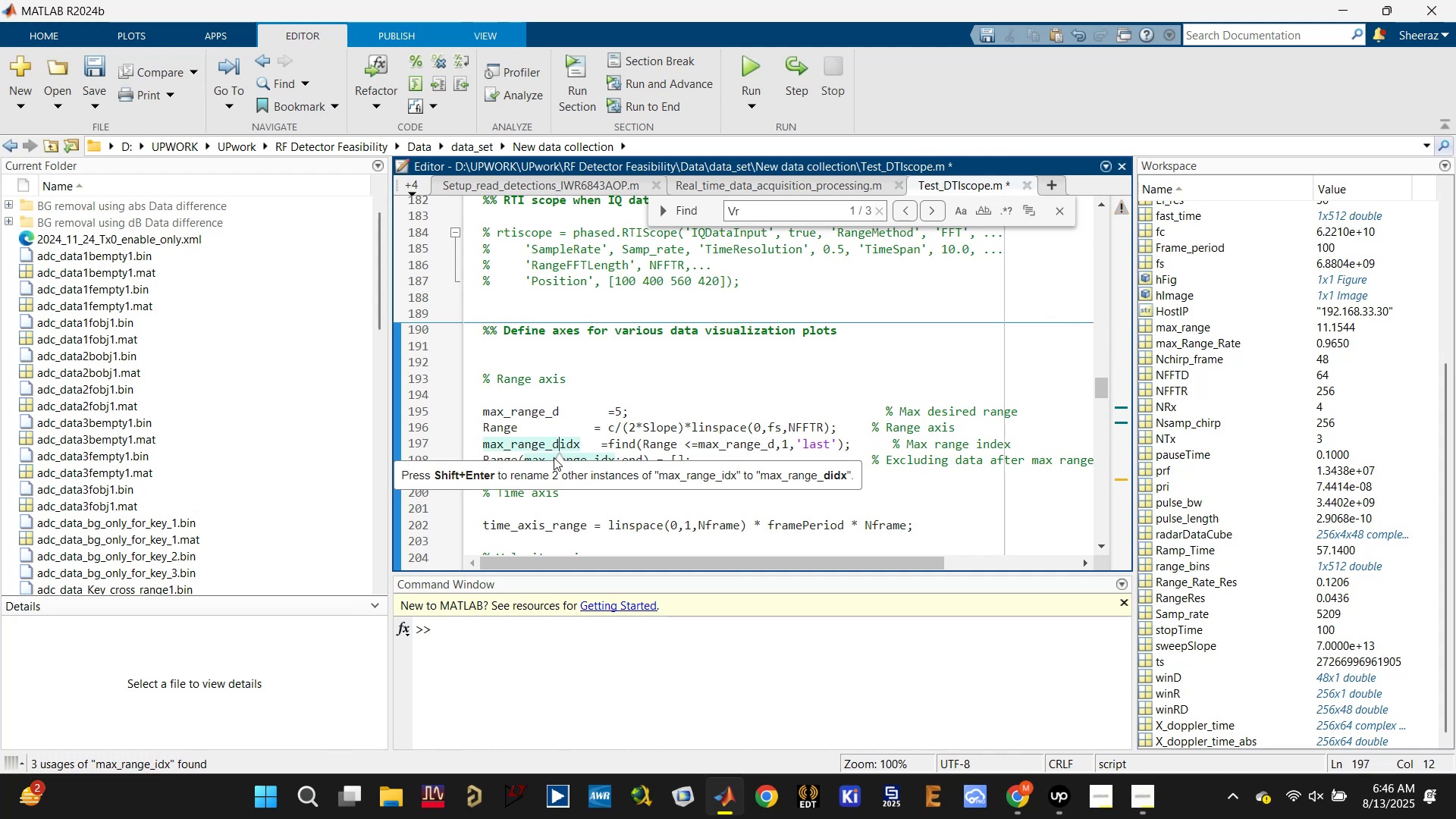 
key(Shift+Minus)
 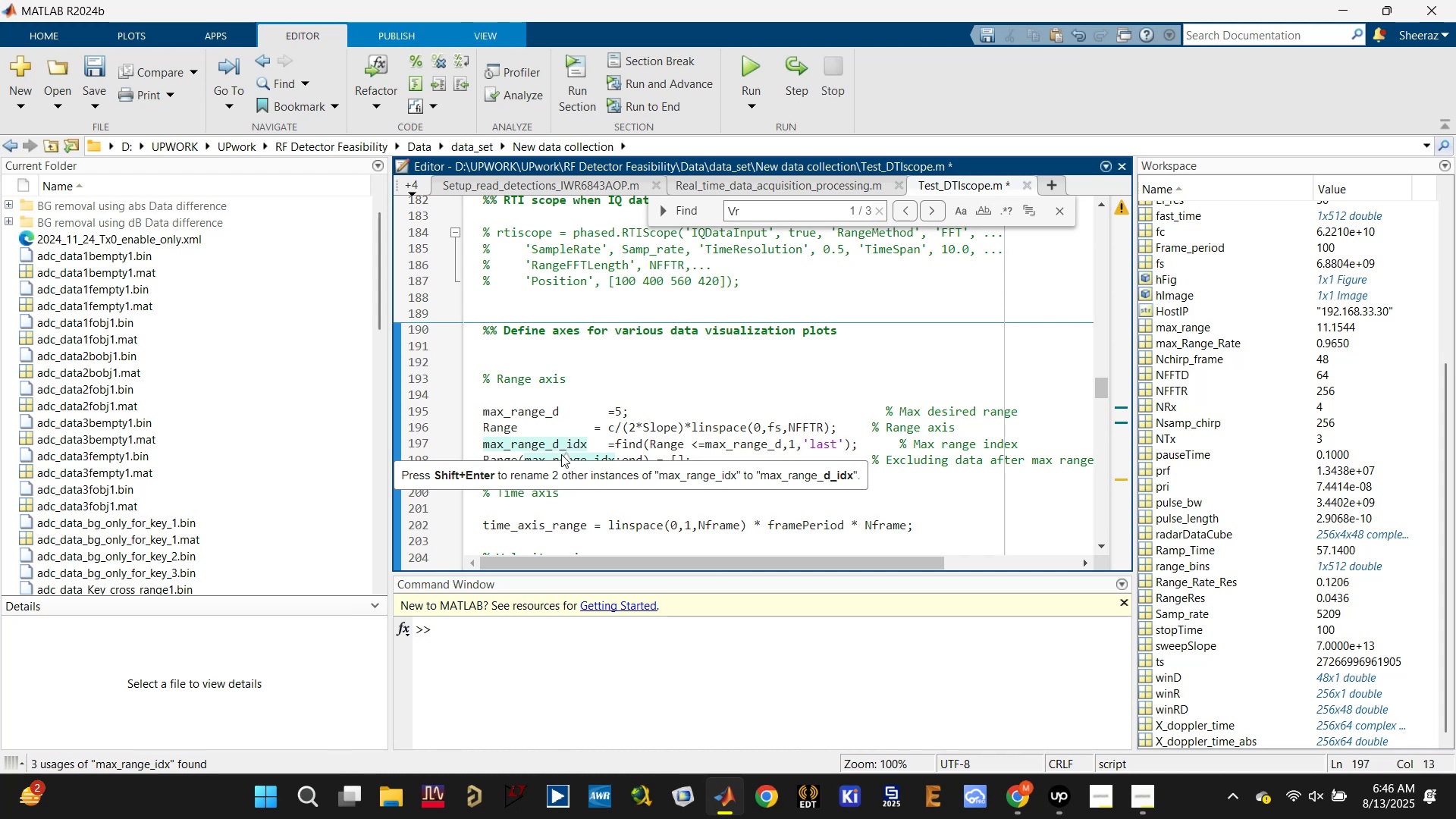 
left_click([618, 414])
 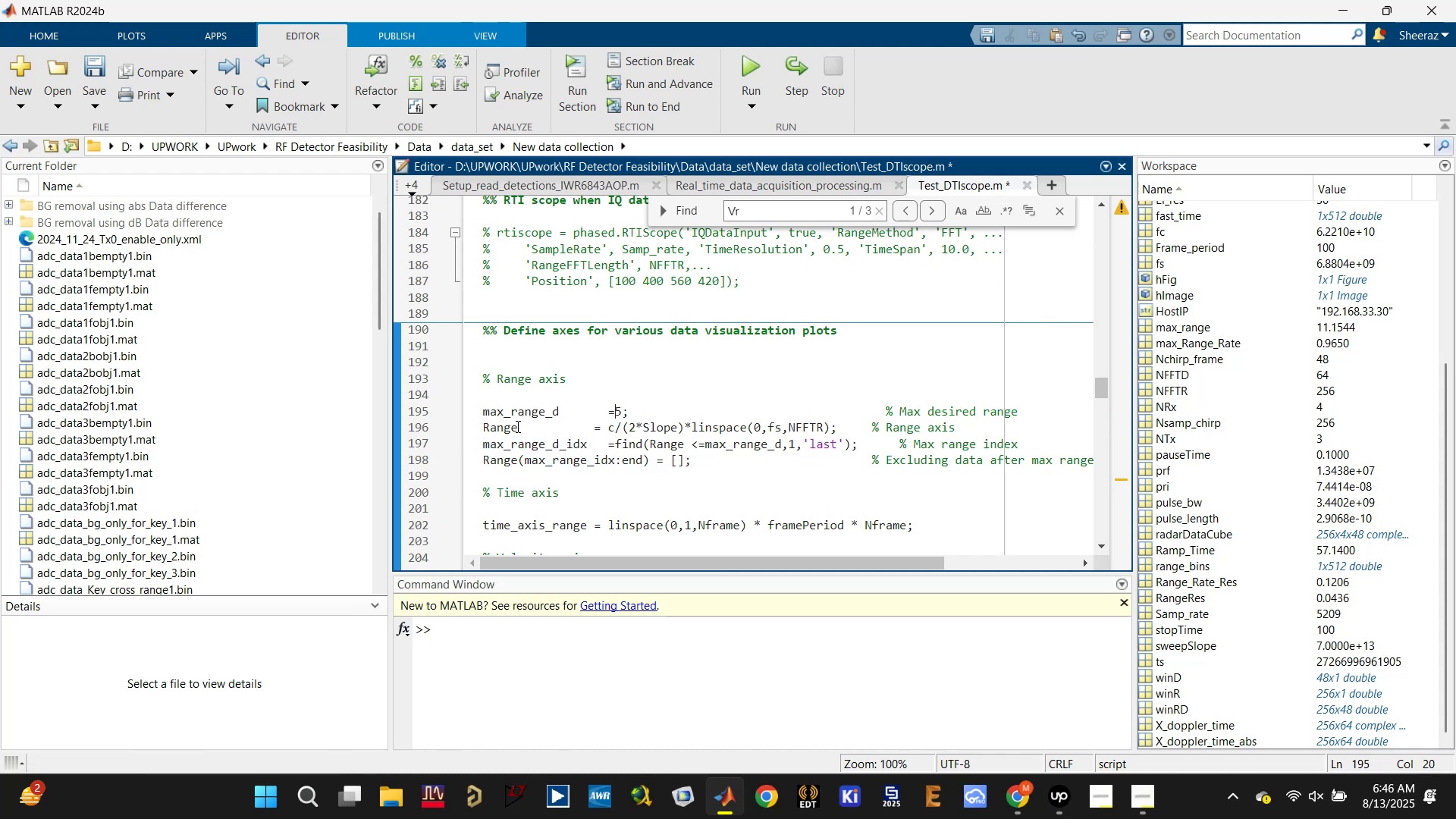 
left_click([486, 428])
 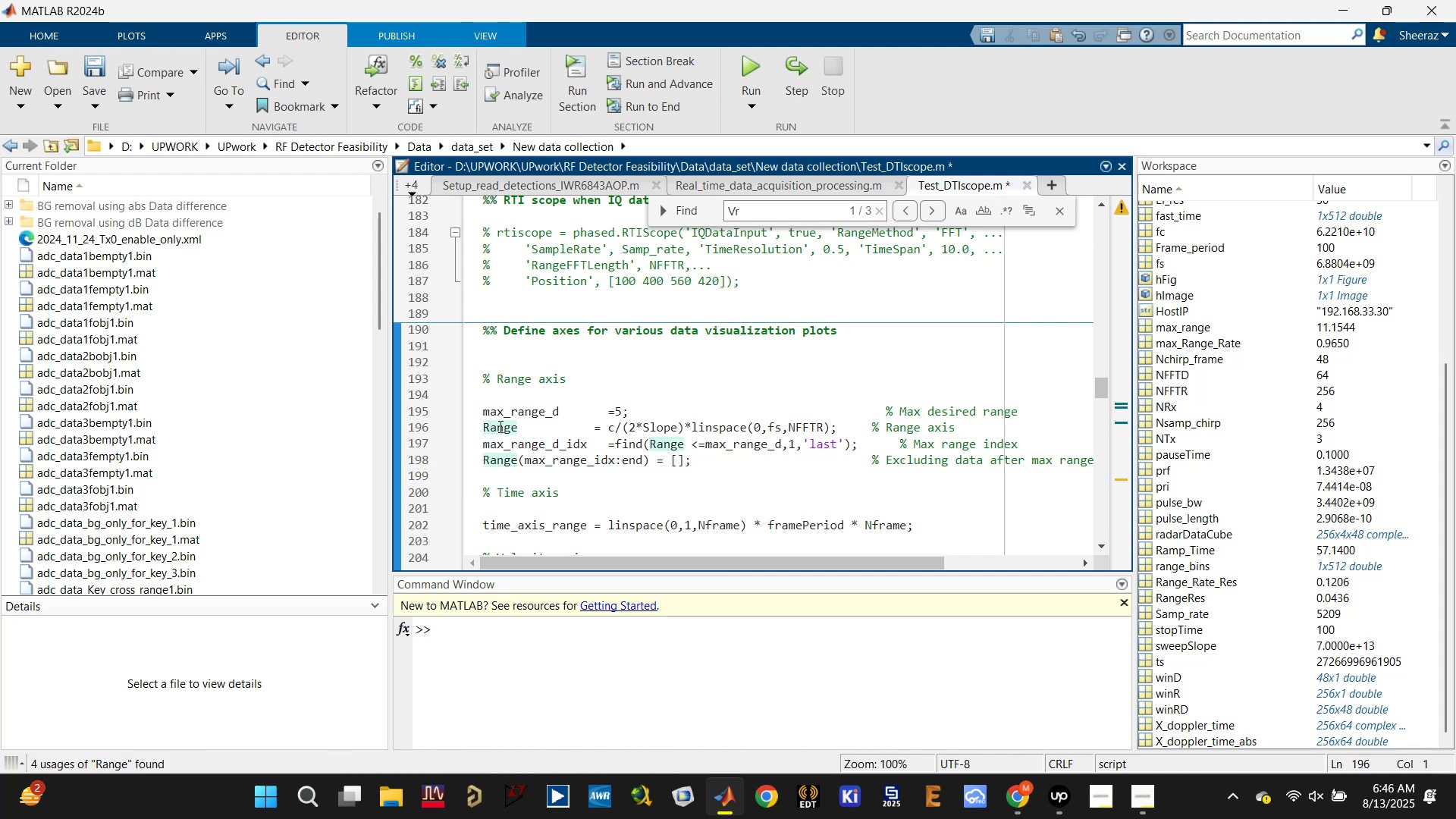 
scroll: coordinate [726, 468], scroll_direction: none, amount: 0.0
 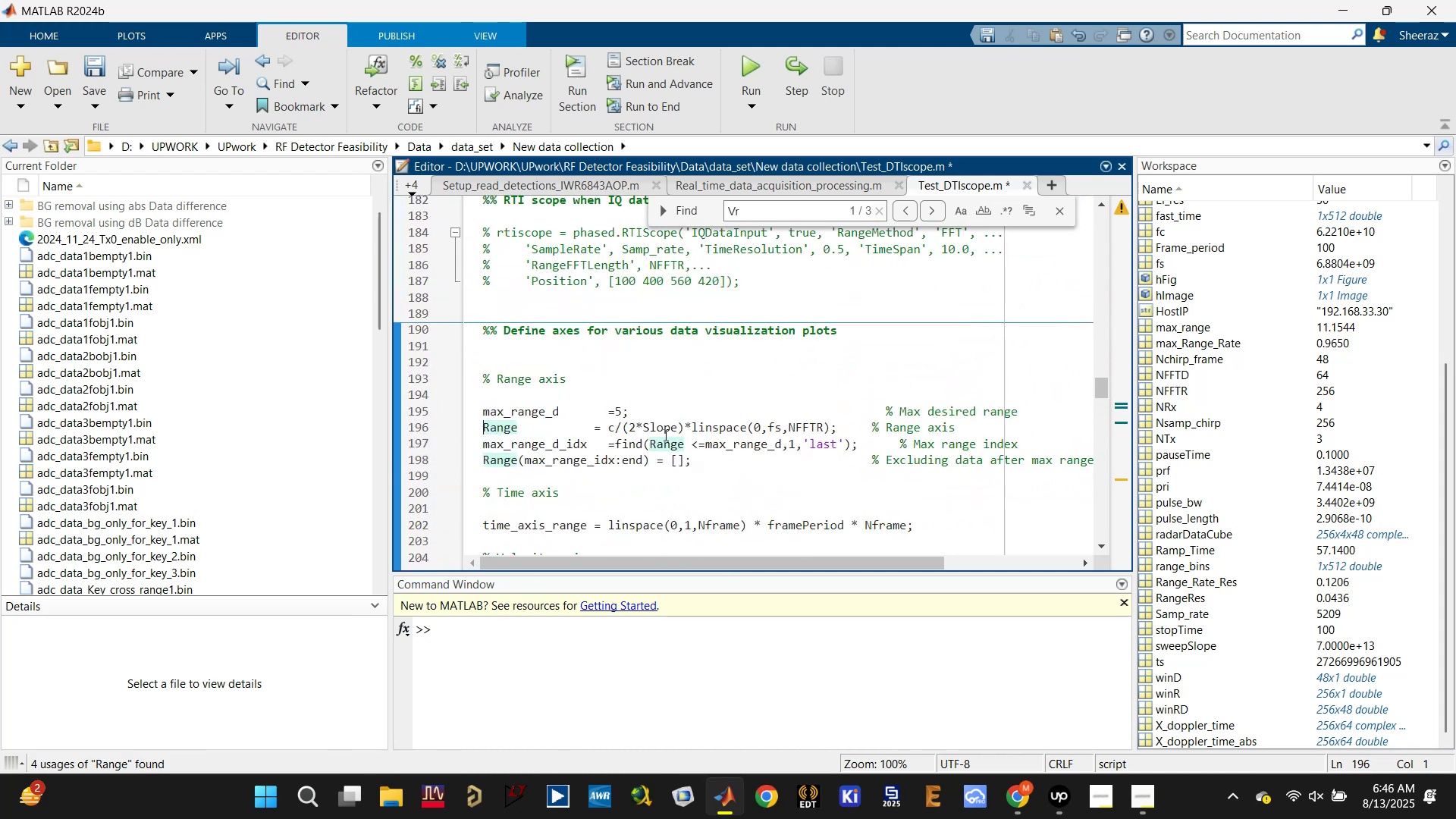 
key(Control+S)
 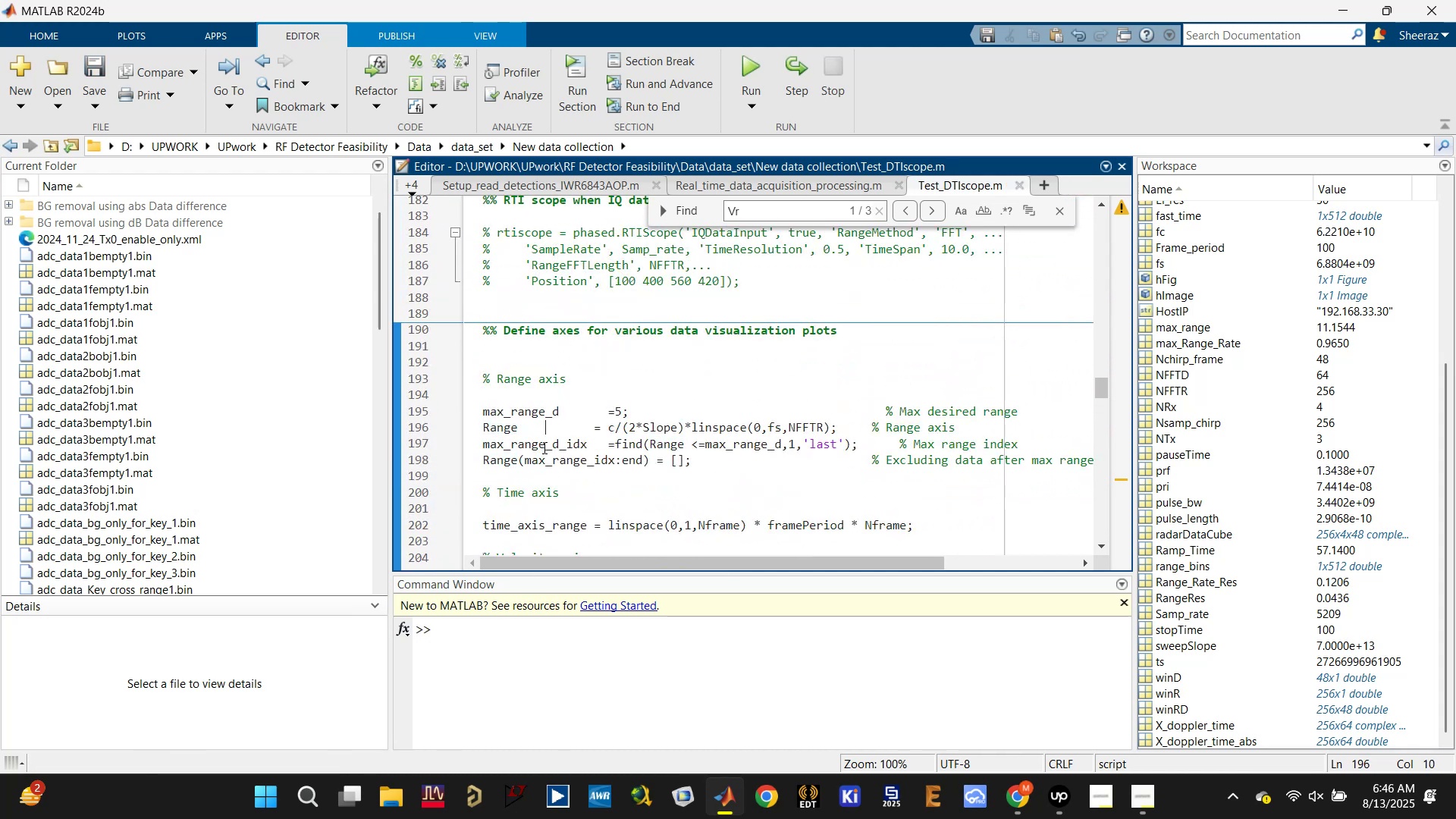 
left_click([554, 457])
 